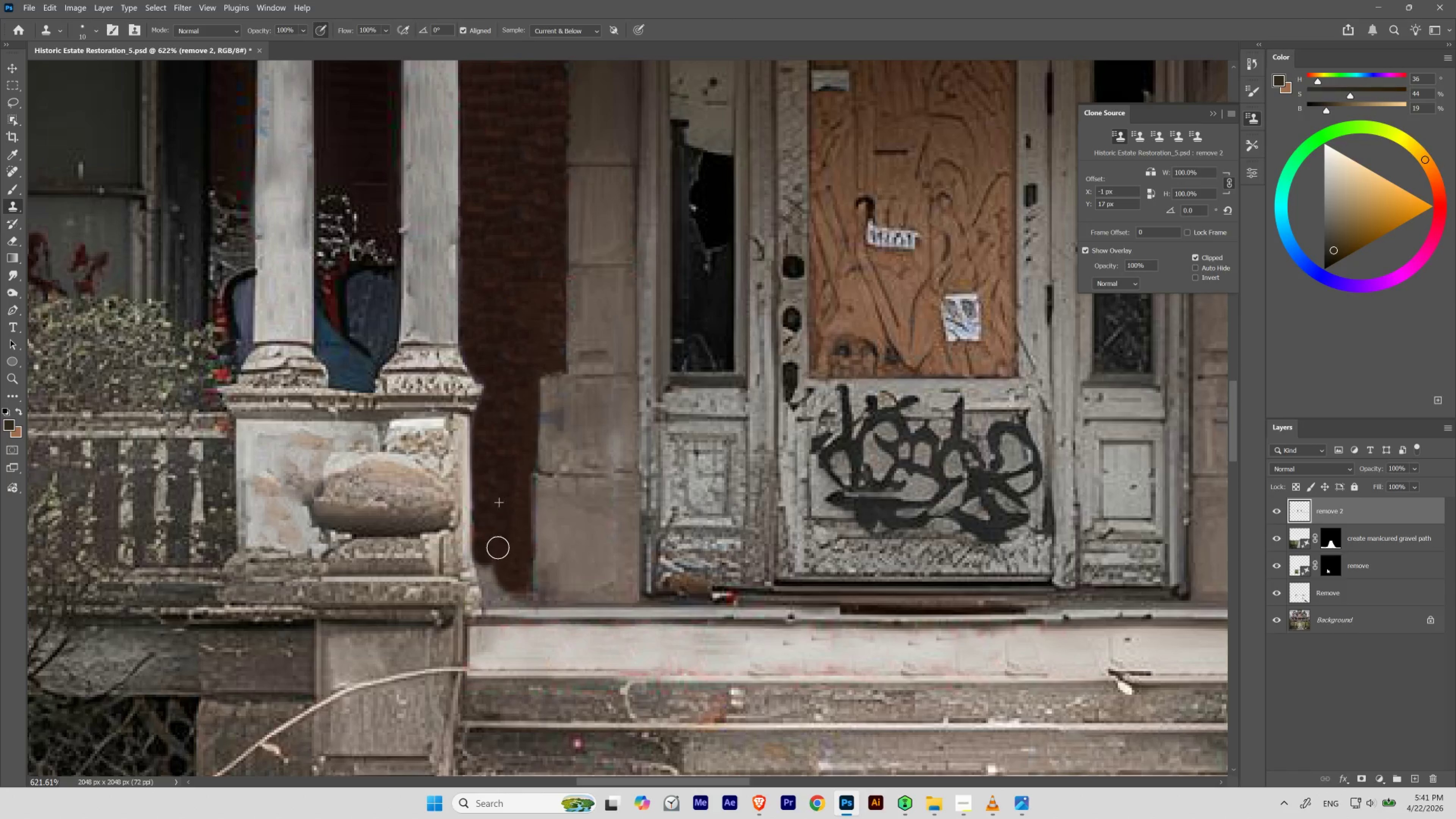 
hold_key(key=AltLeft, duration=0.58)
left_click([514, 432])
 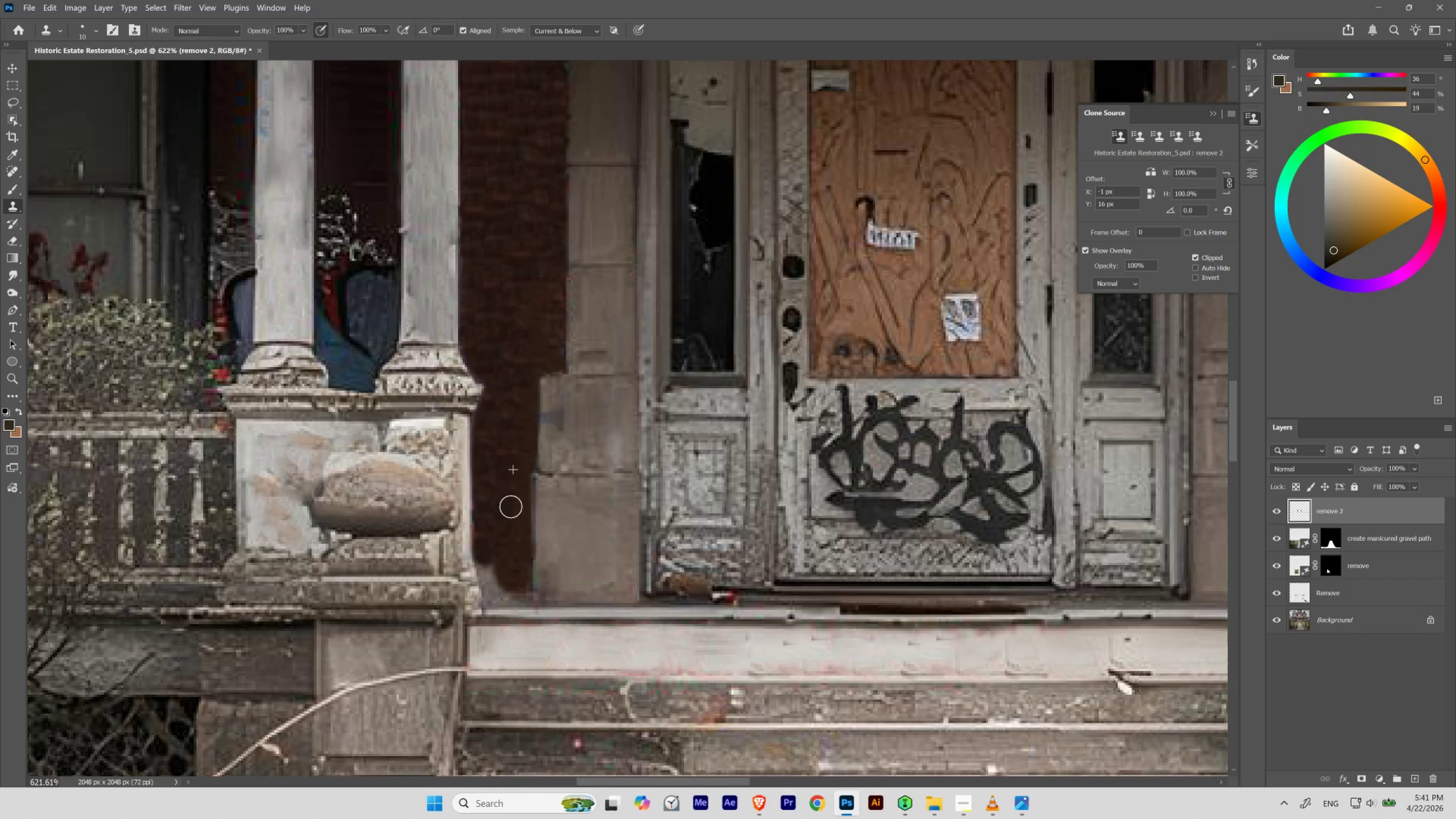 
key(Alt+AltLeft)
 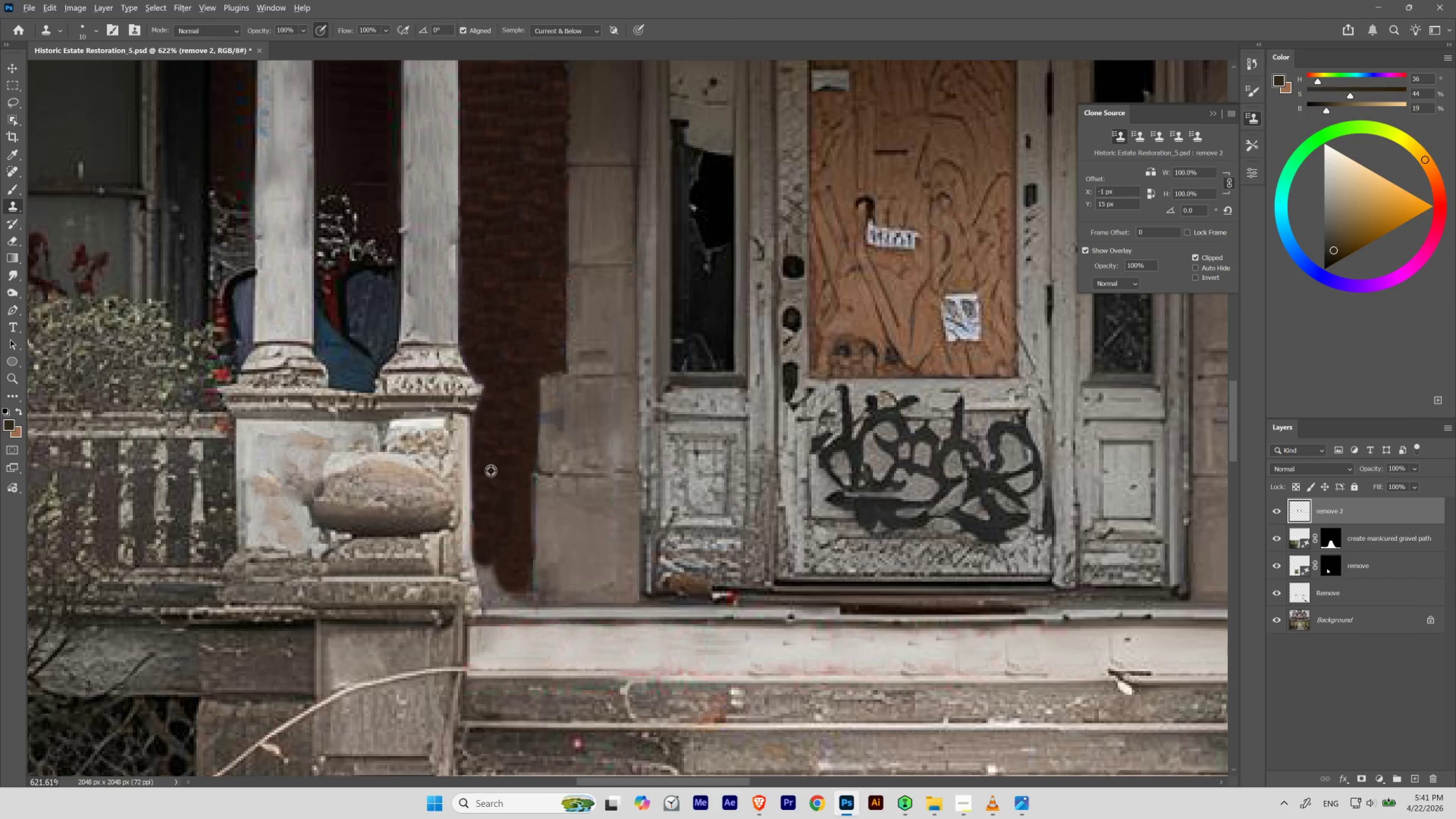 
left_click([490, 470])
 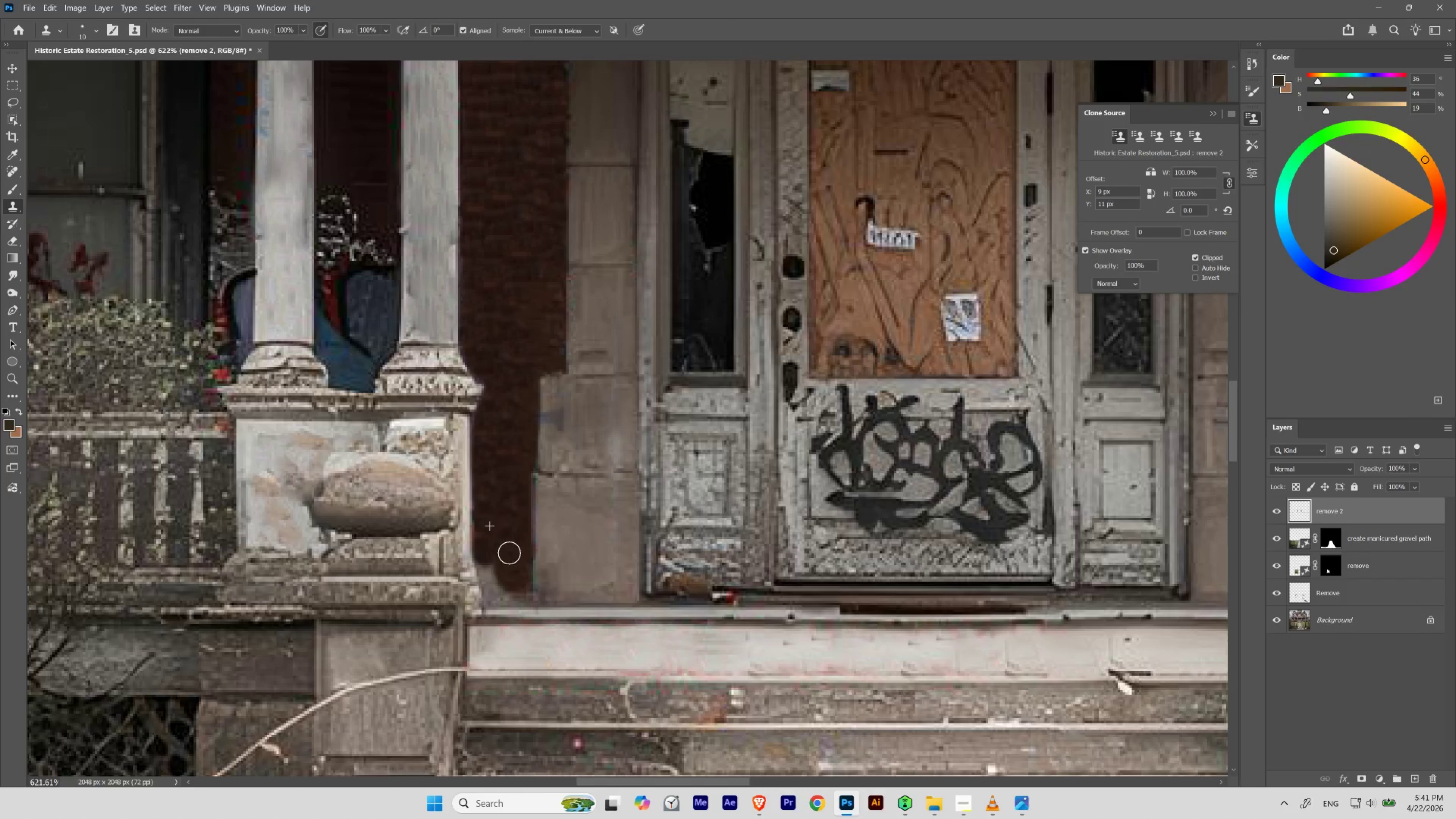 
hold_key(key=AltLeft, duration=0.83)
left_click([509, 468])
 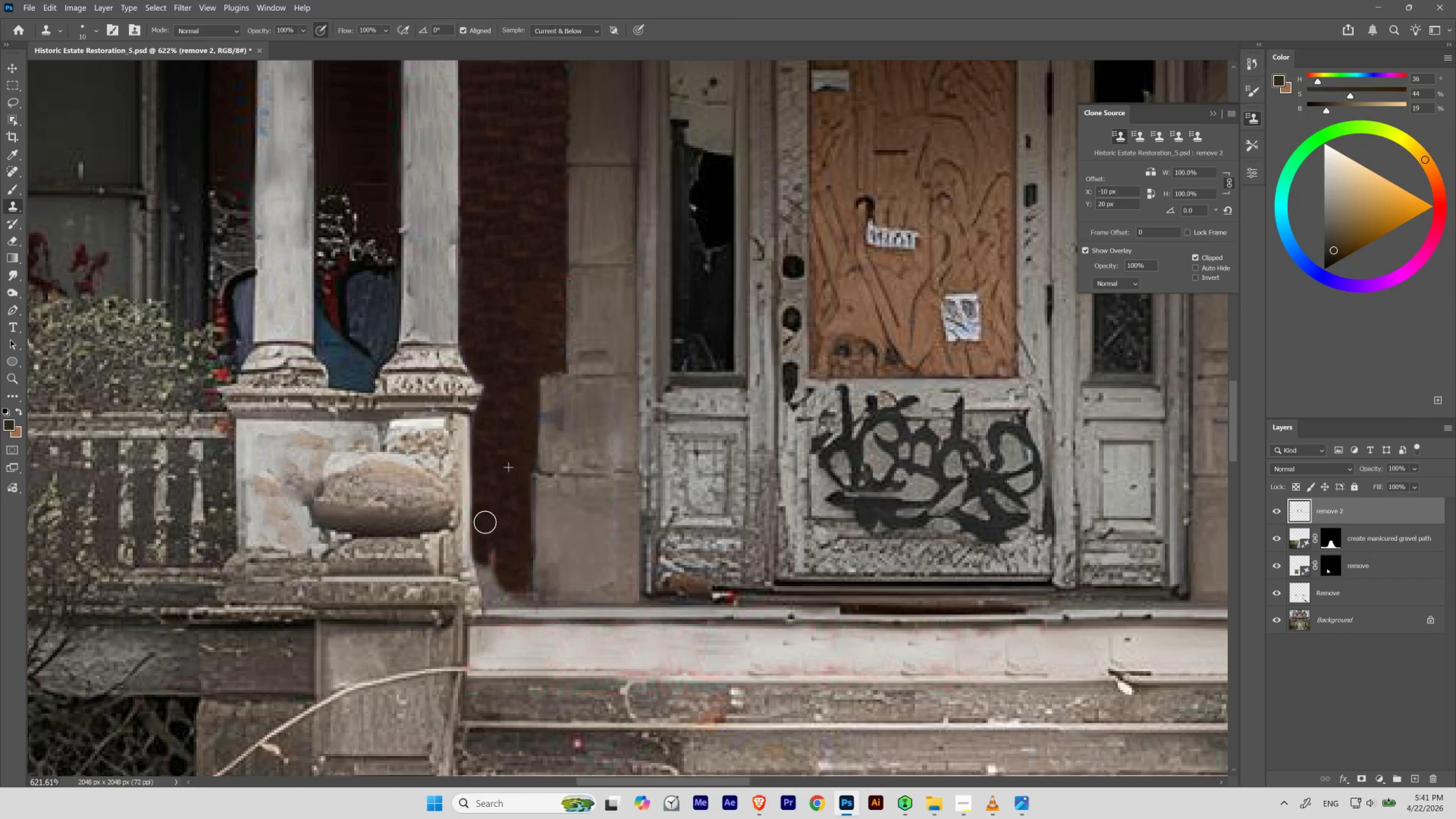 
hold_key(key=AltLeft, duration=0.36)
left_click([498, 463])
 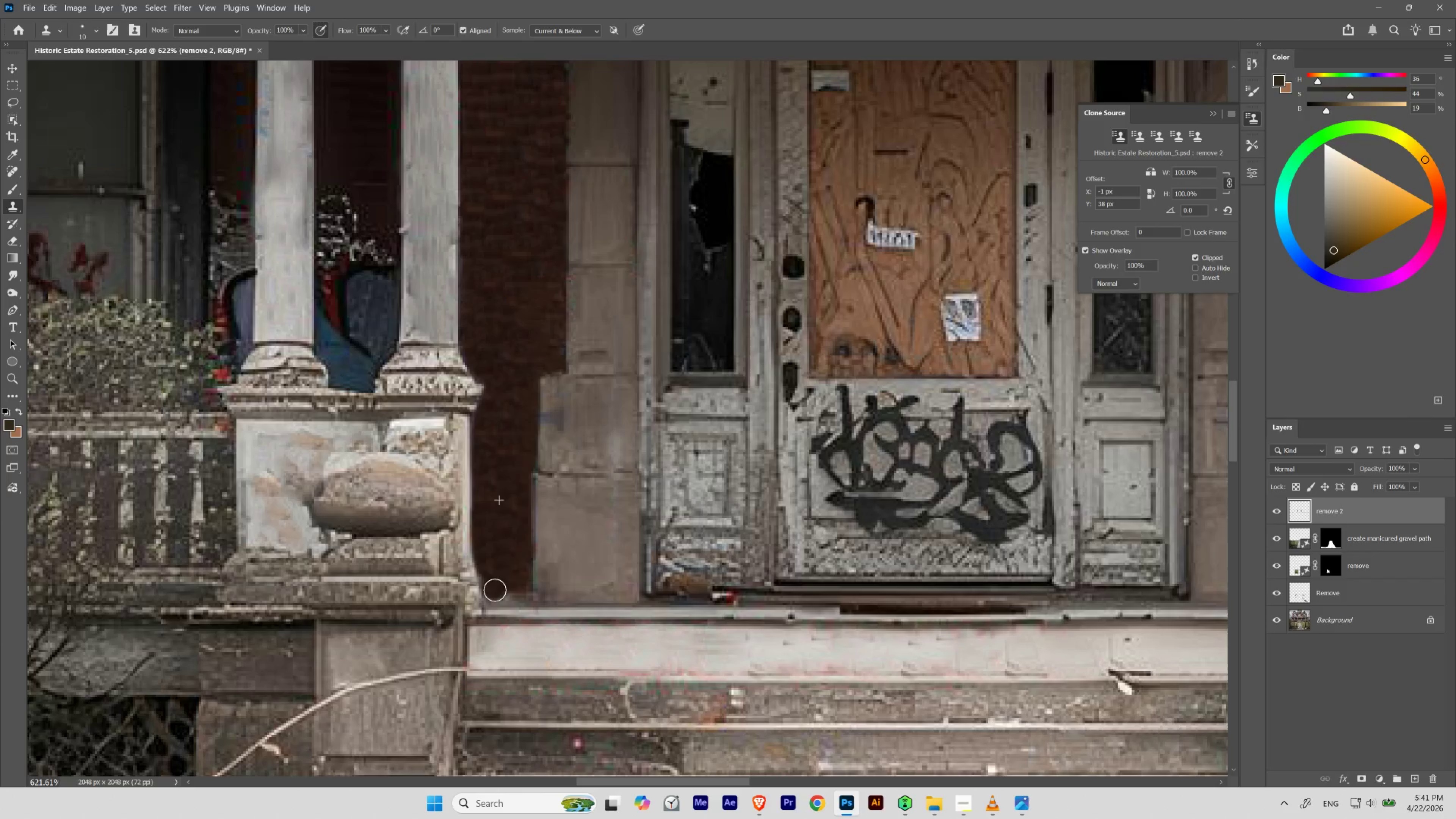 
hold_key(key=AltLeft, duration=0.33)
left_click([506, 485])
 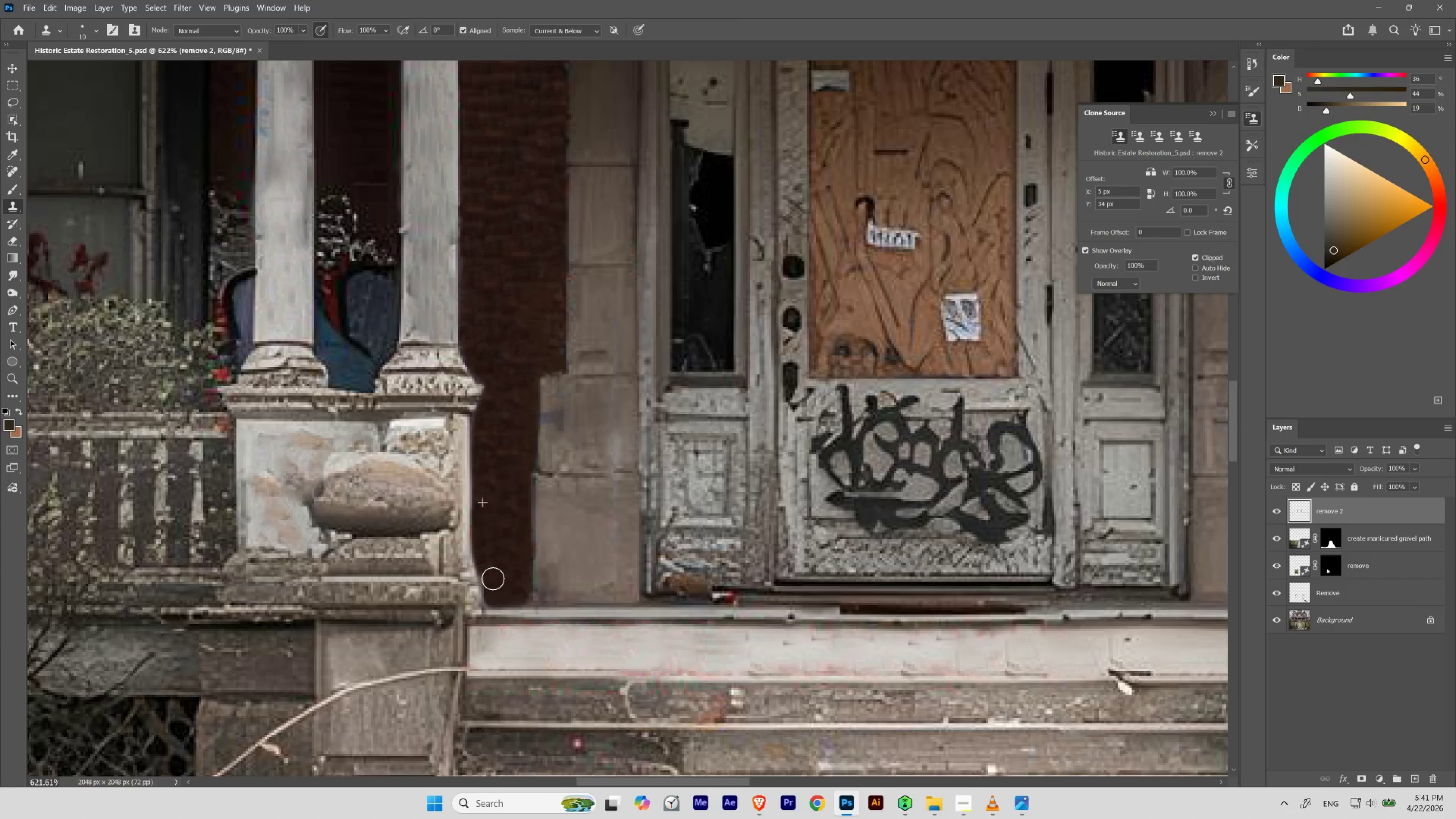 
hold_key(key=AltLeft, duration=0.34)
left_click([509, 479])
 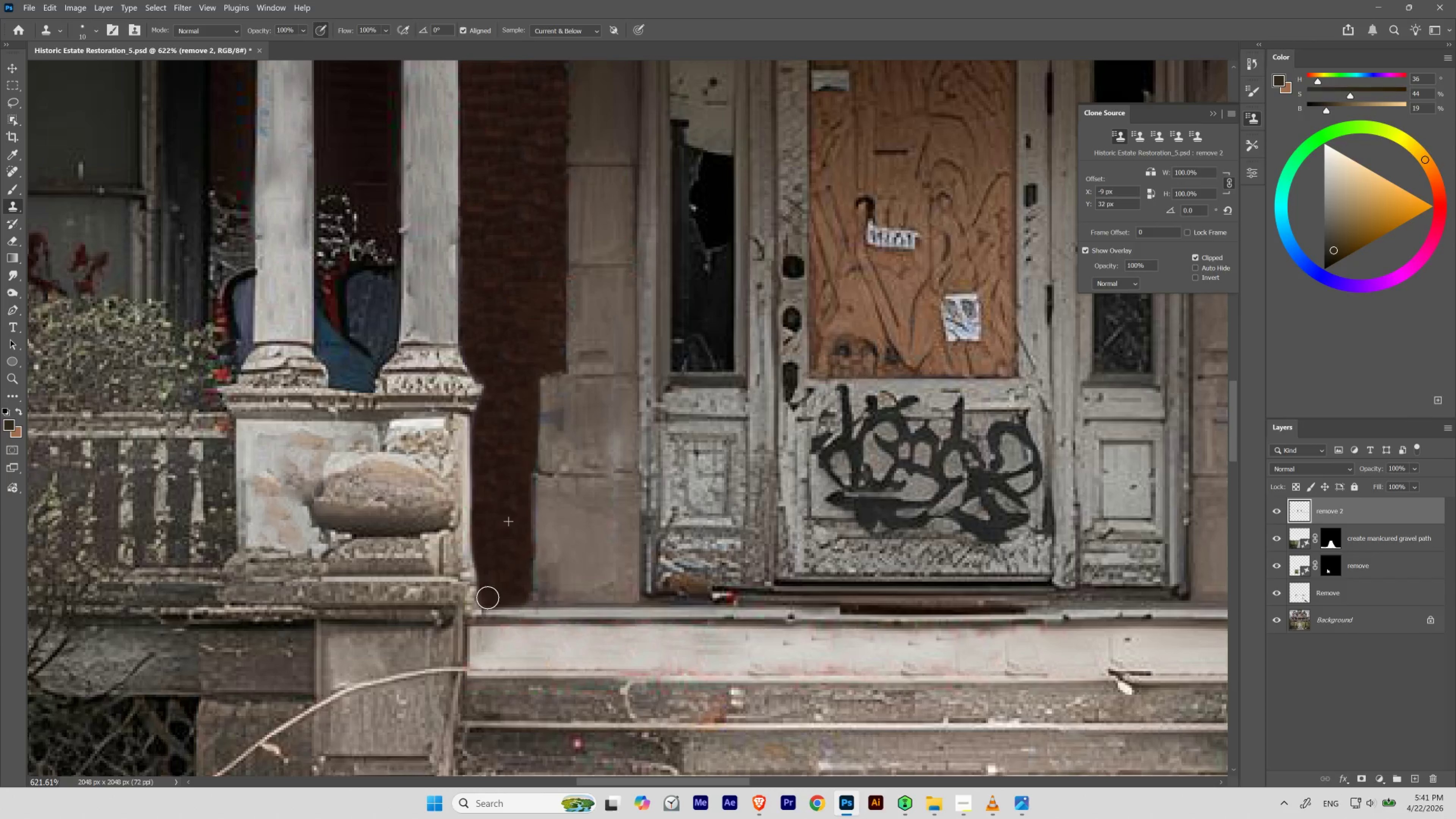 
hold_key(key=ControlLeft, duration=1.94)
 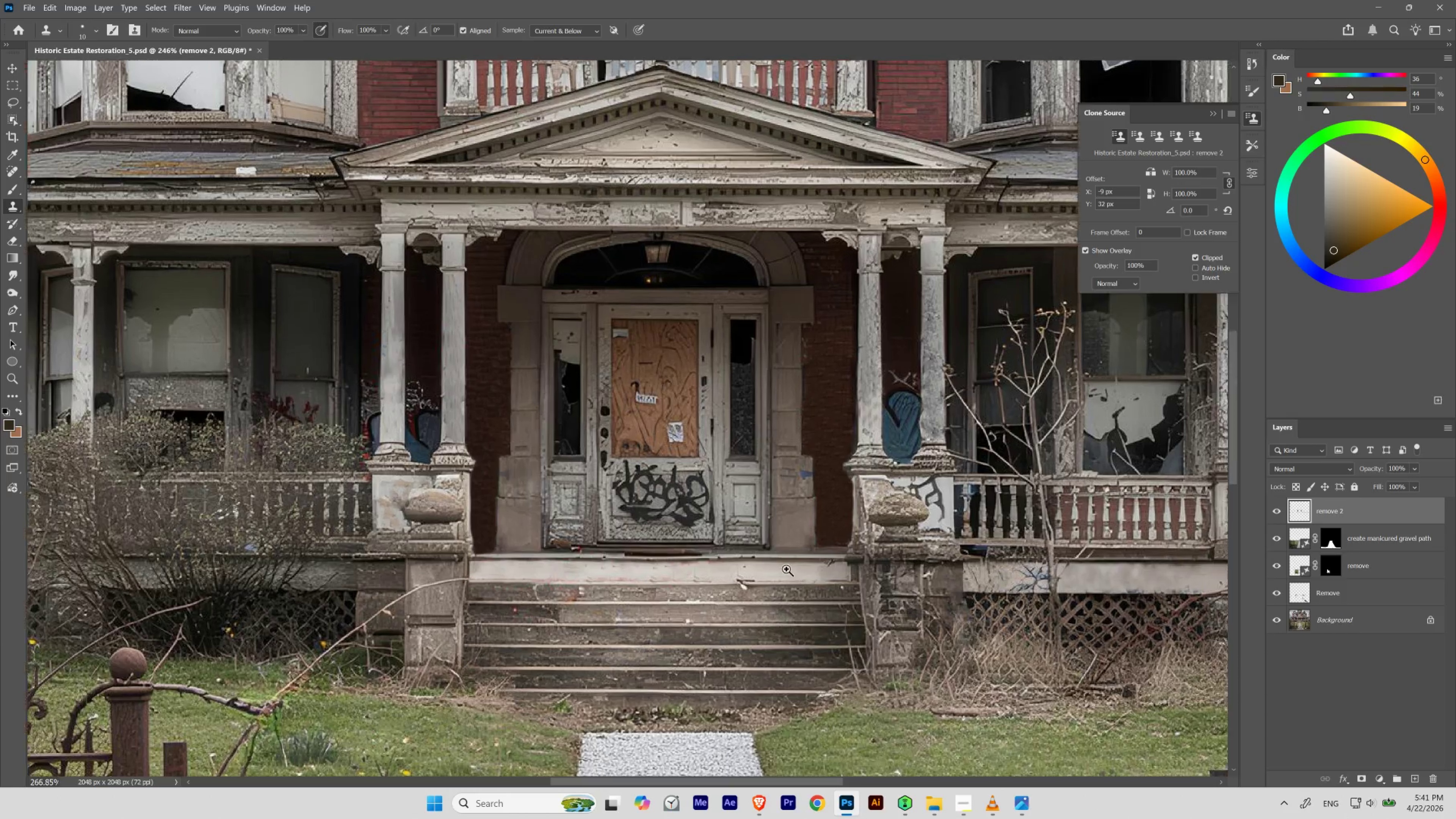 
hold_key(key=Space, duration=1.5)
 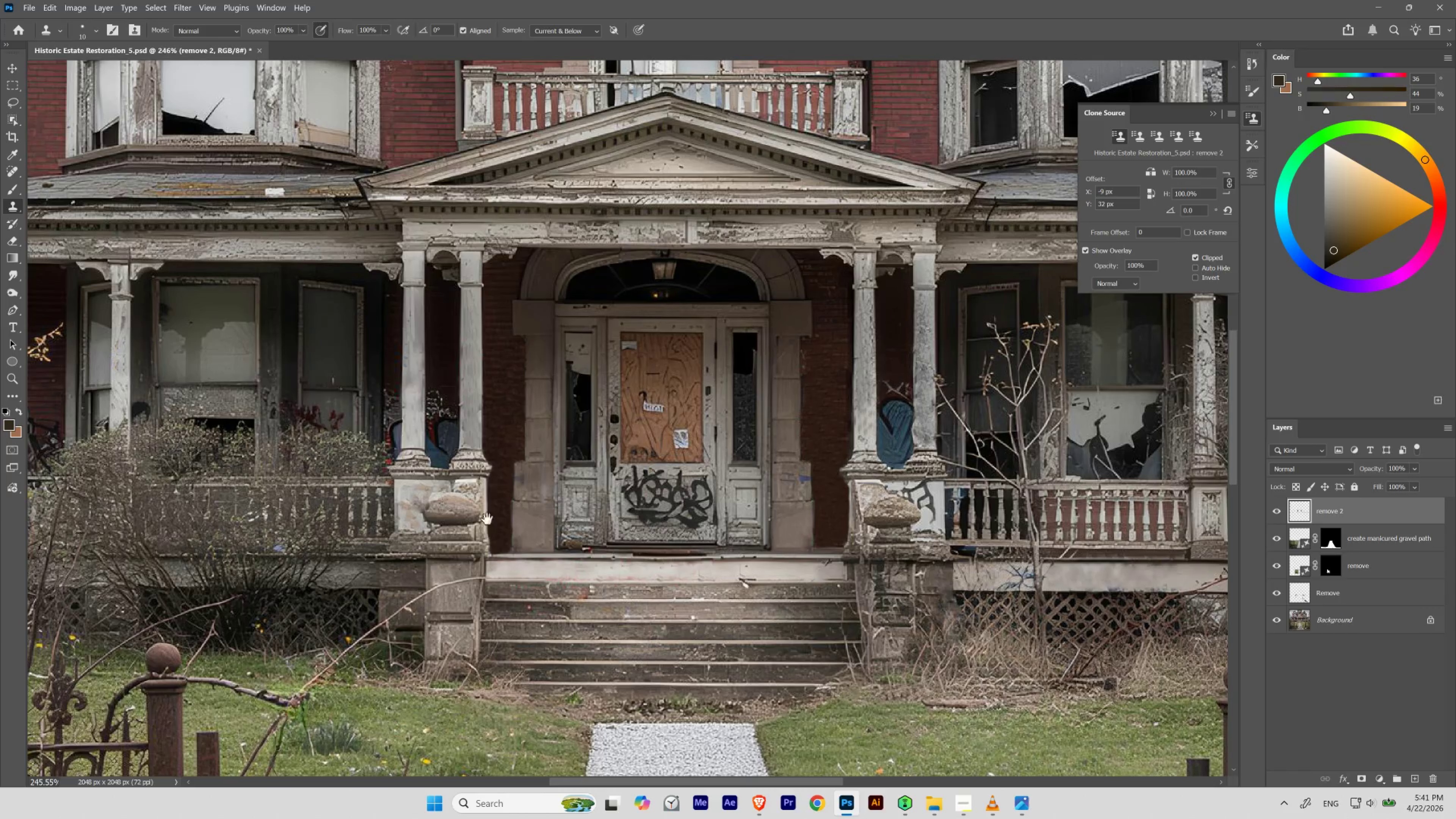 
left_click_drag(start_coordinate=[497, 518], to_coordinate=[464, 578])
 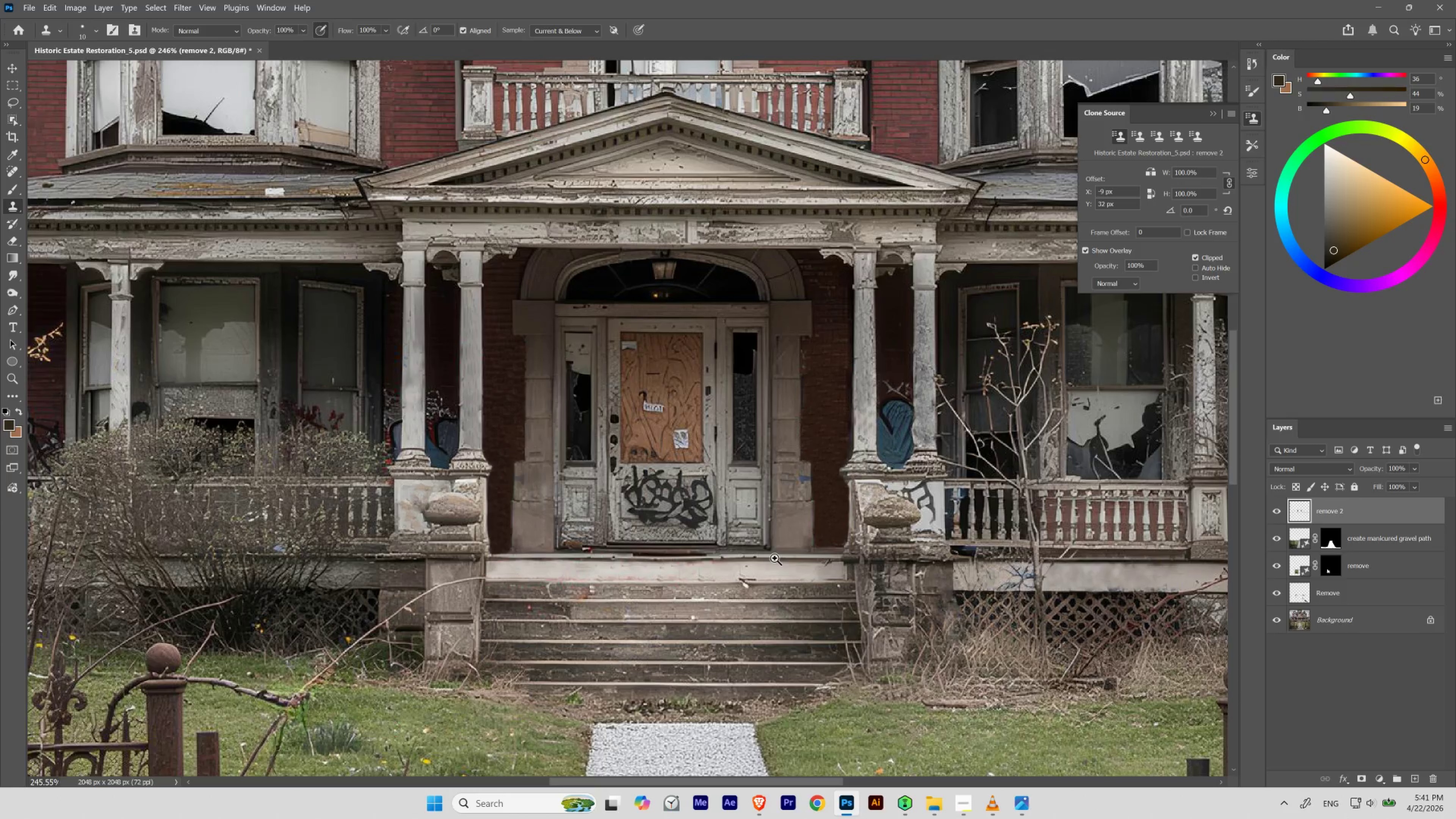 
hold_key(key=Space, duration=1.42)
 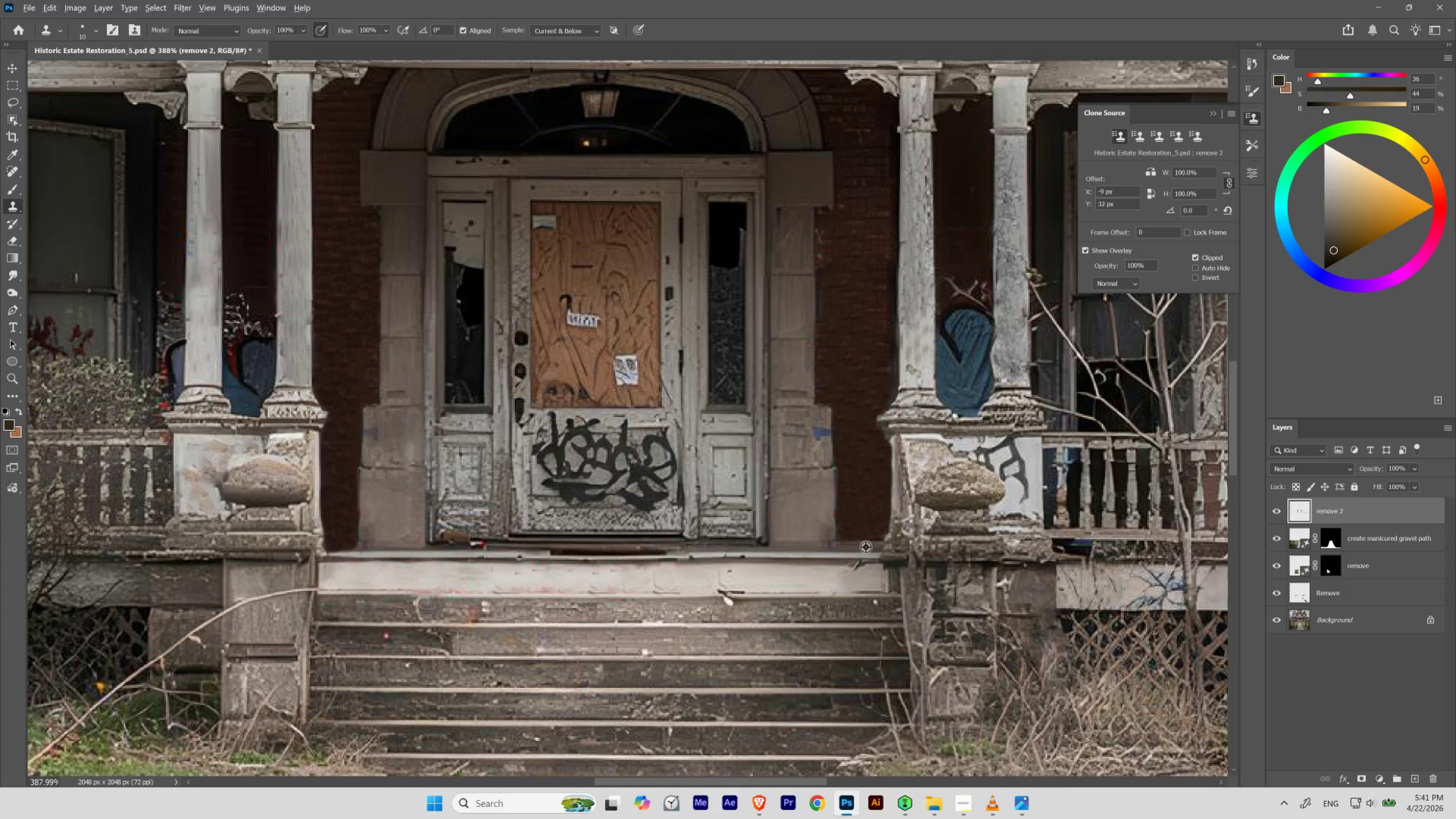 
hold_key(key=ControlLeft, duration=0.77)
left_click_drag(start_coordinate=[774, 558], to_coordinate=[795, 585])
 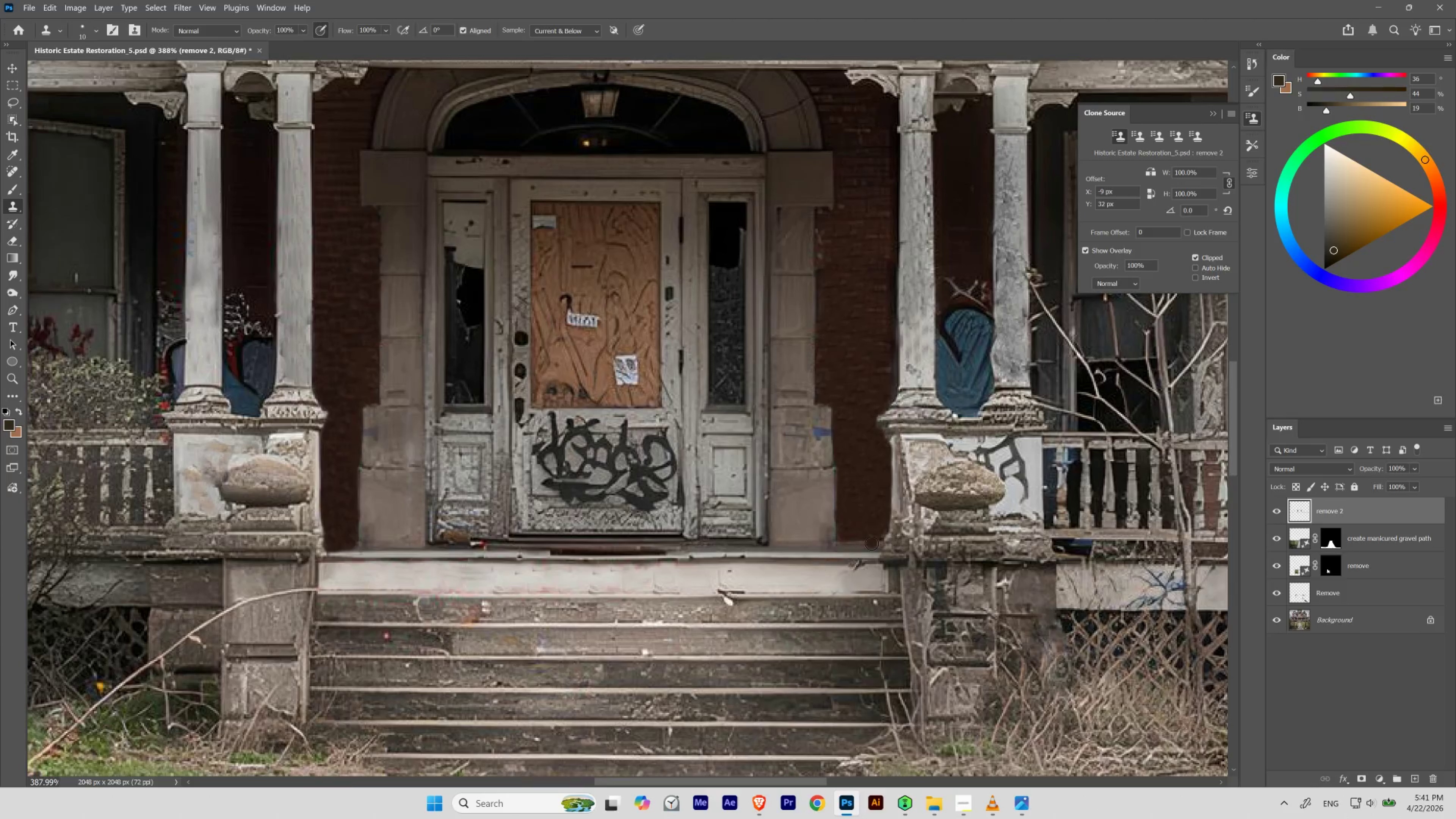 
hold_key(key=AltLeft, duration=1.25)
left_click([865, 548])
 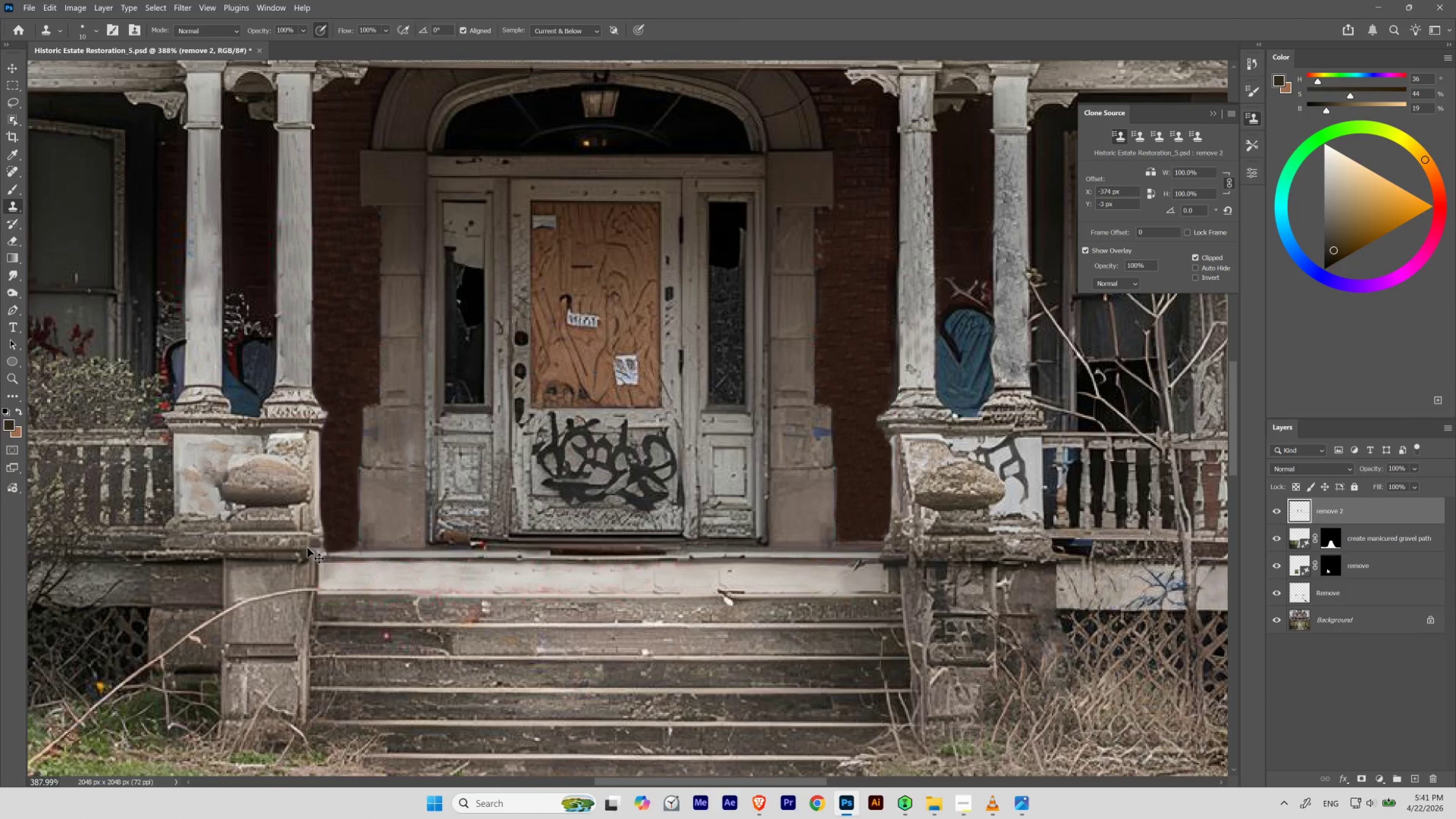 
hold_key(key=ControlLeft, duration=0.53)
 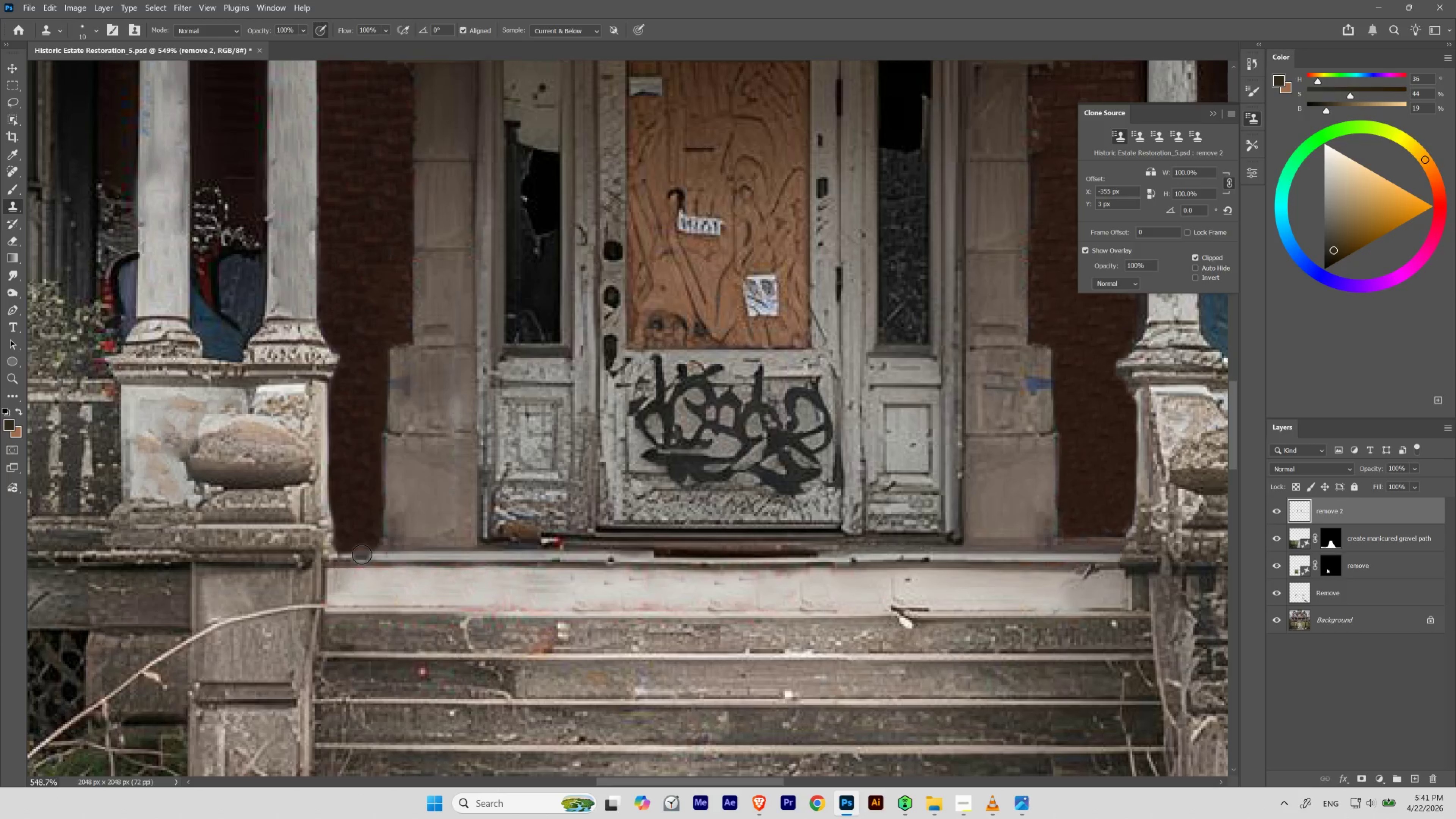 
hold_key(key=Space, duration=0.52)
 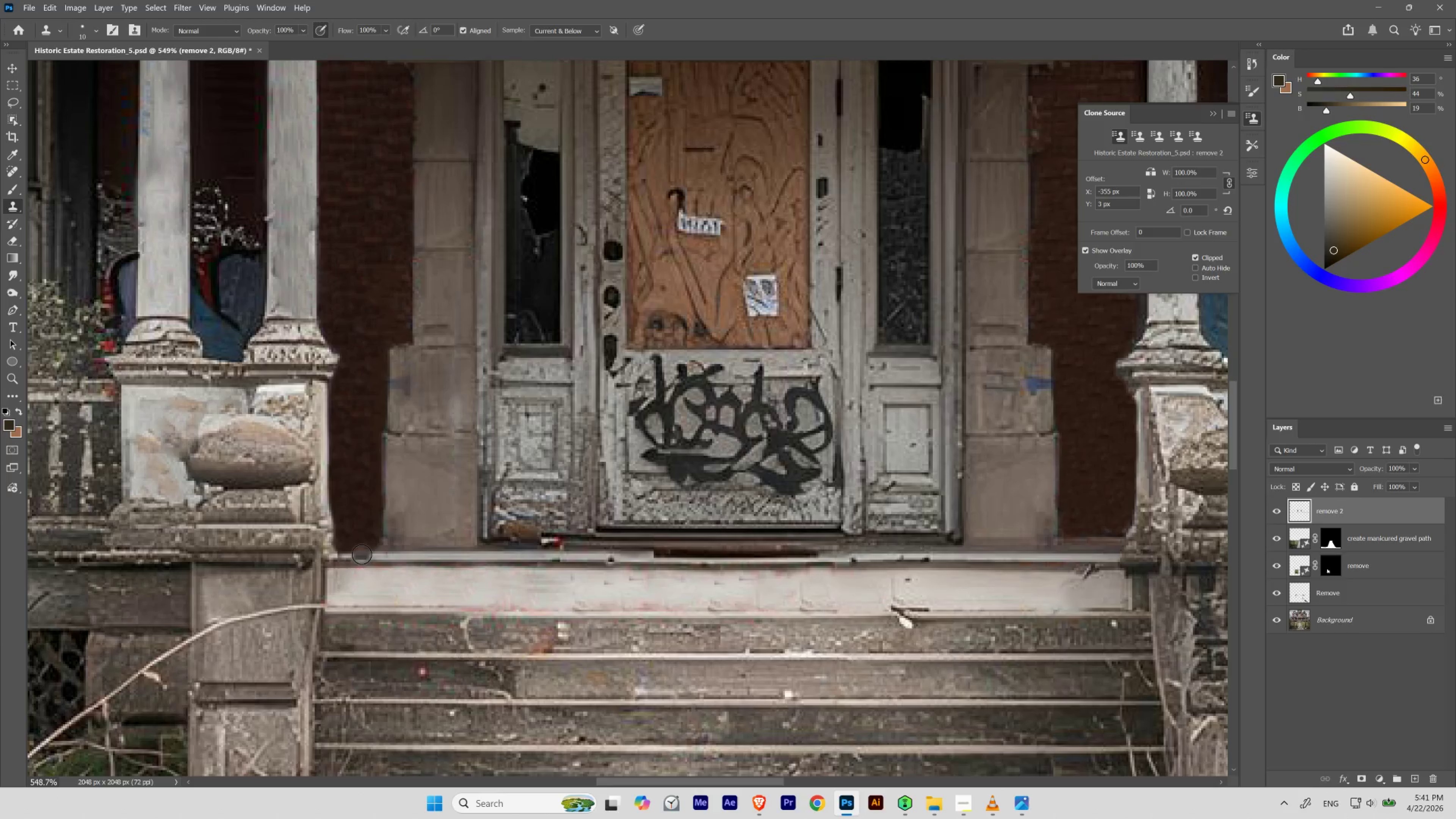 
left_click_drag(start_coordinate=[301, 549], to_coordinate=[320, 562])
 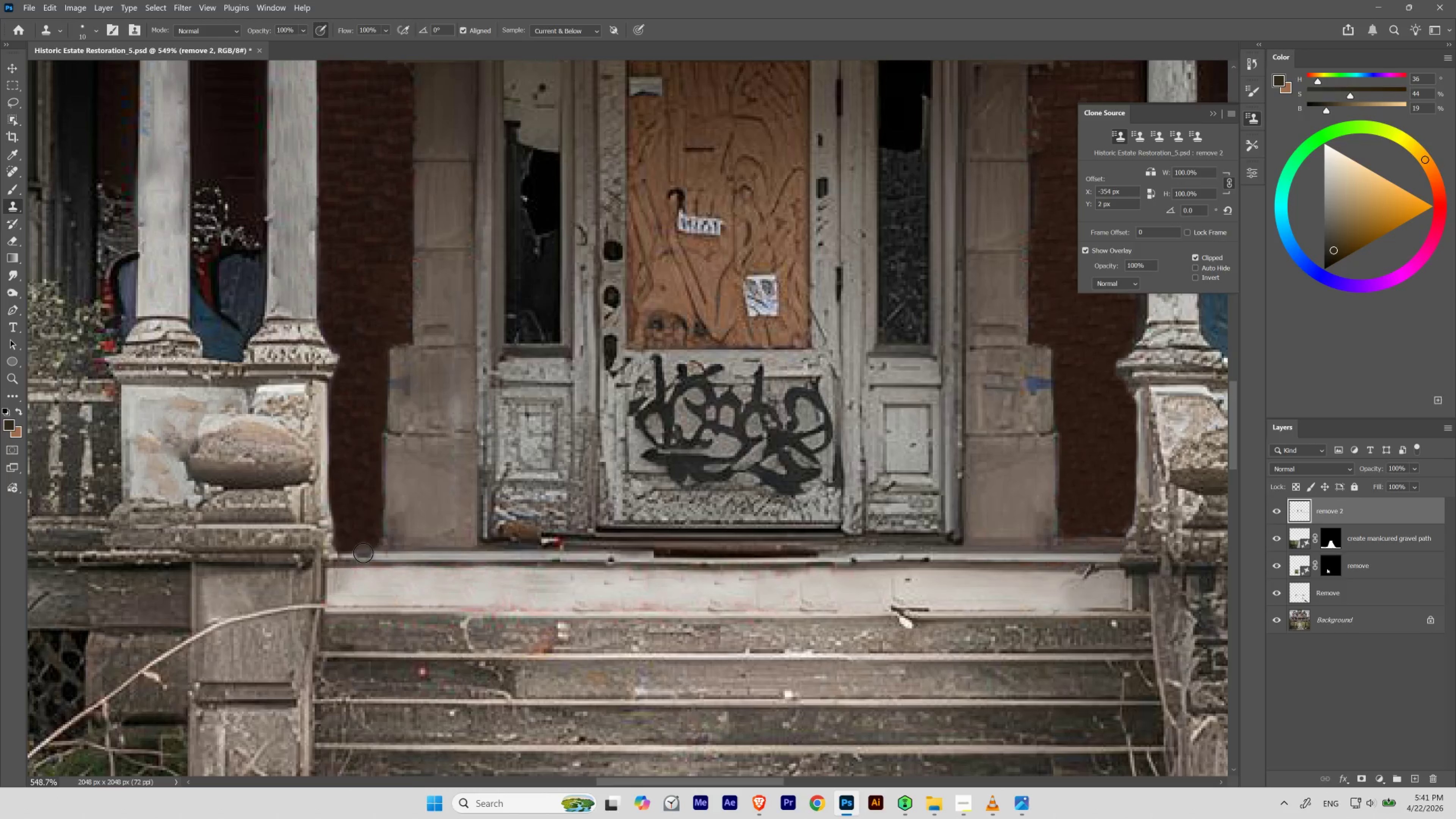 
key(BracketRight)
 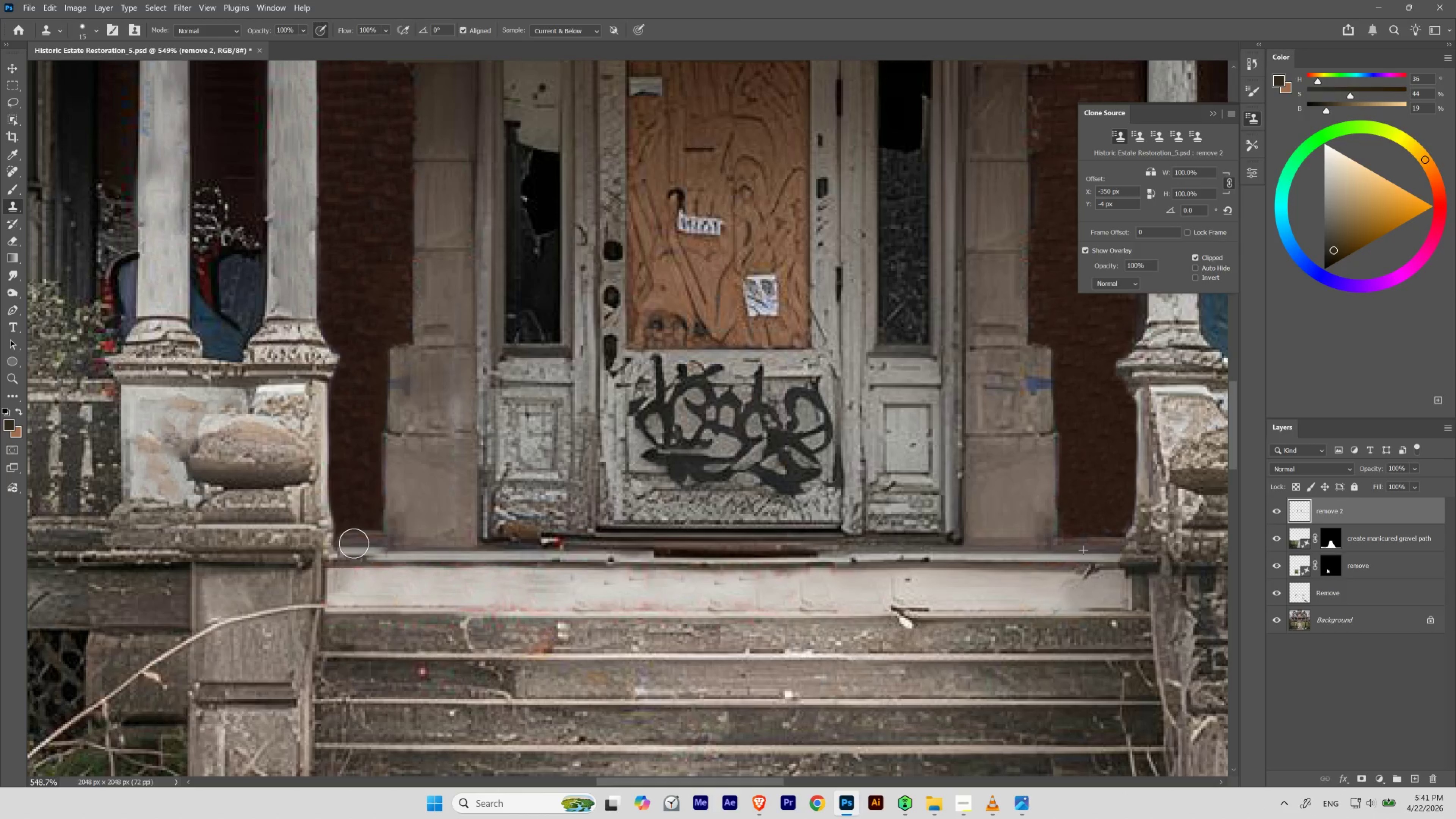 
wait(5.51)
 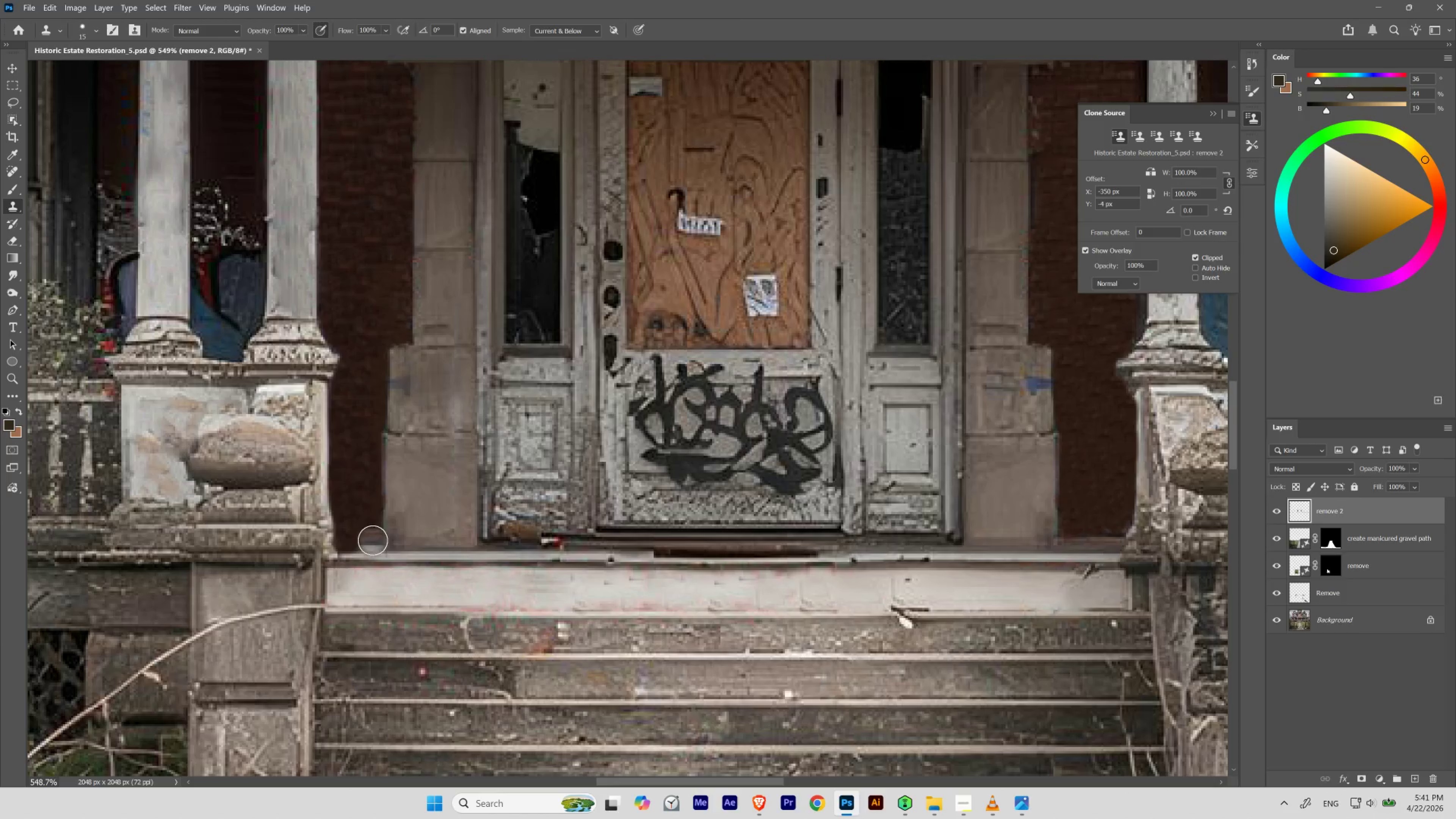 
key(Control+Z)
 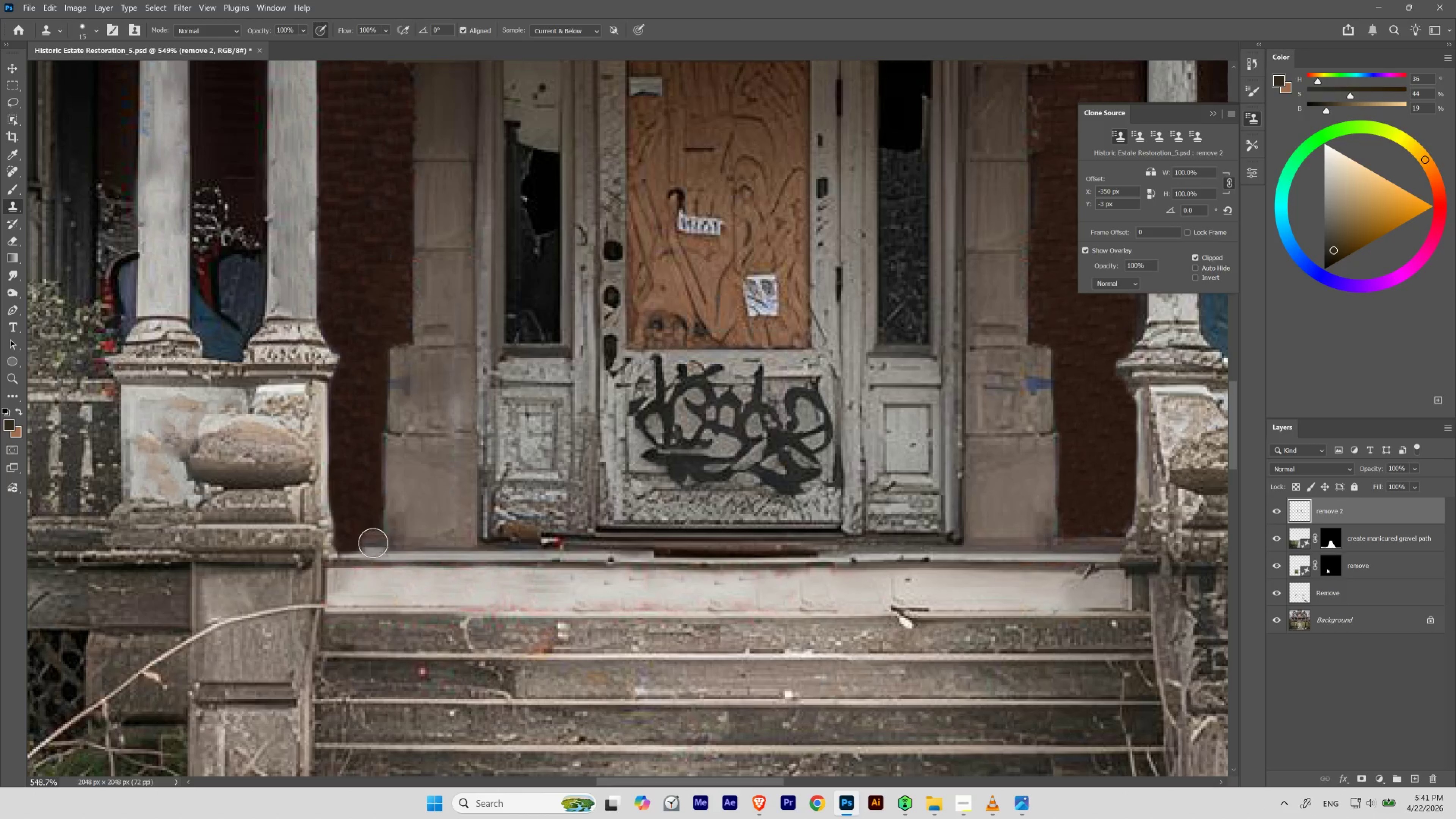 
hold_key(key=AltLeft, duration=1.51)
left_click([1094, 552])
 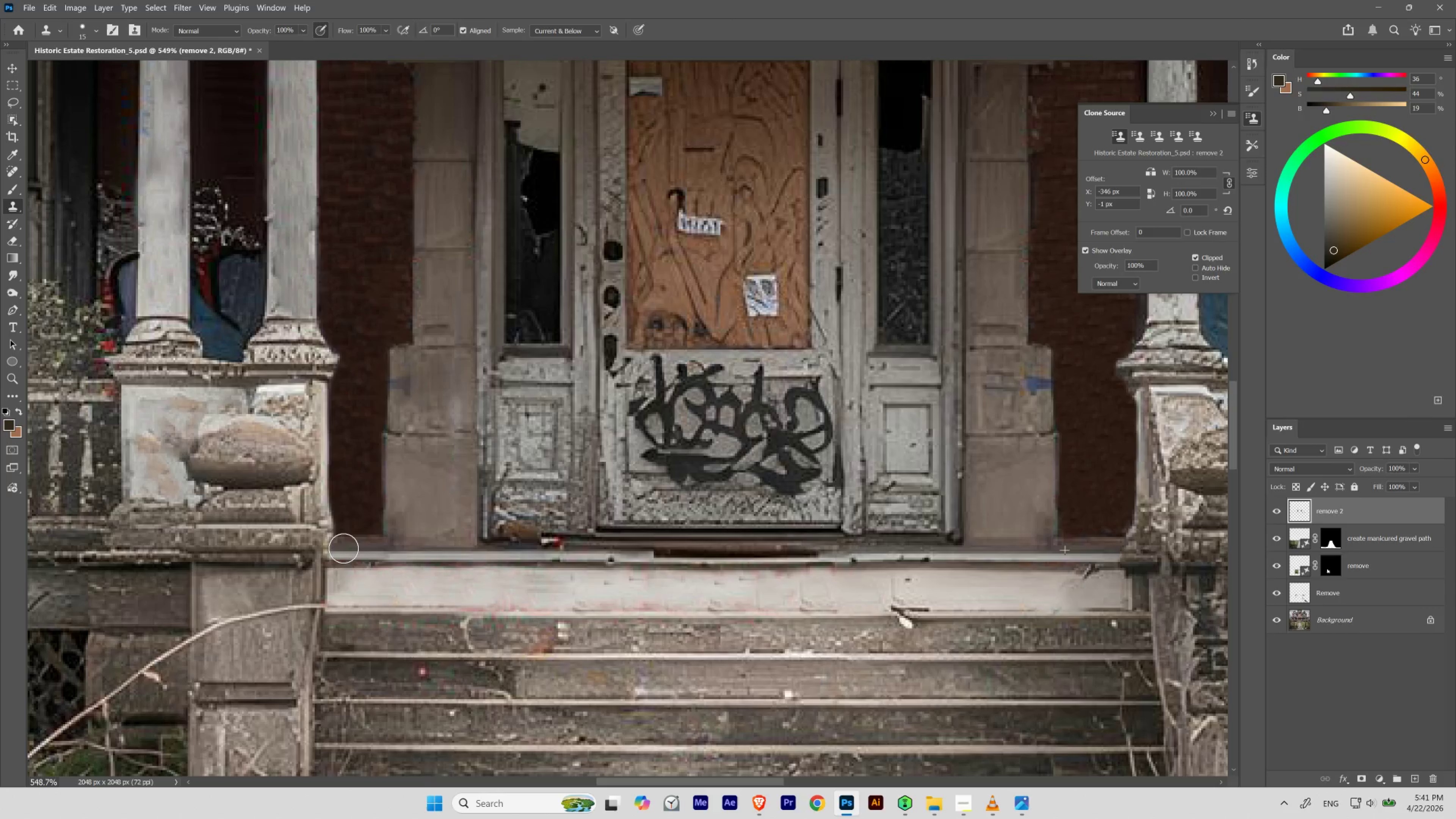 
wait(5.44)
 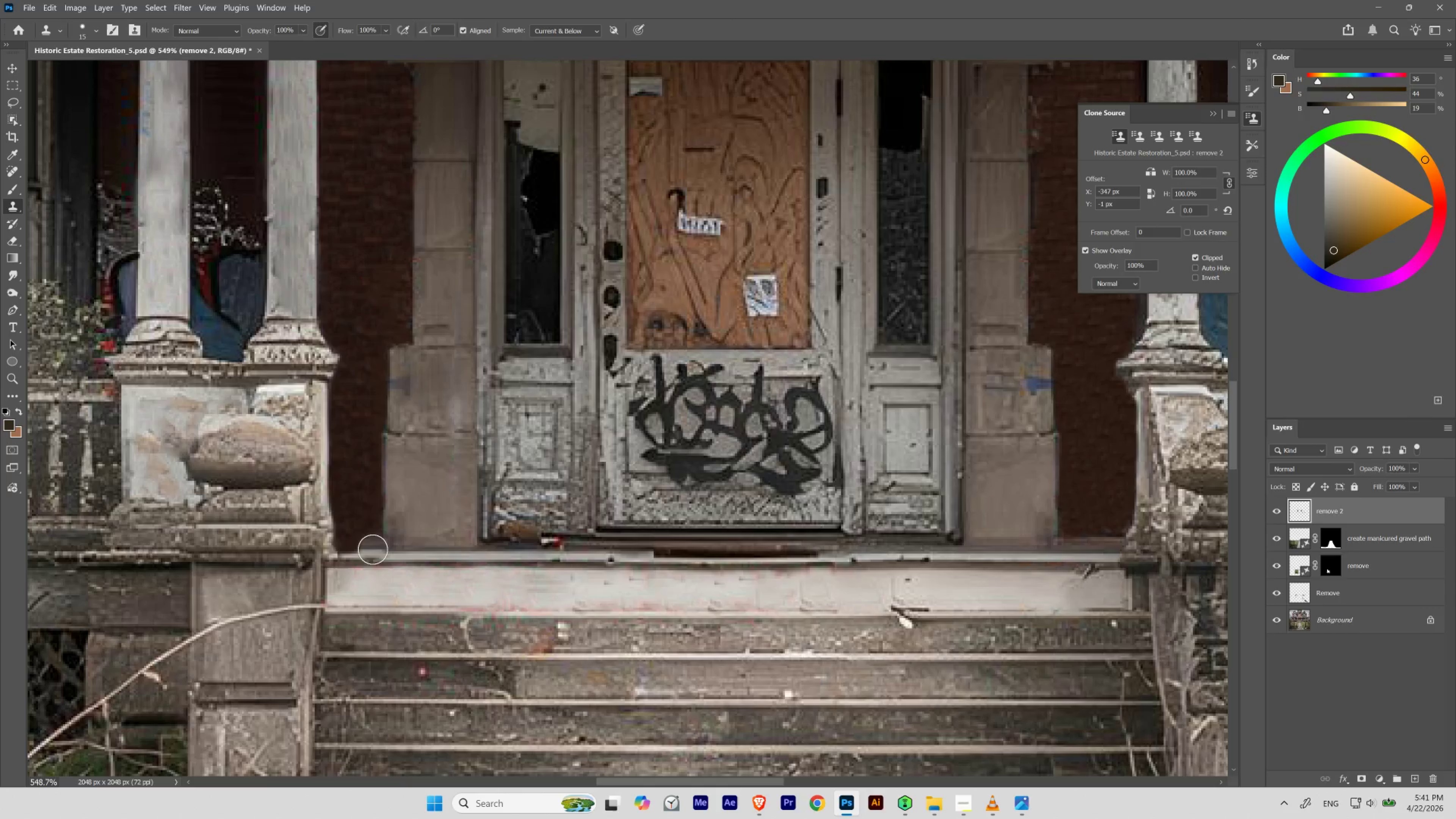 
hold_key(key=ControlLeft, duration=0.48)
 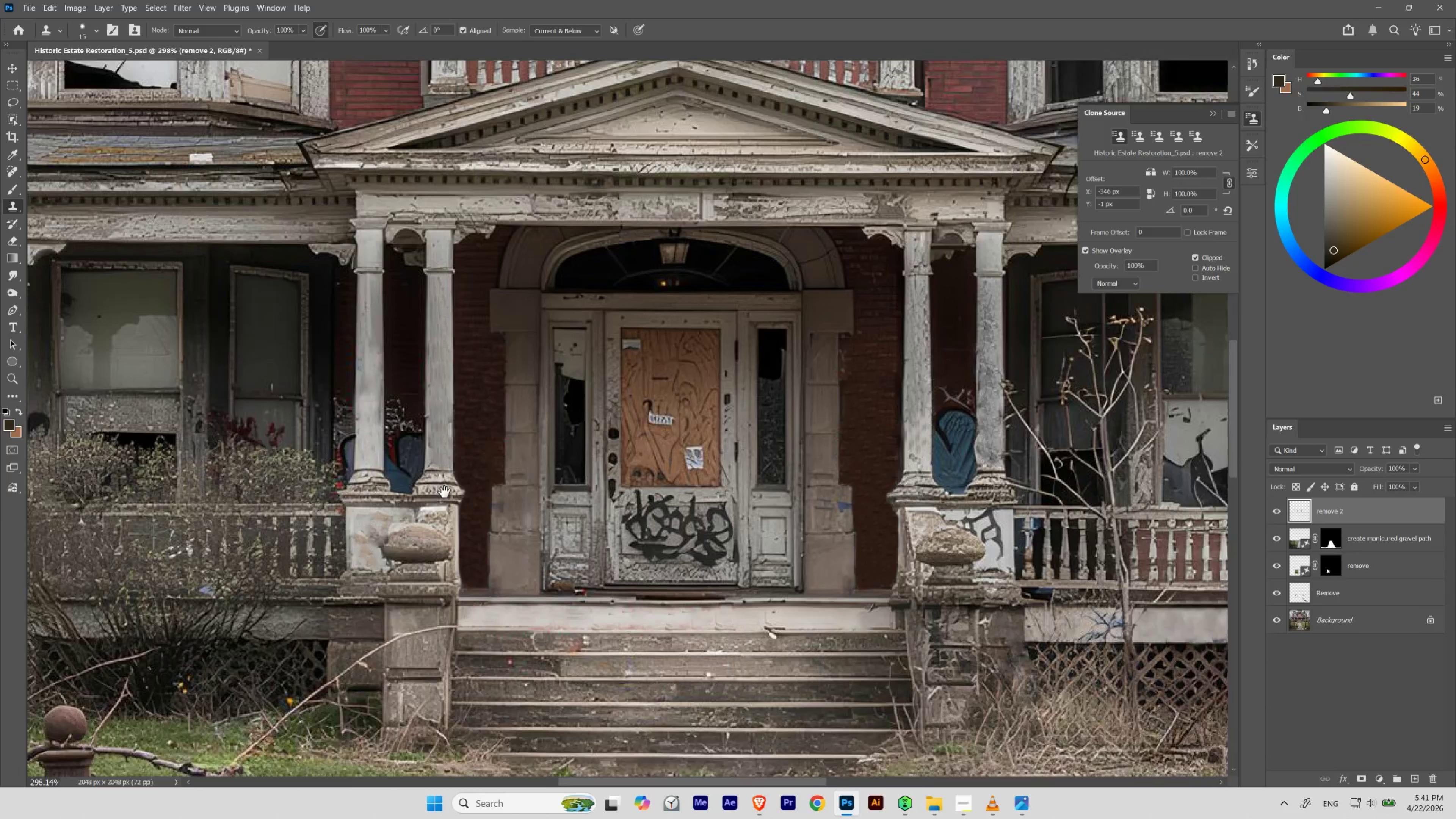 
hold_key(key=Space, duration=1.5)
 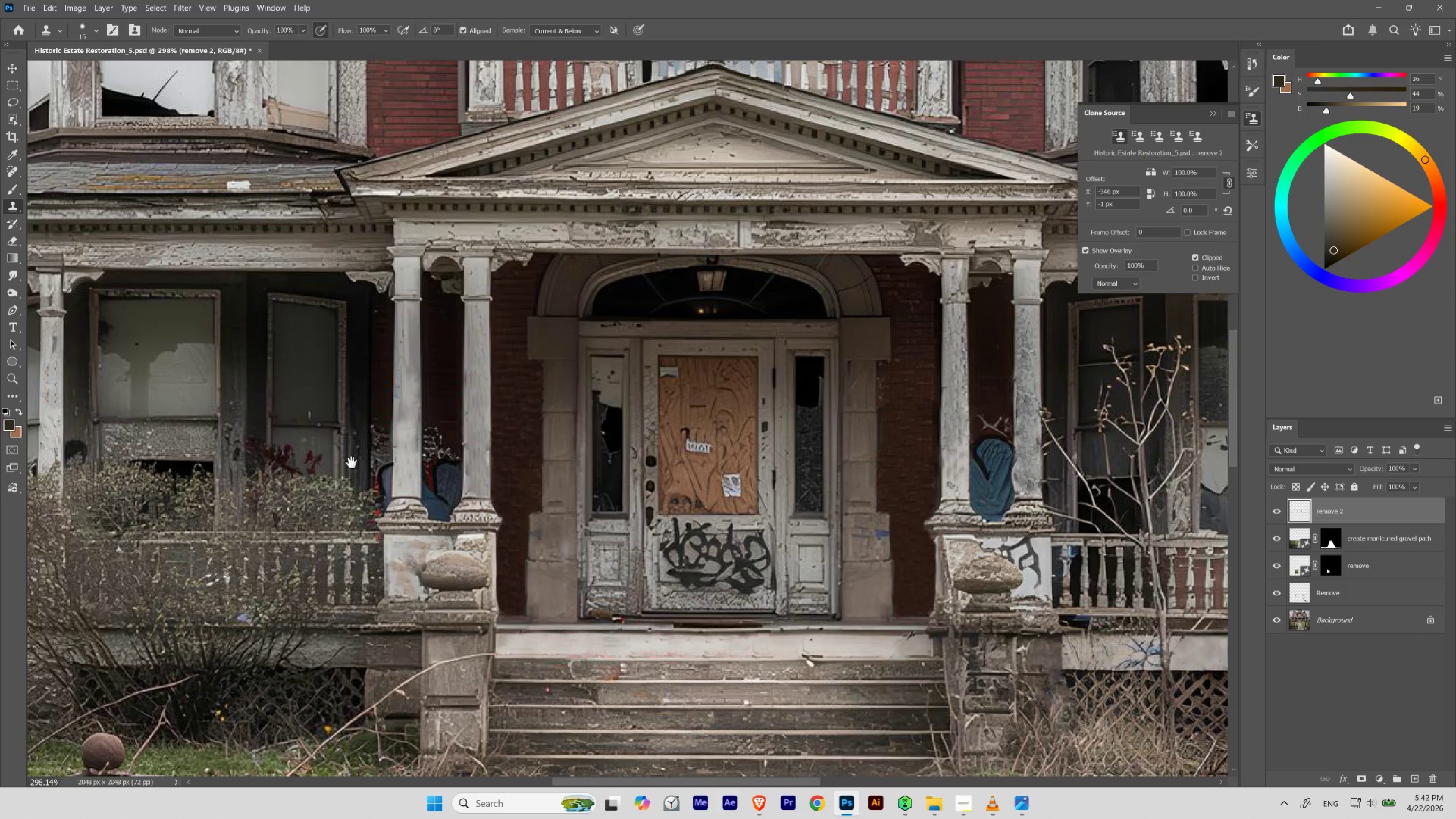 
left_click_drag(start_coordinate=[350, 487], to_coordinate=[323, 517])
 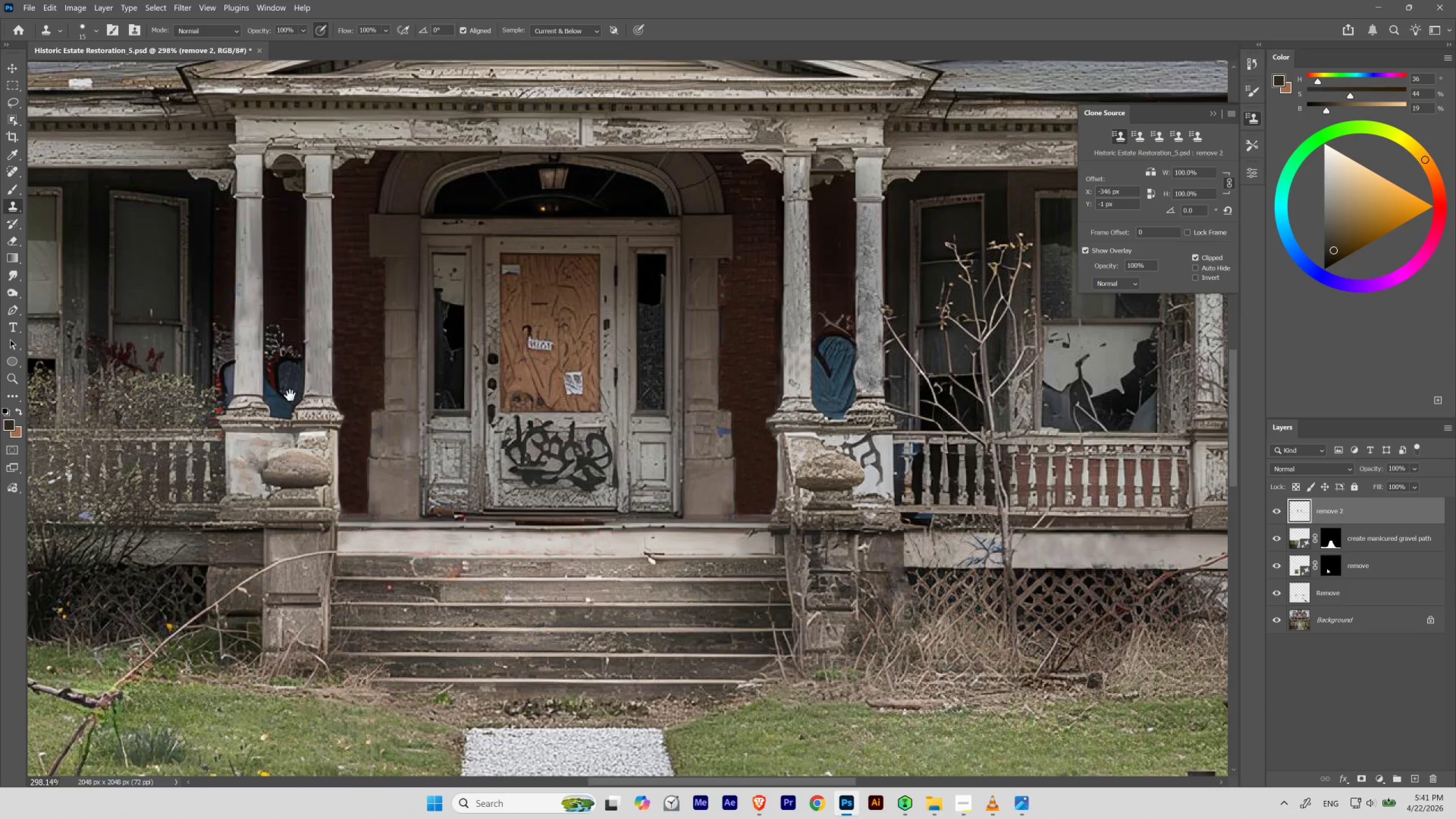 
left_click_drag(start_coordinate=[291, 394], to_coordinate=[449, 496])
 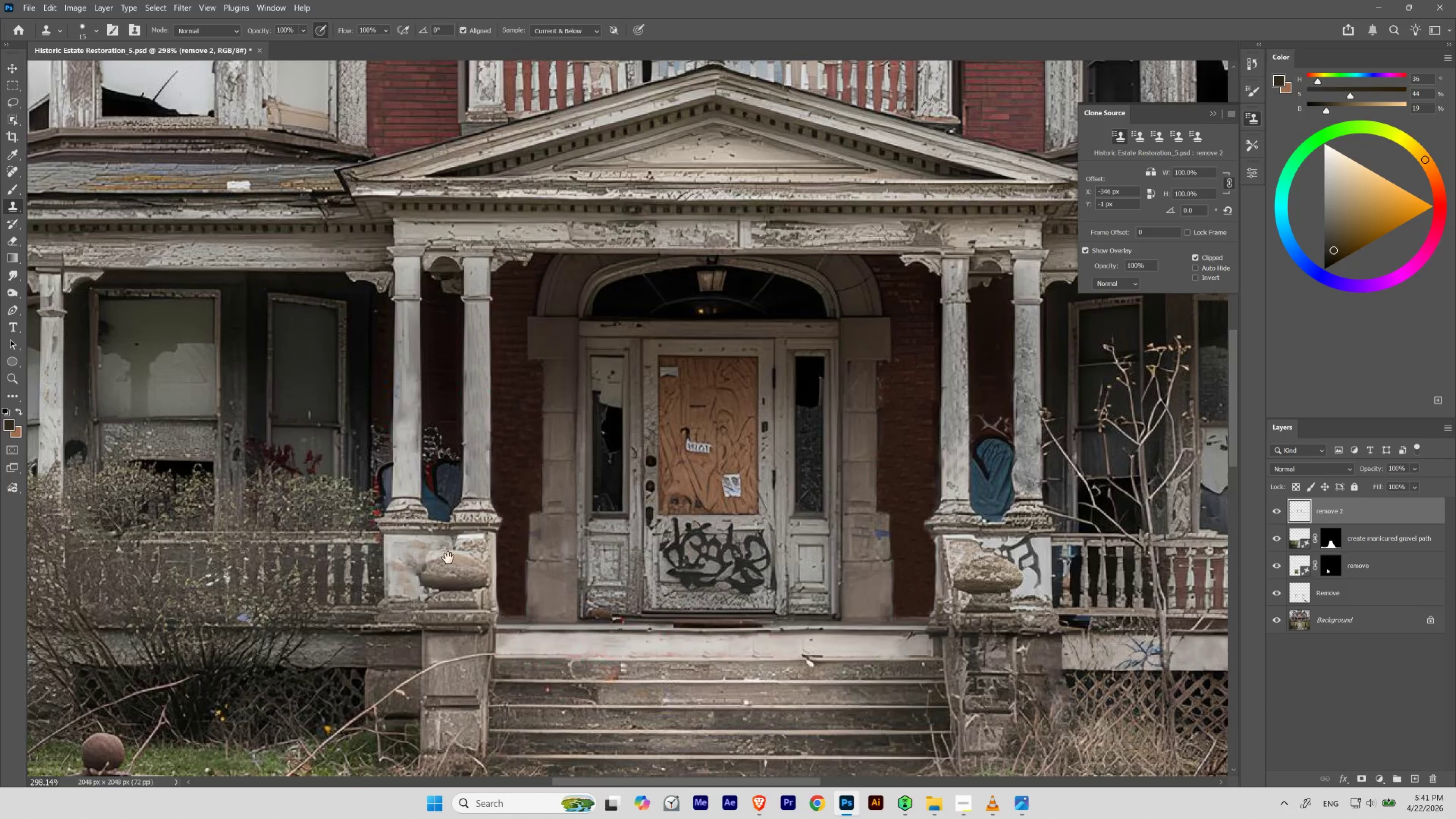 
hold_key(key=Space, duration=3.59)
 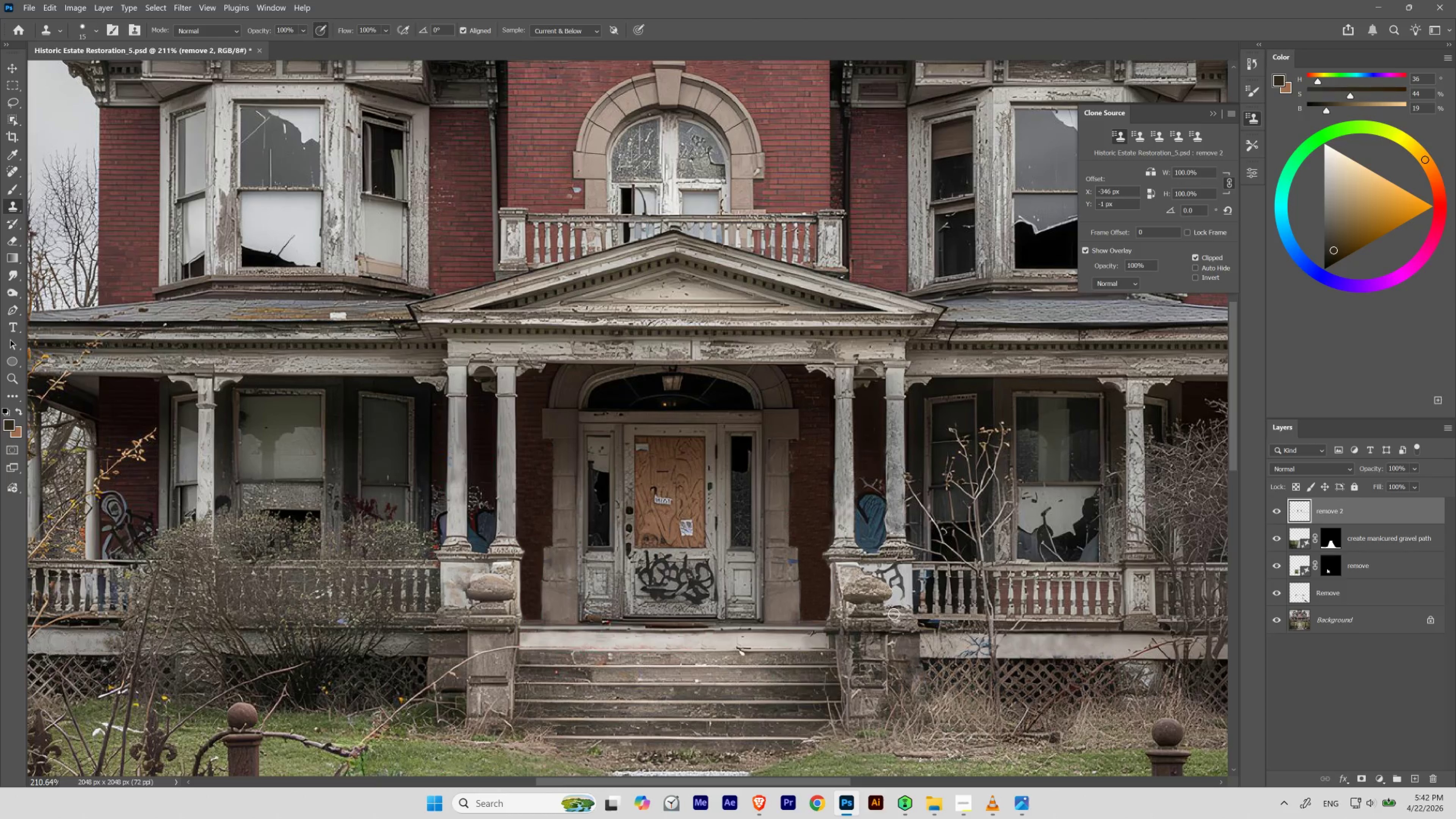 
left_click_drag(start_coordinate=[397, 453], to_coordinate=[411, 566])
 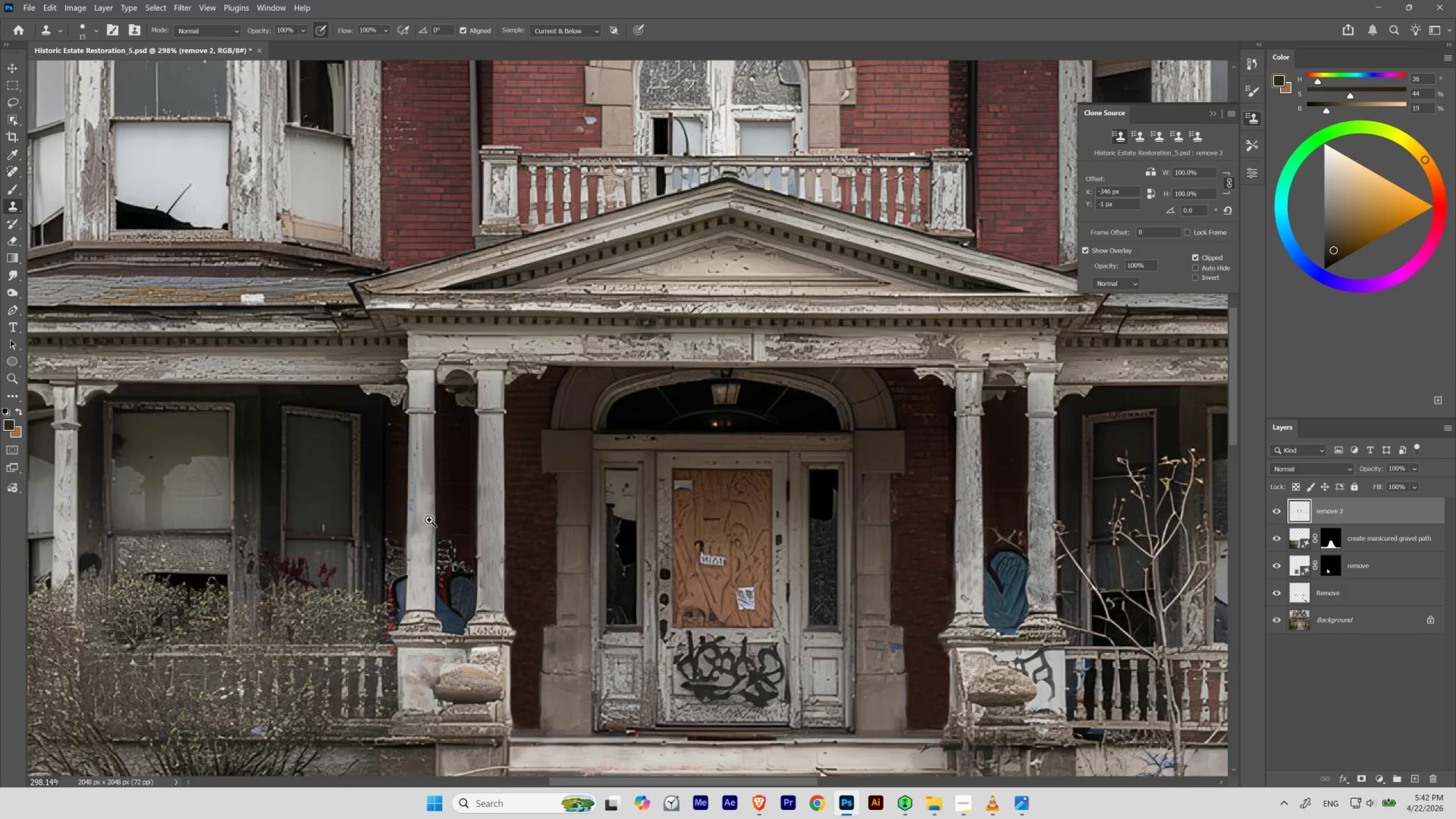 
hold_key(key=ControlLeft, duration=0.5)
left_click_drag(start_coordinate=[478, 483], to_coordinate=[464, 496])
 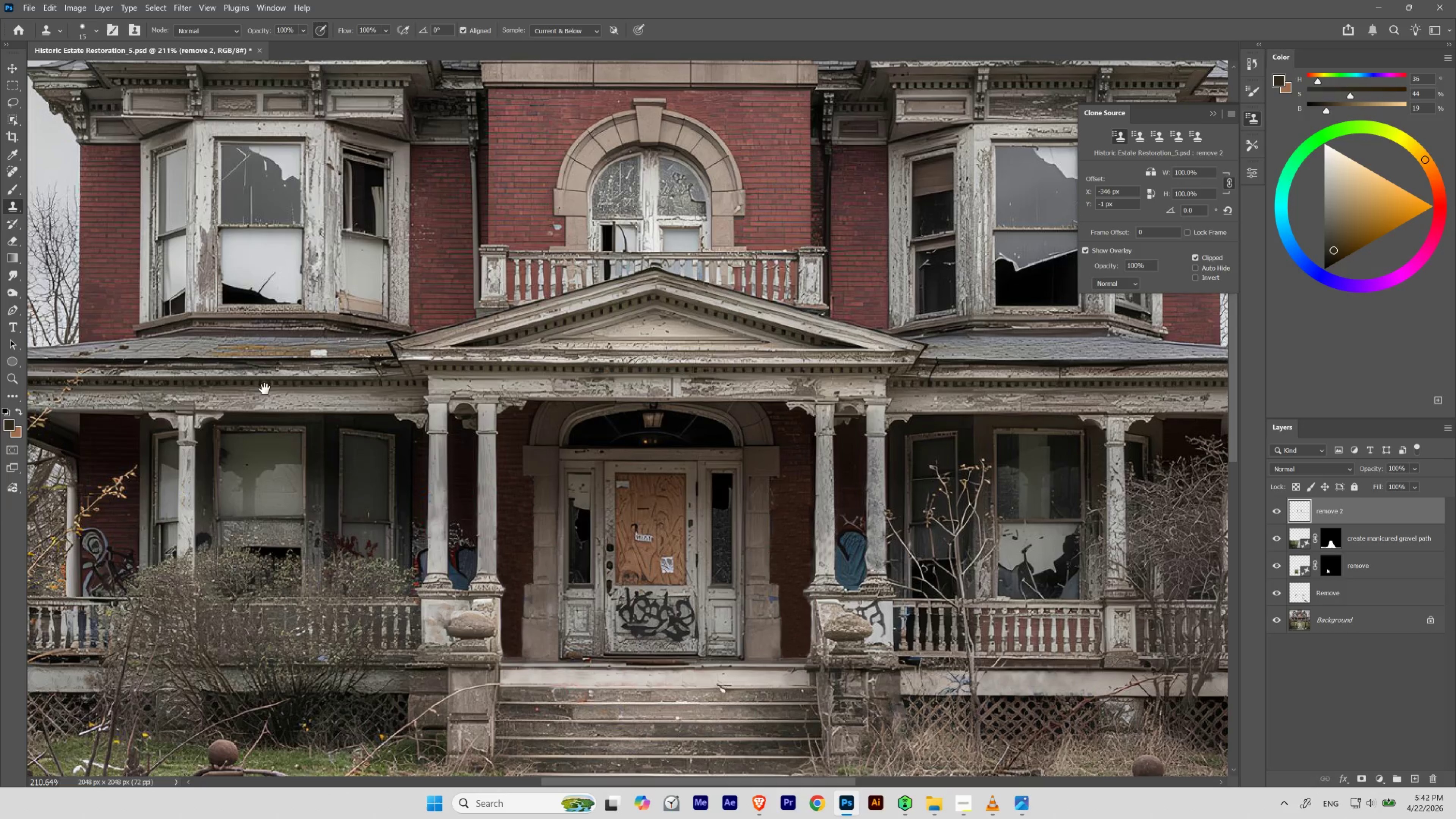 
left_click_drag(start_coordinate=[425, 512], to_coordinate=[444, 474])
 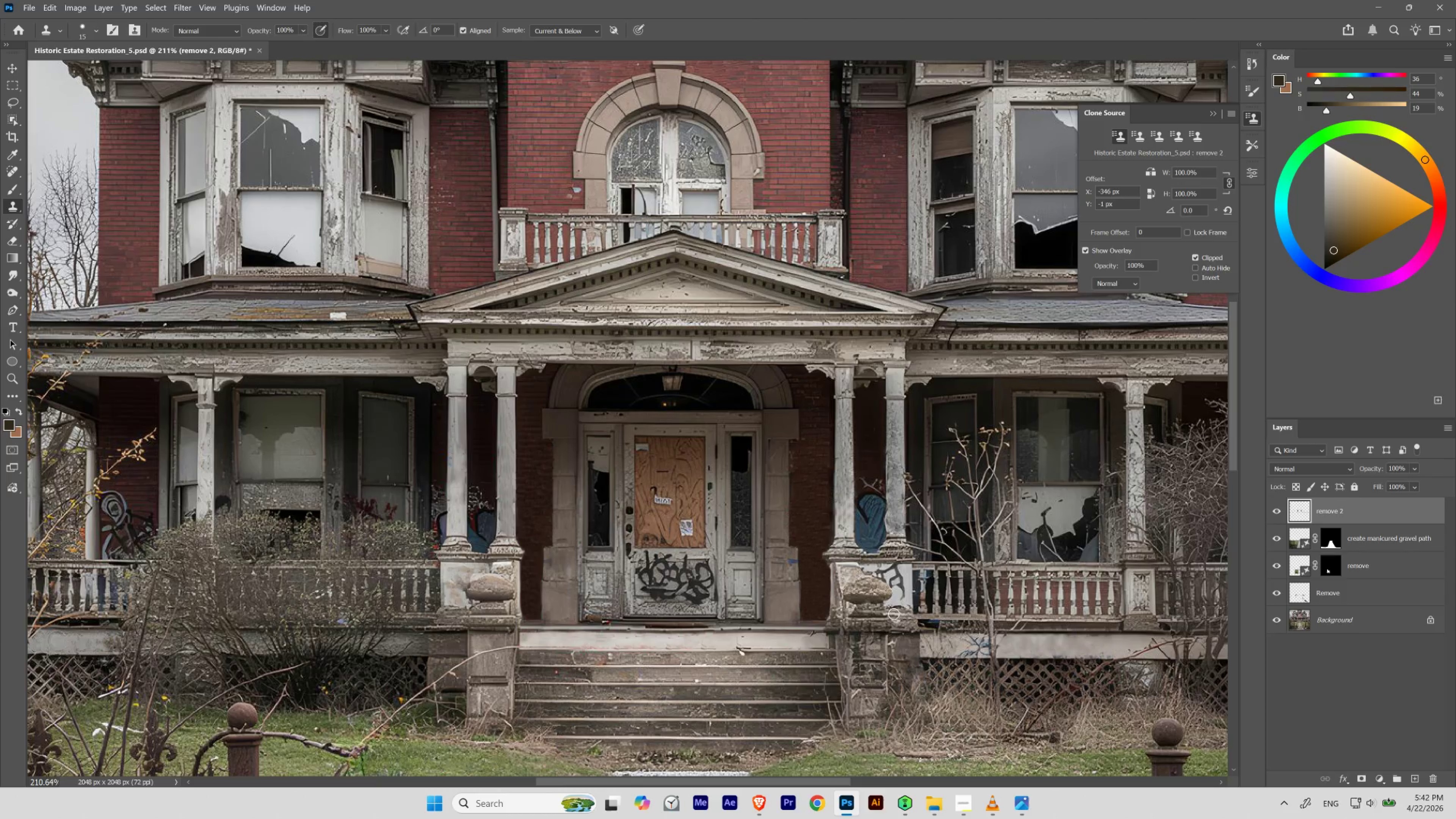 
hold_key(key=ControlLeft, duration=0.55)
 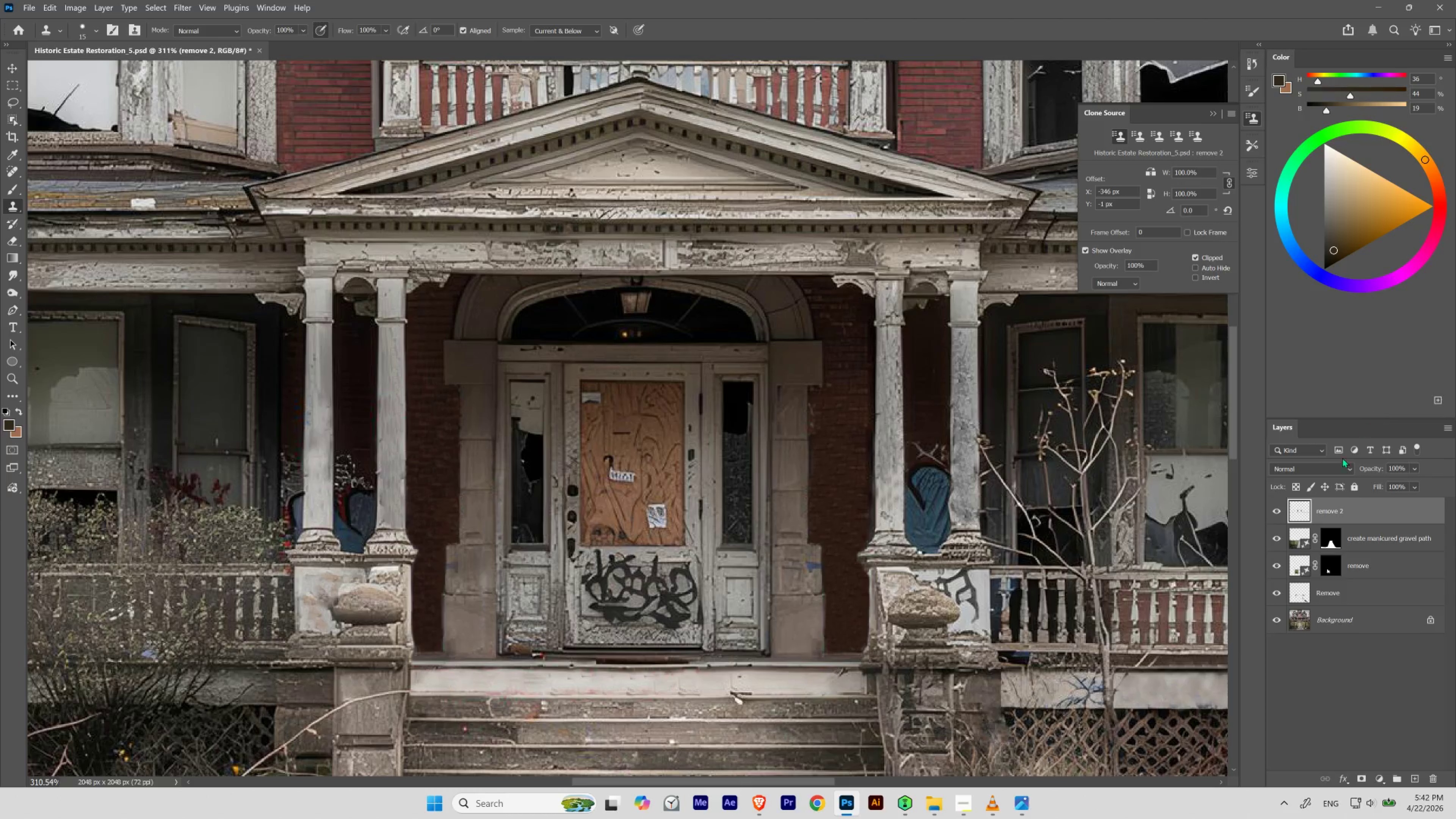 
hold_key(key=Space, duration=0.58)
 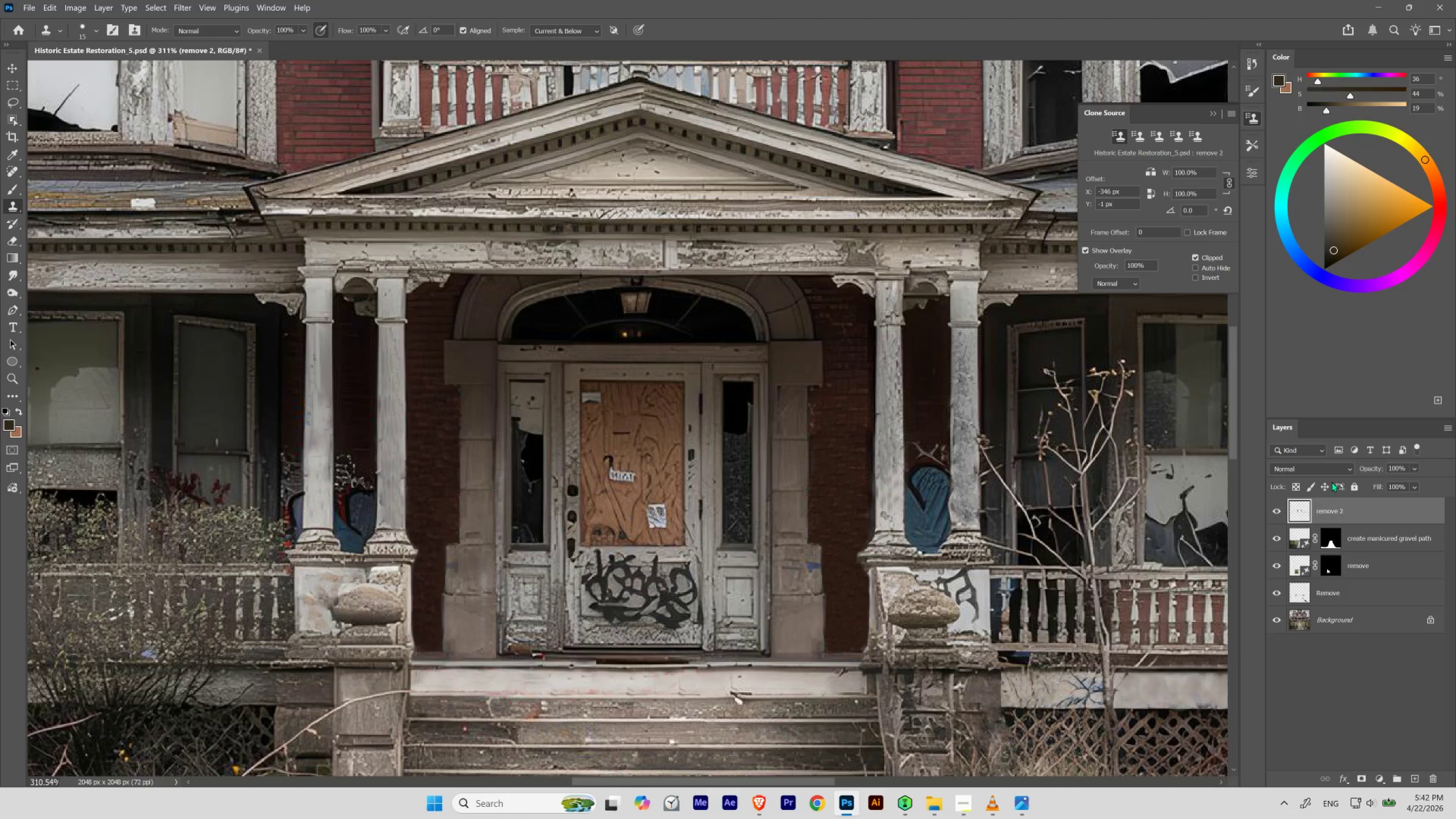 
left_click_drag(start_coordinate=[749, 552], to_coordinate=[765, 560])
 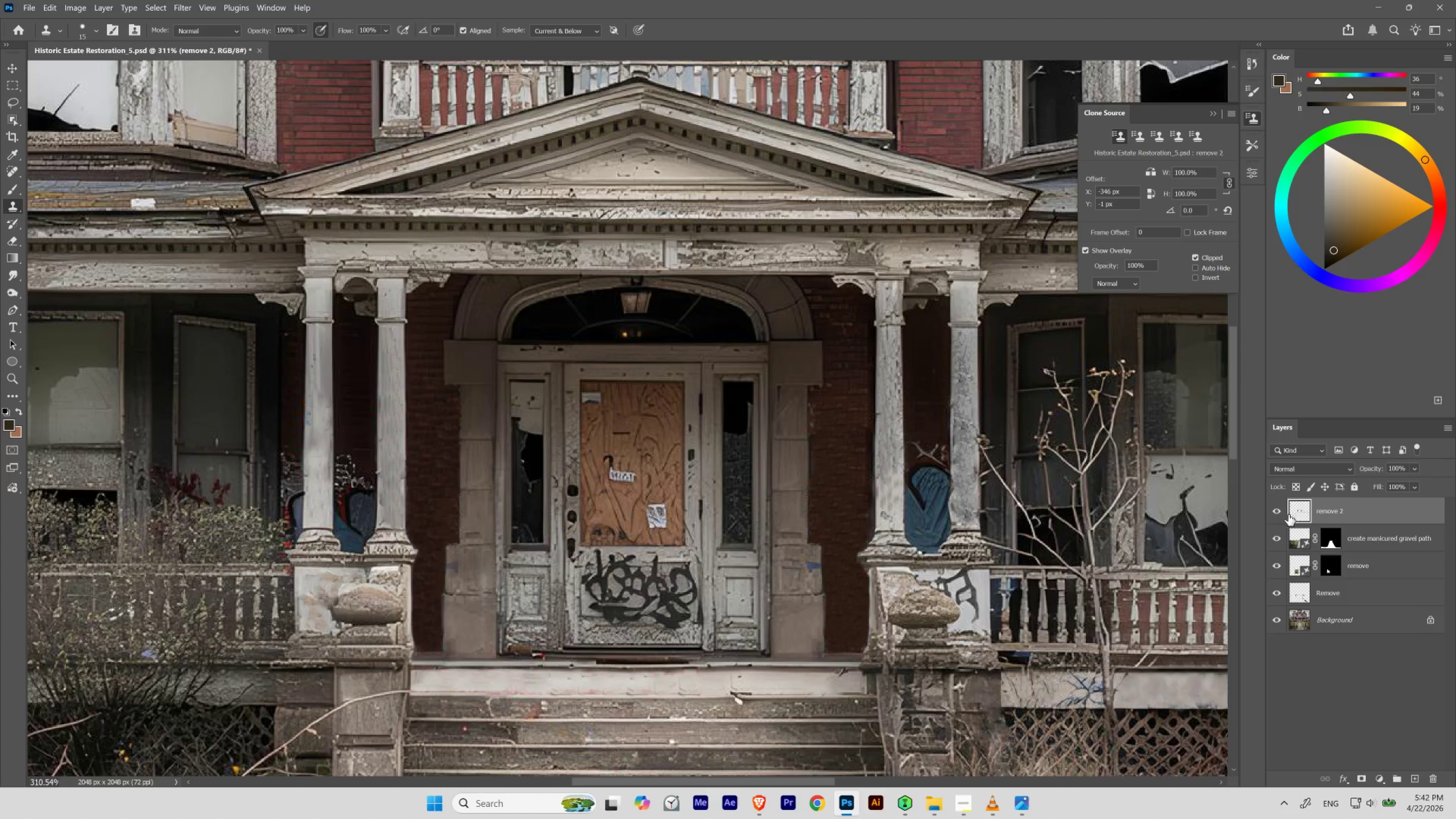 
left_click([1276, 508])
 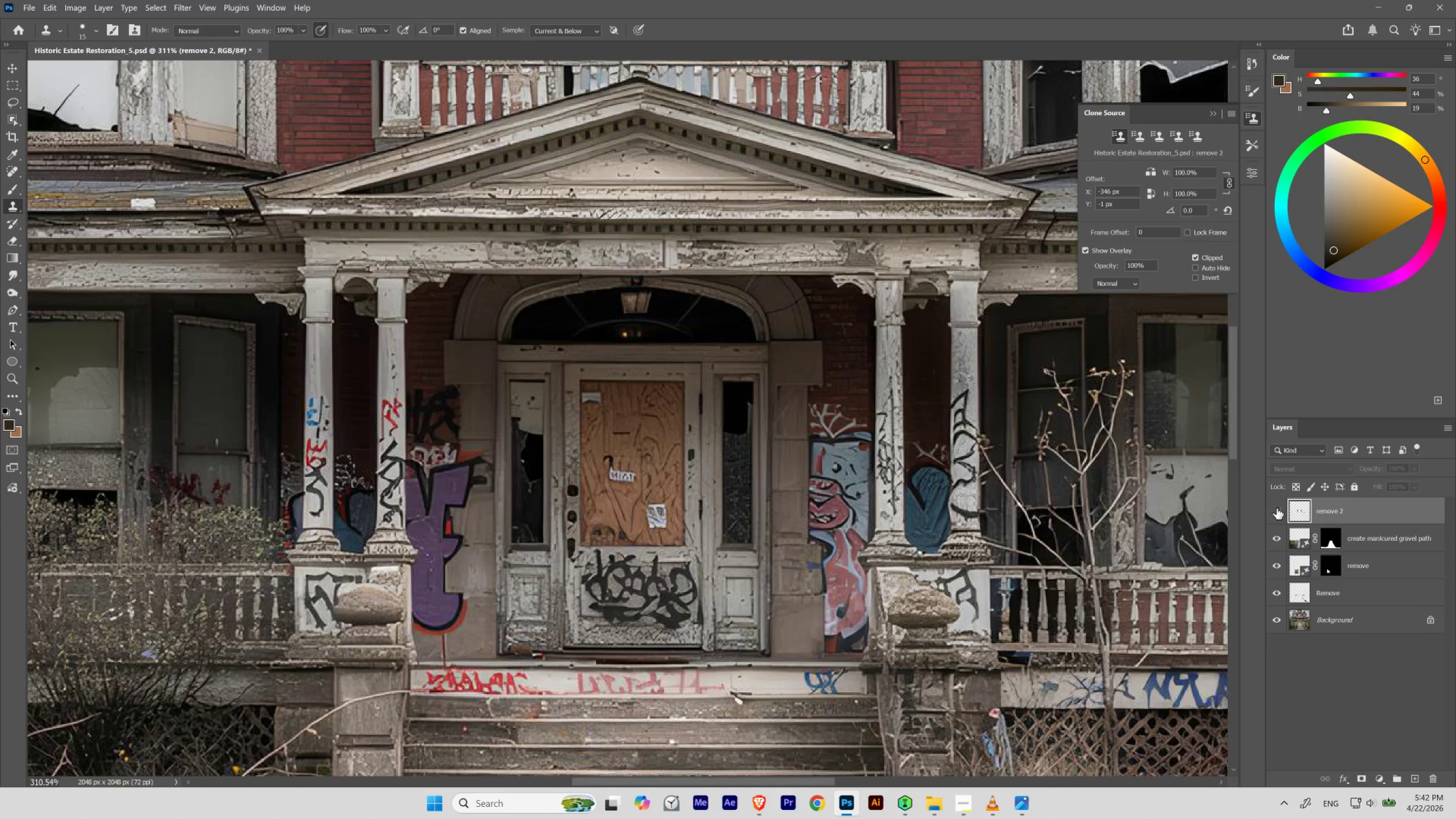 
left_click([1276, 508])
 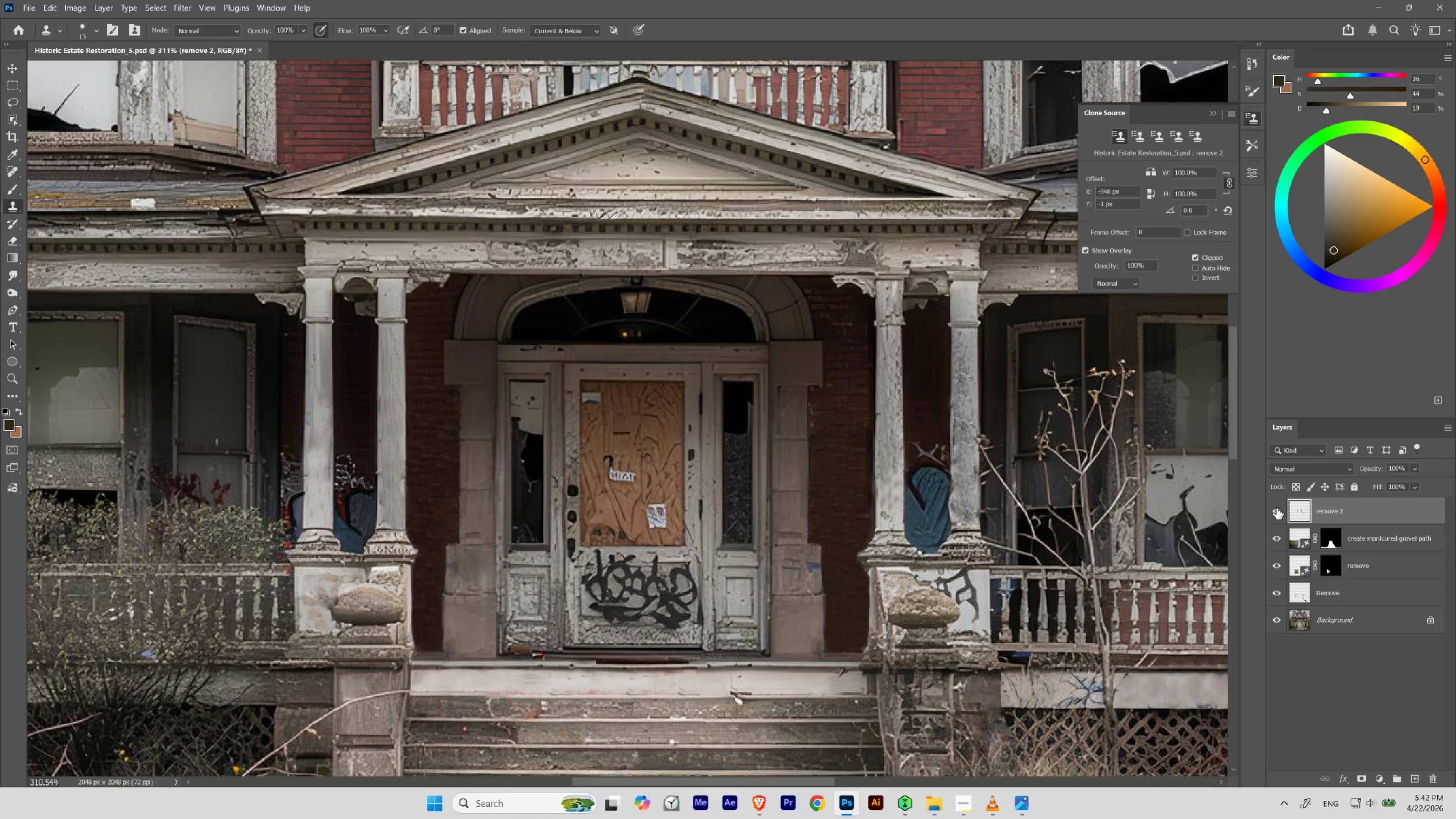 
left_click([1276, 508])
 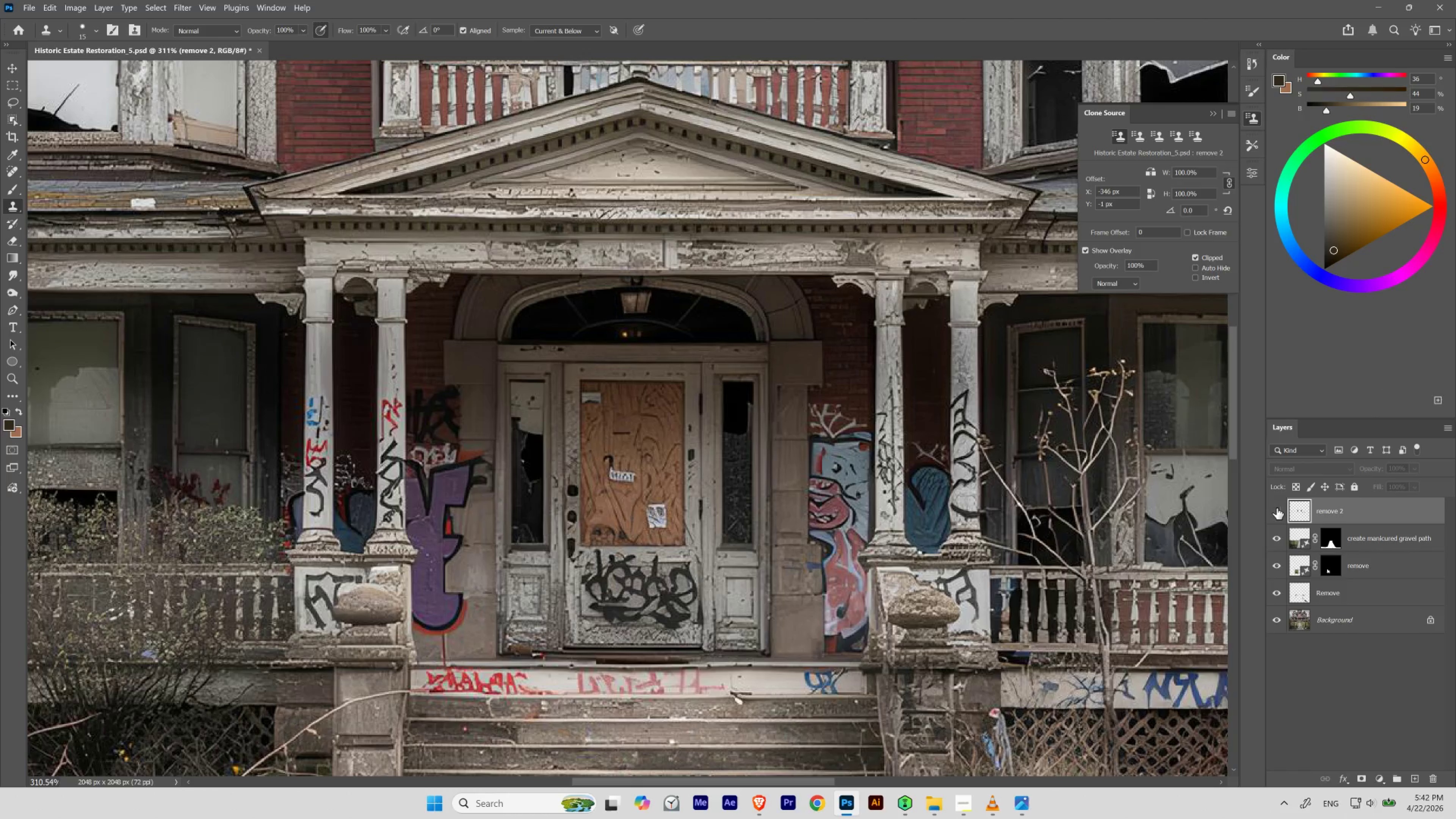 
left_click([1276, 508])
 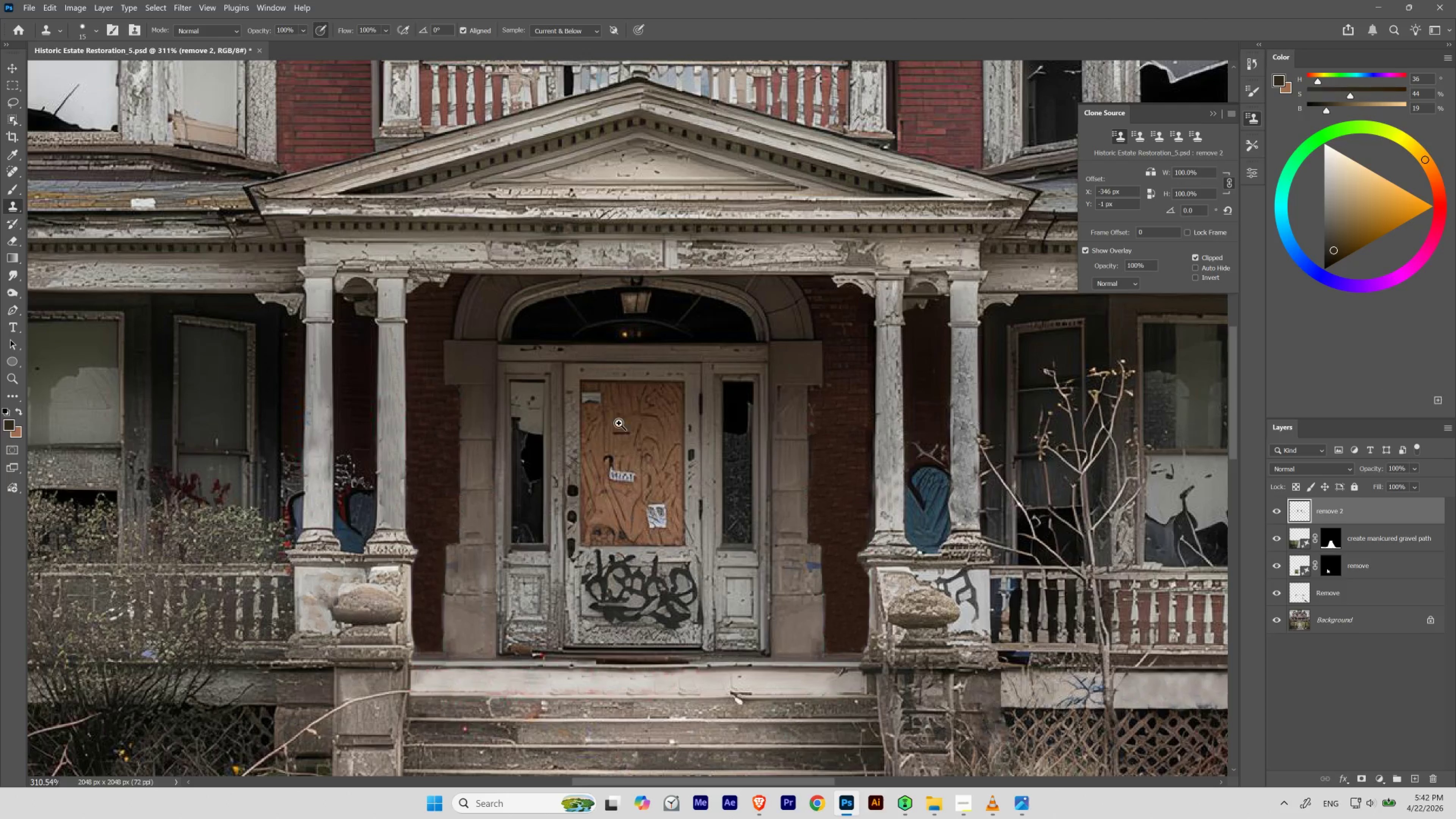 
hold_key(key=ControlLeft, duration=0.52)
 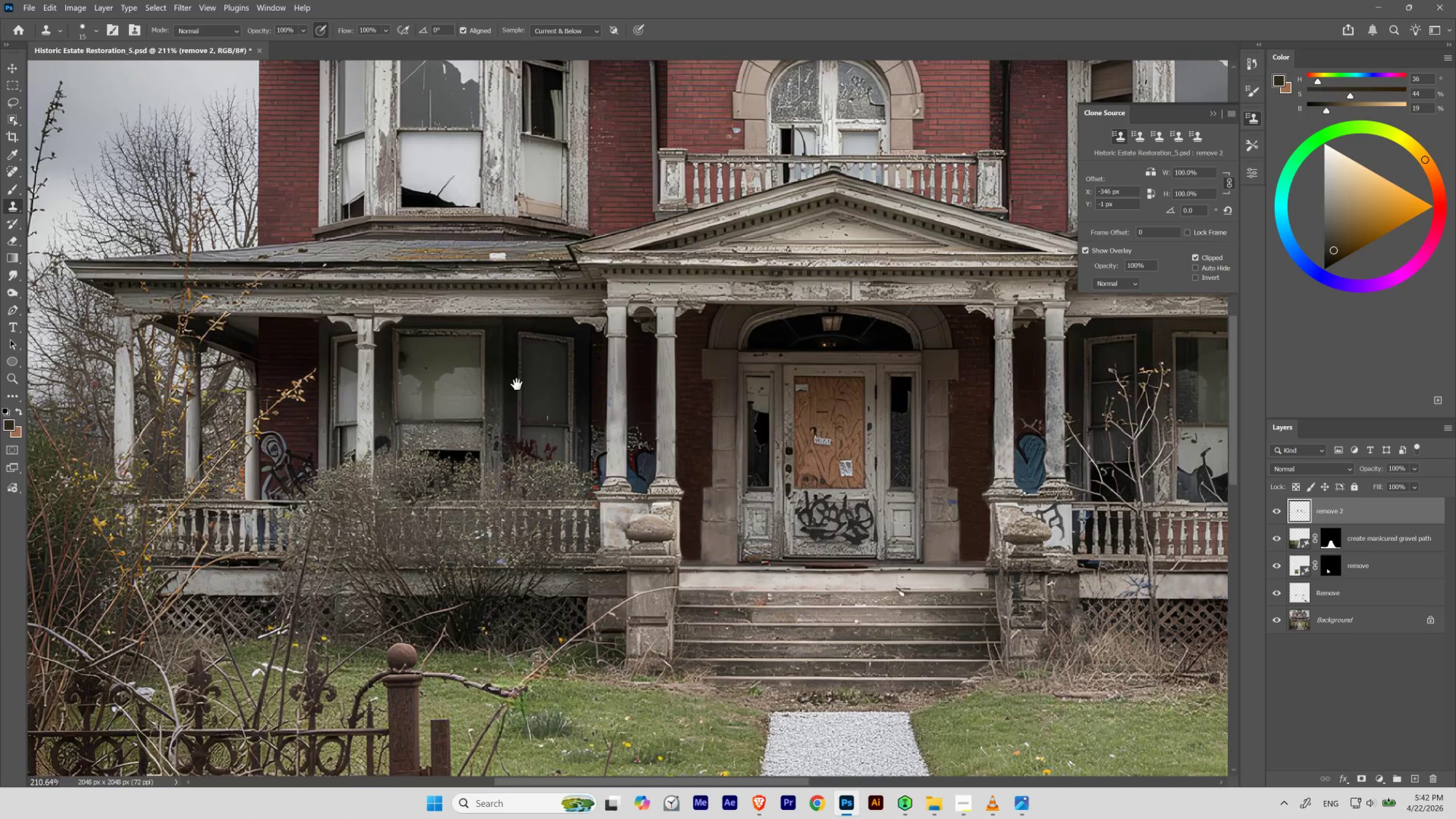 
hold_key(key=Space, duration=1.53)
 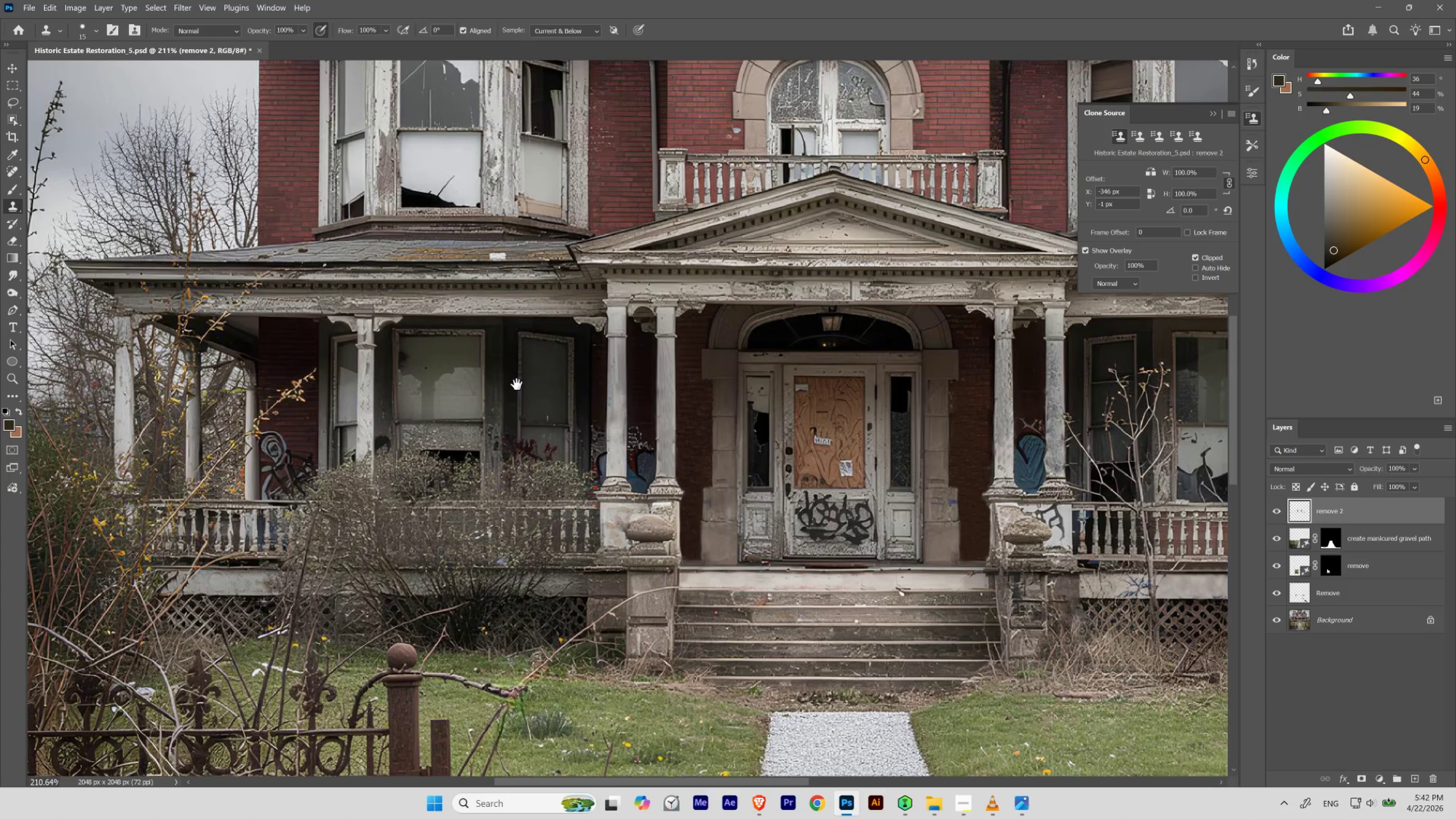 
left_click_drag(start_coordinate=[622, 422], to_coordinate=[607, 432])
 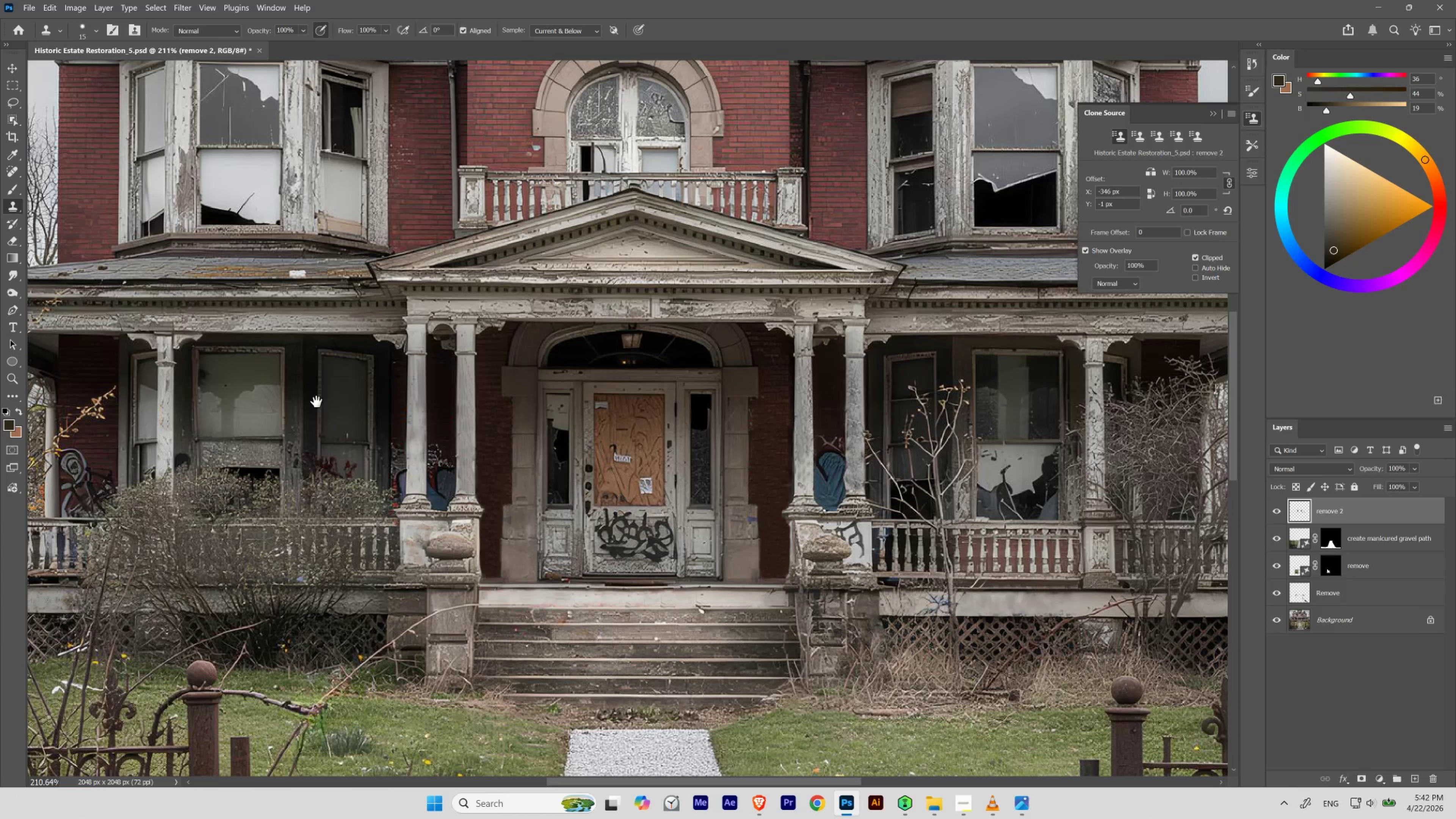 
left_click_drag(start_coordinate=[317, 402], to_coordinate=[517, 384])
 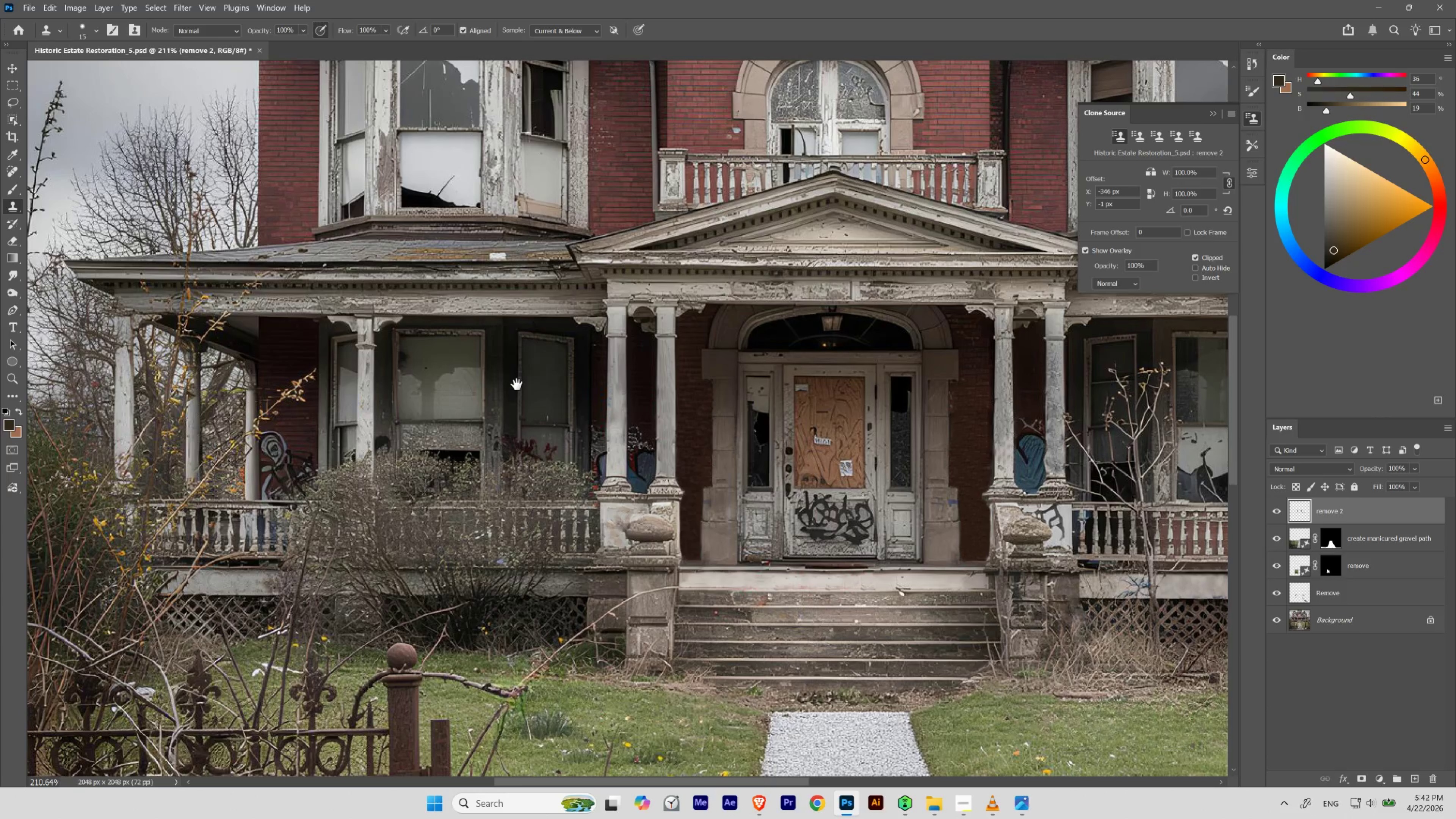 
hold_key(key=Space, duration=2.8)
 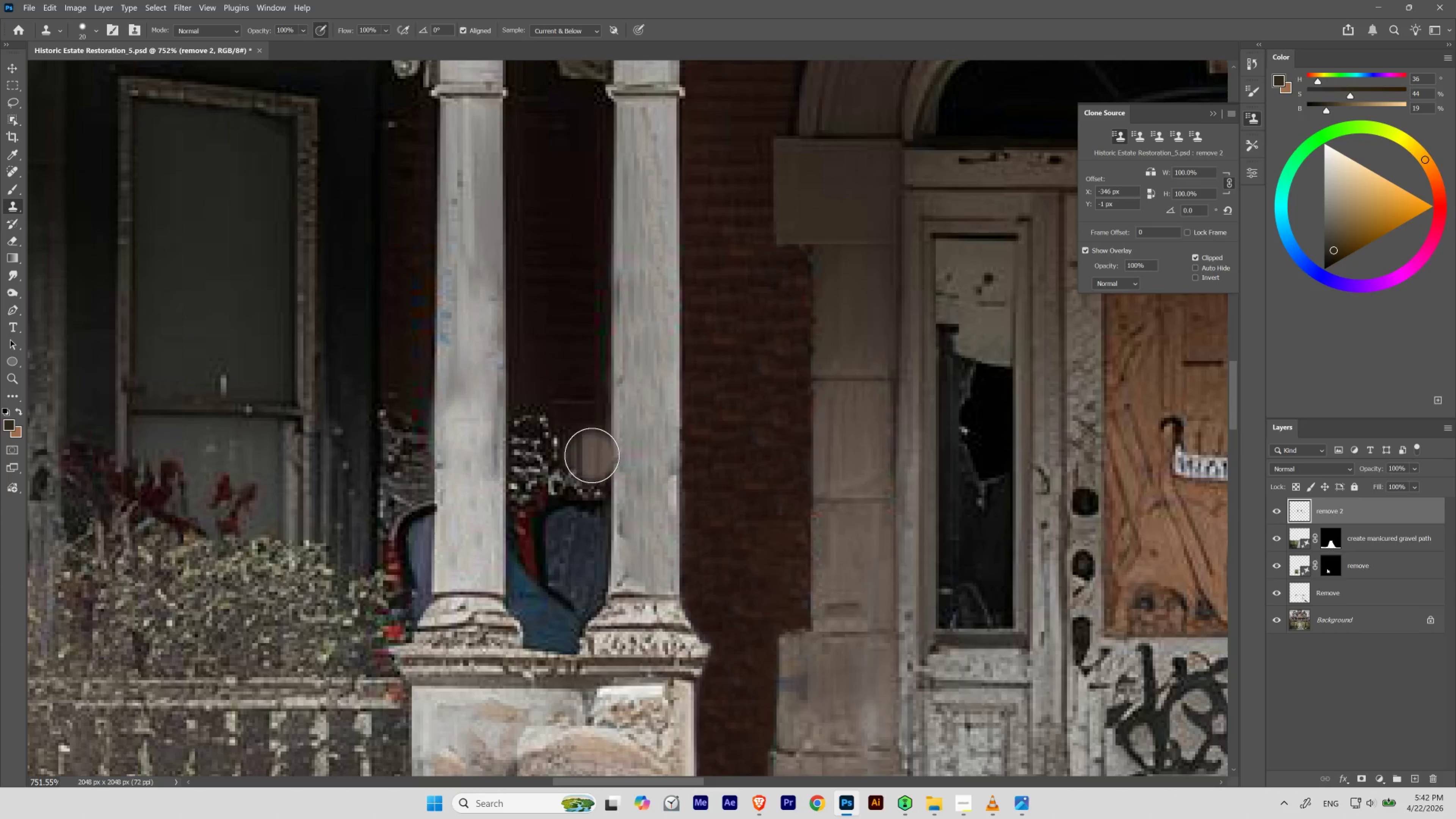 
left_click_drag(start_coordinate=[588, 404], to_coordinate=[532, 301])
 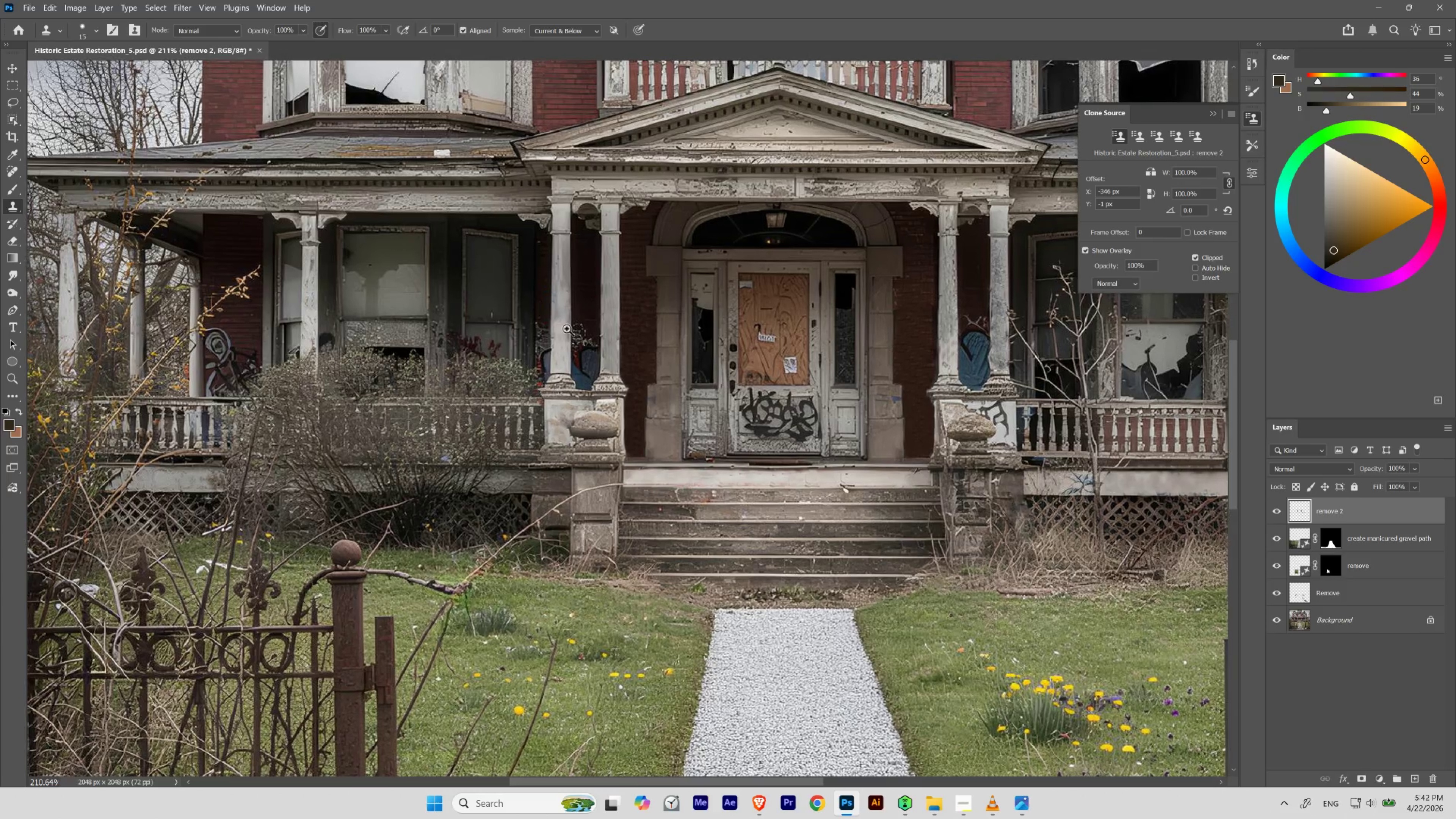 
hold_key(key=ControlLeft, duration=0.81)
left_click_drag(start_coordinate=[592, 320], to_coordinate=[629, 402])
 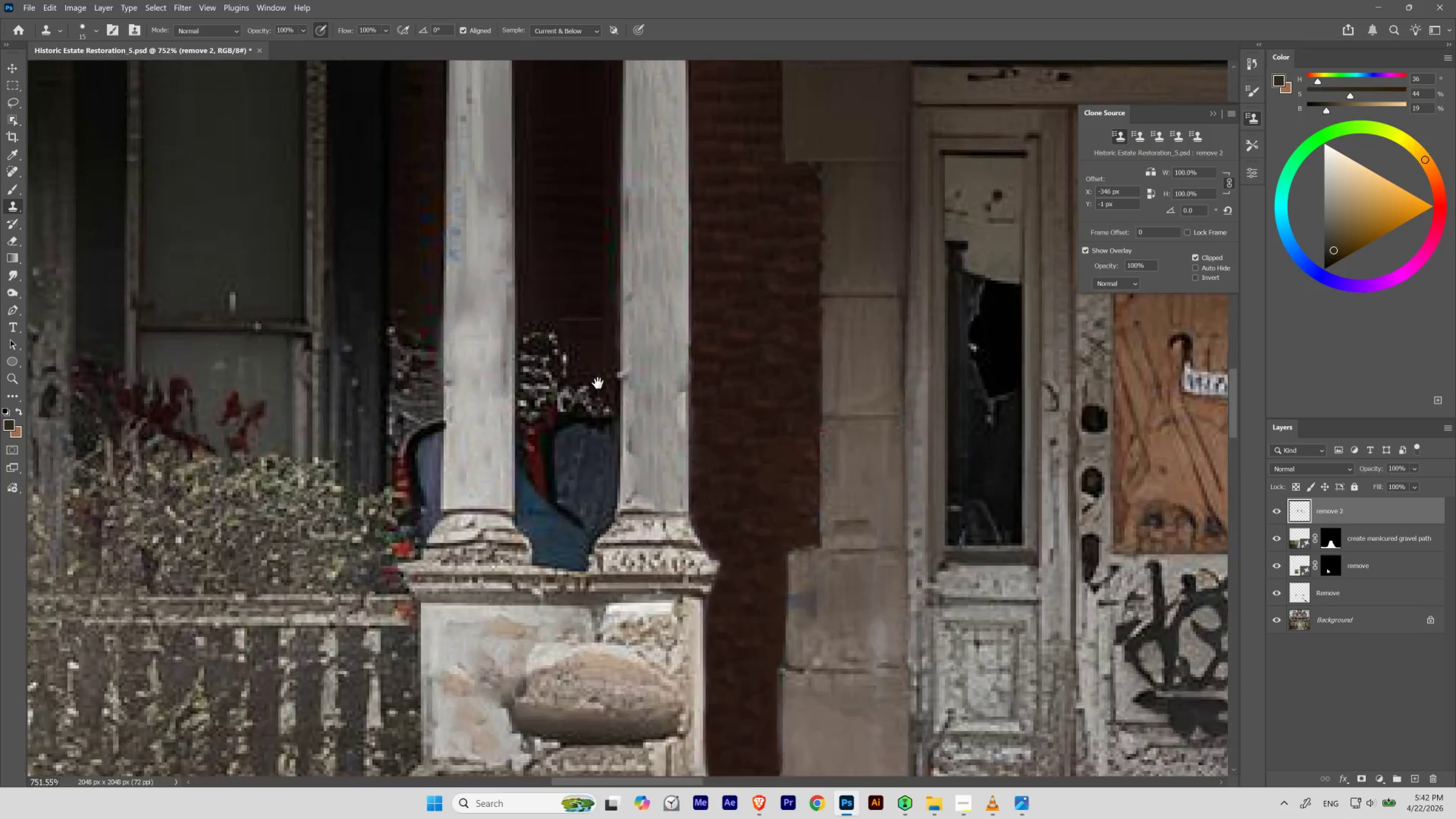 
left_click_drag(start_coordinate=[602, 348], to_coordinate=[594, 429])
 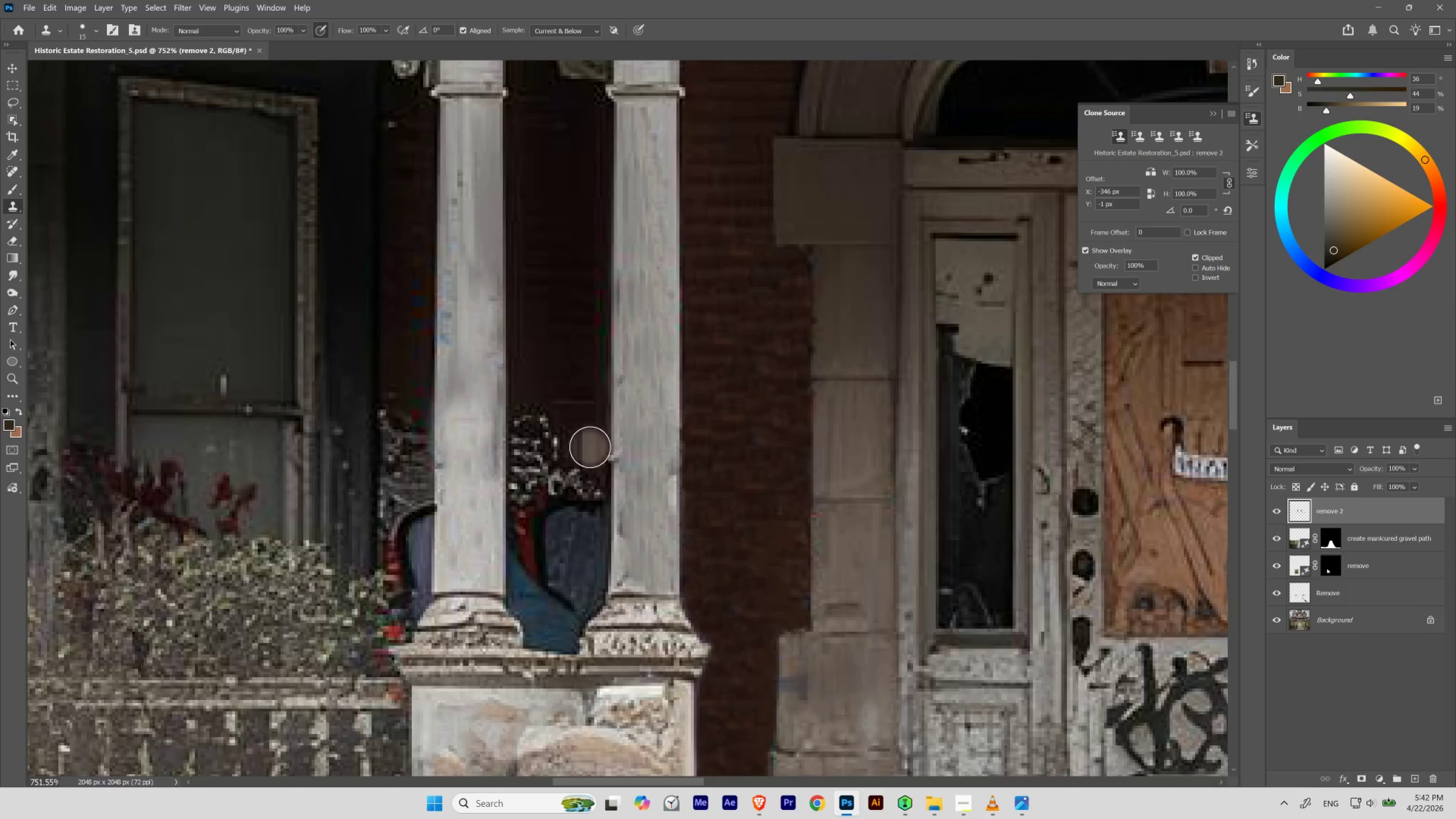 
key(BracketRight)
 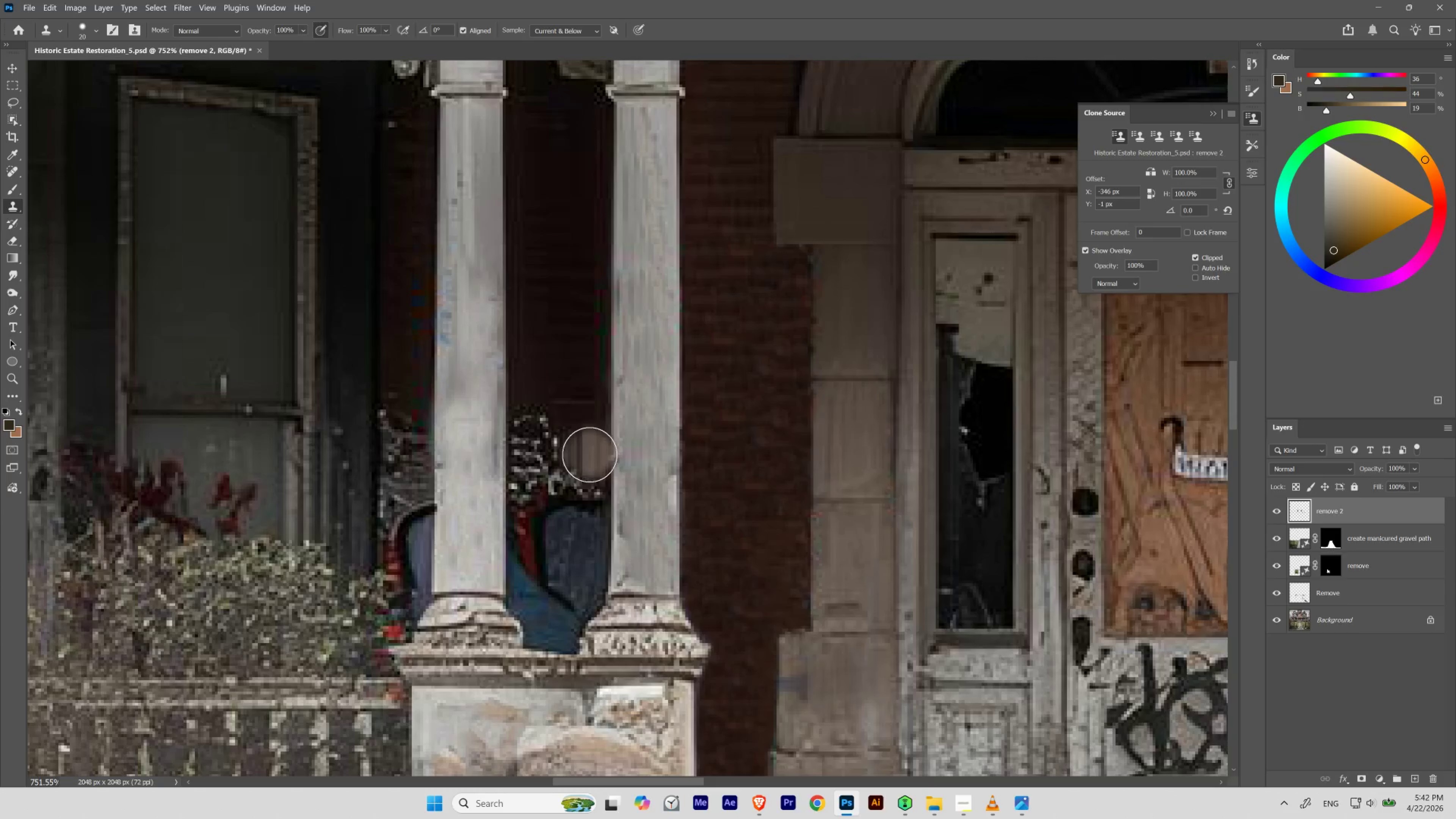 
key(BracketLeft)
 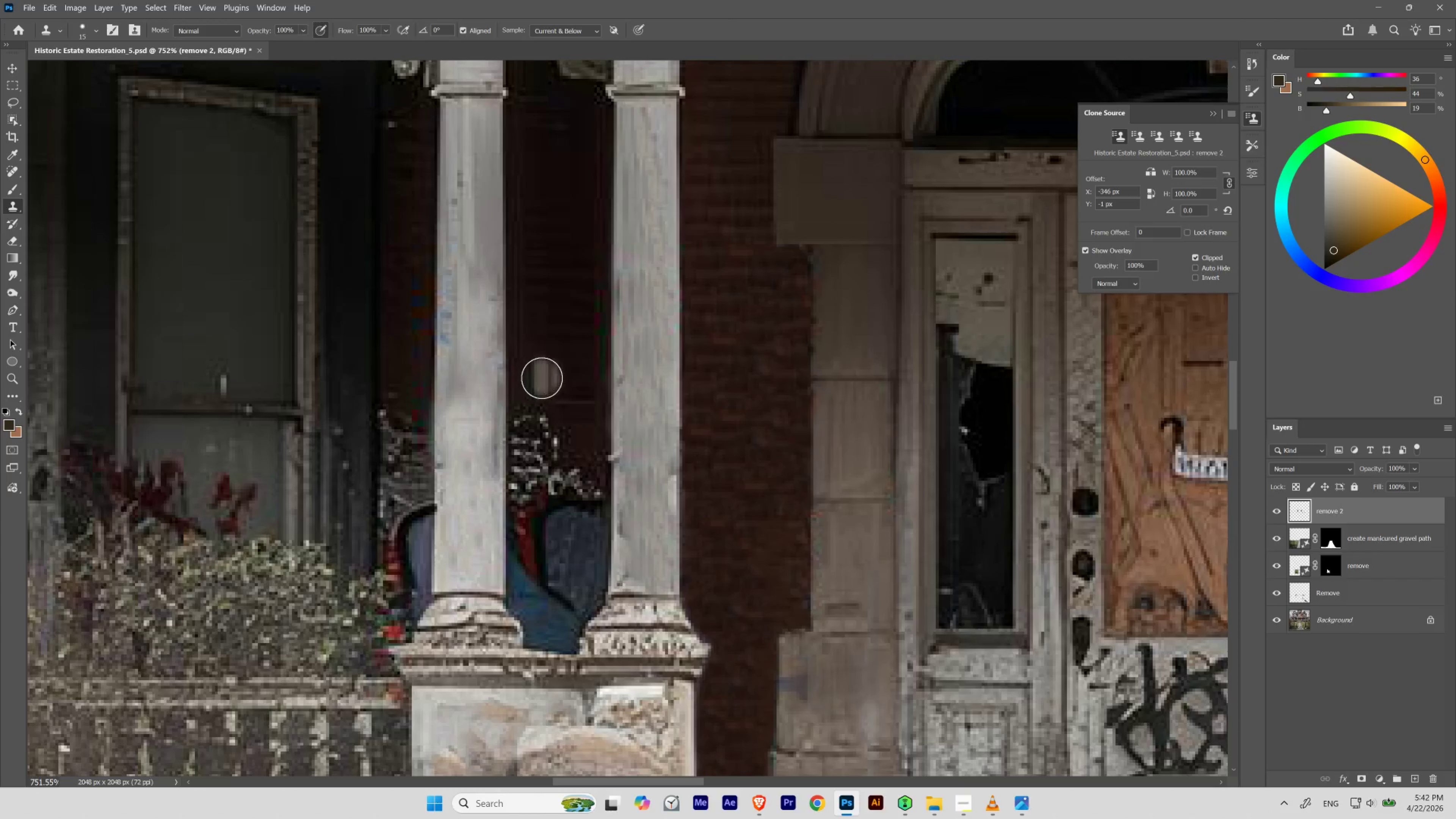 
hold_key(key=AltLeft, duration=0.62)
left_click([553, 358])
 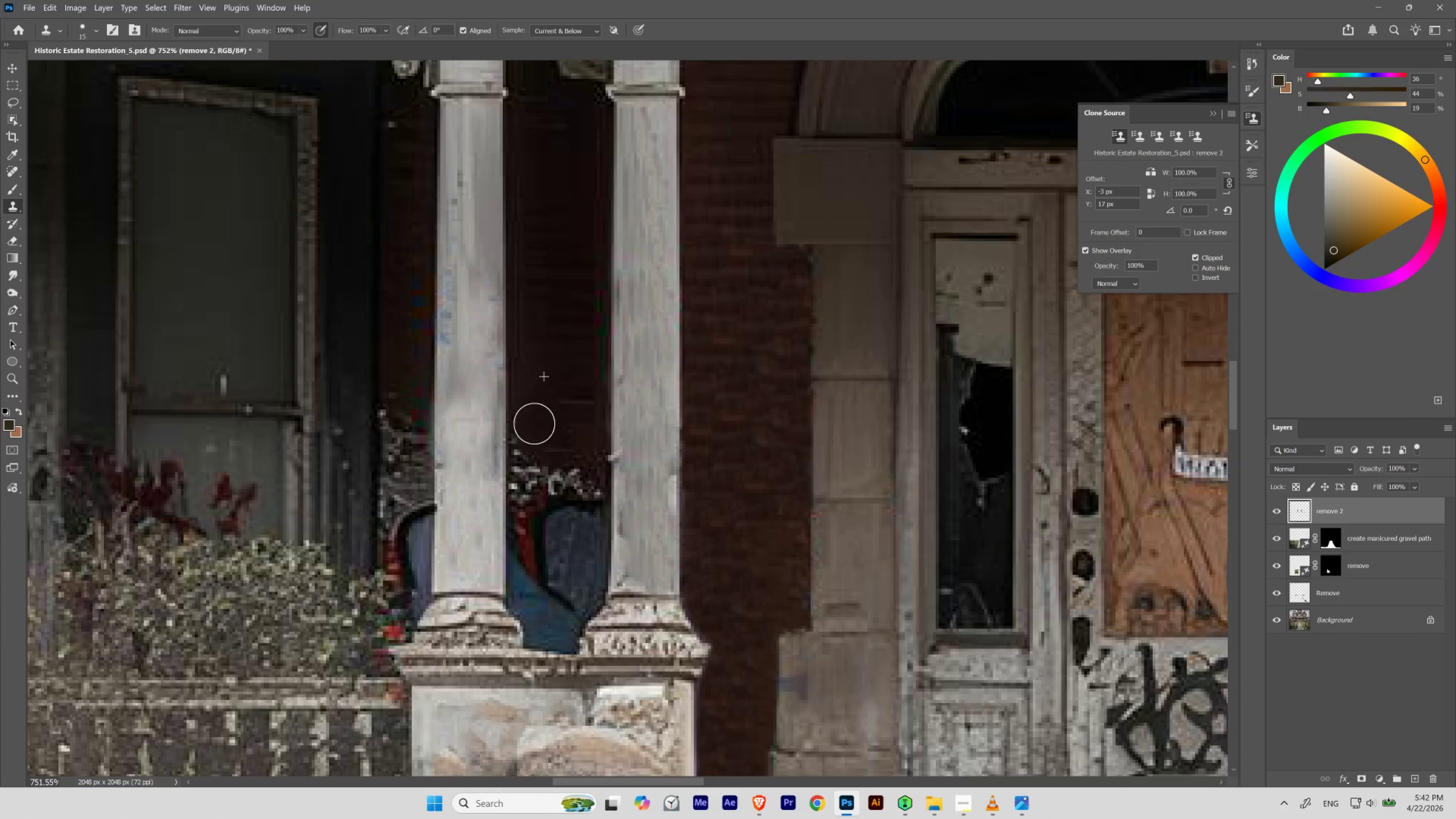 
hold_key(key=AltLeft, duration=0.44)
left_click([548, 346])
 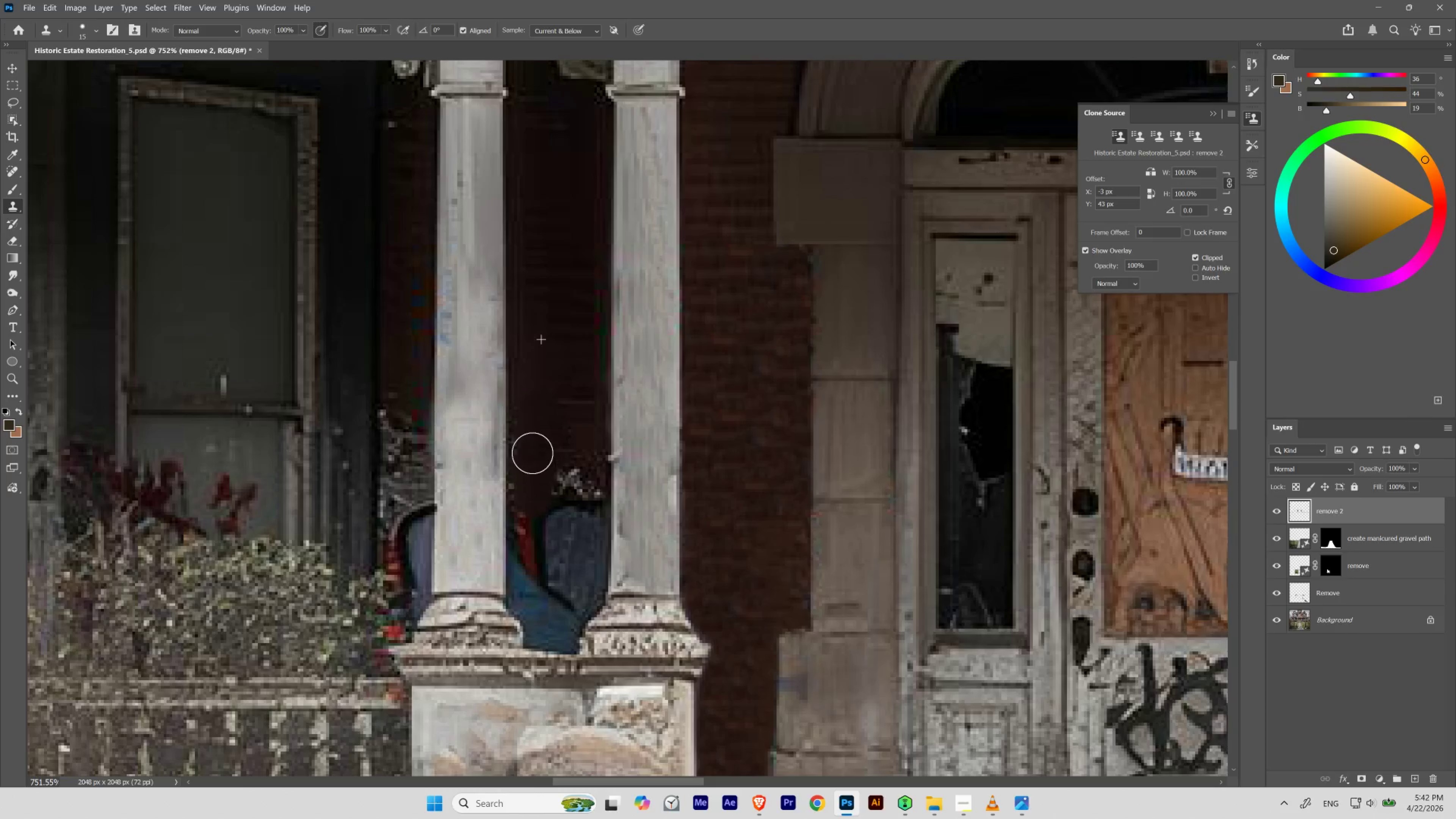 
hold_key(key=AltLeft, duration=0.33)
left_click([555, 355])
 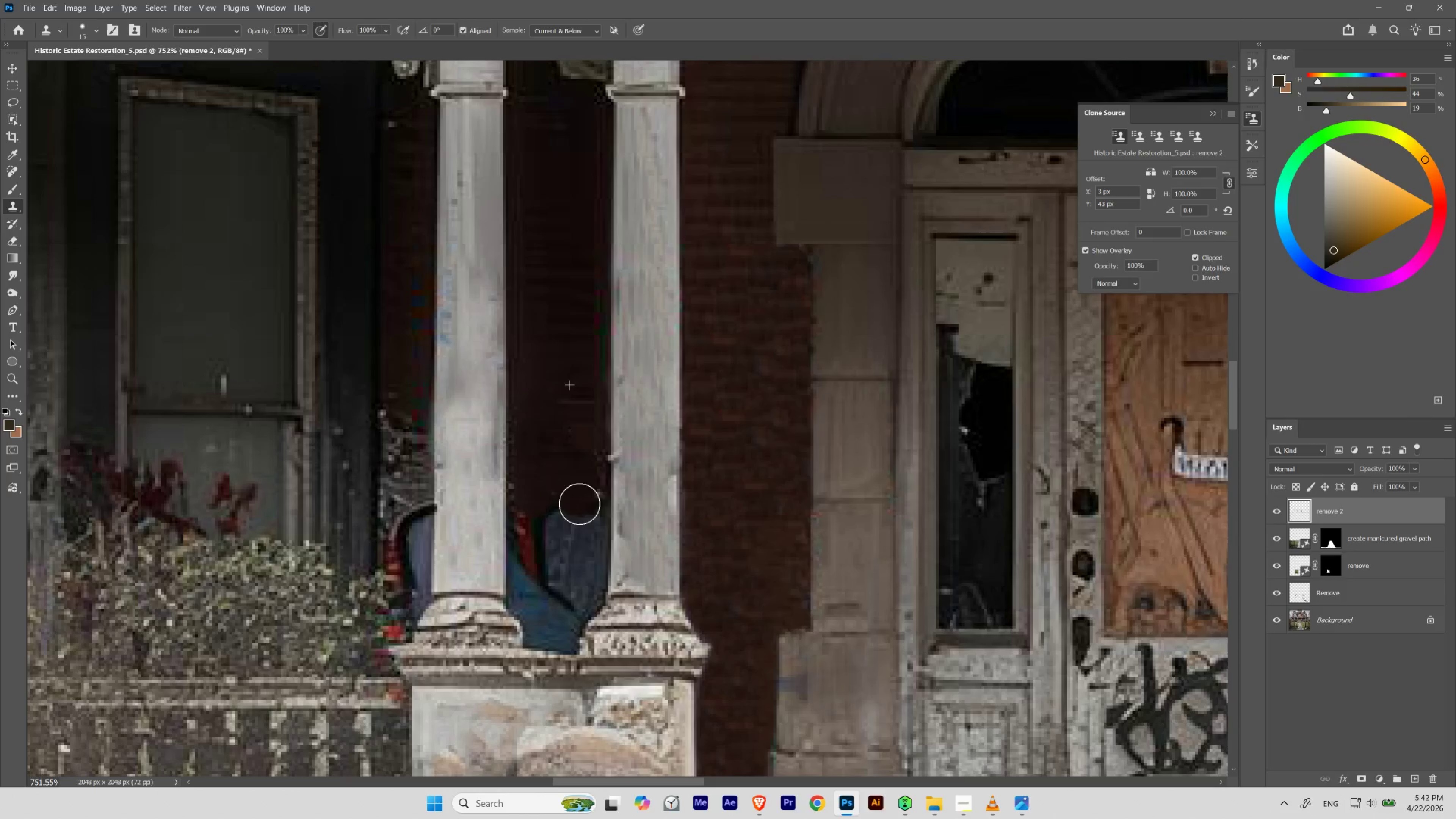 
hold_key(key=AltLeft, duration=0.36)
left_click([561, 365])
 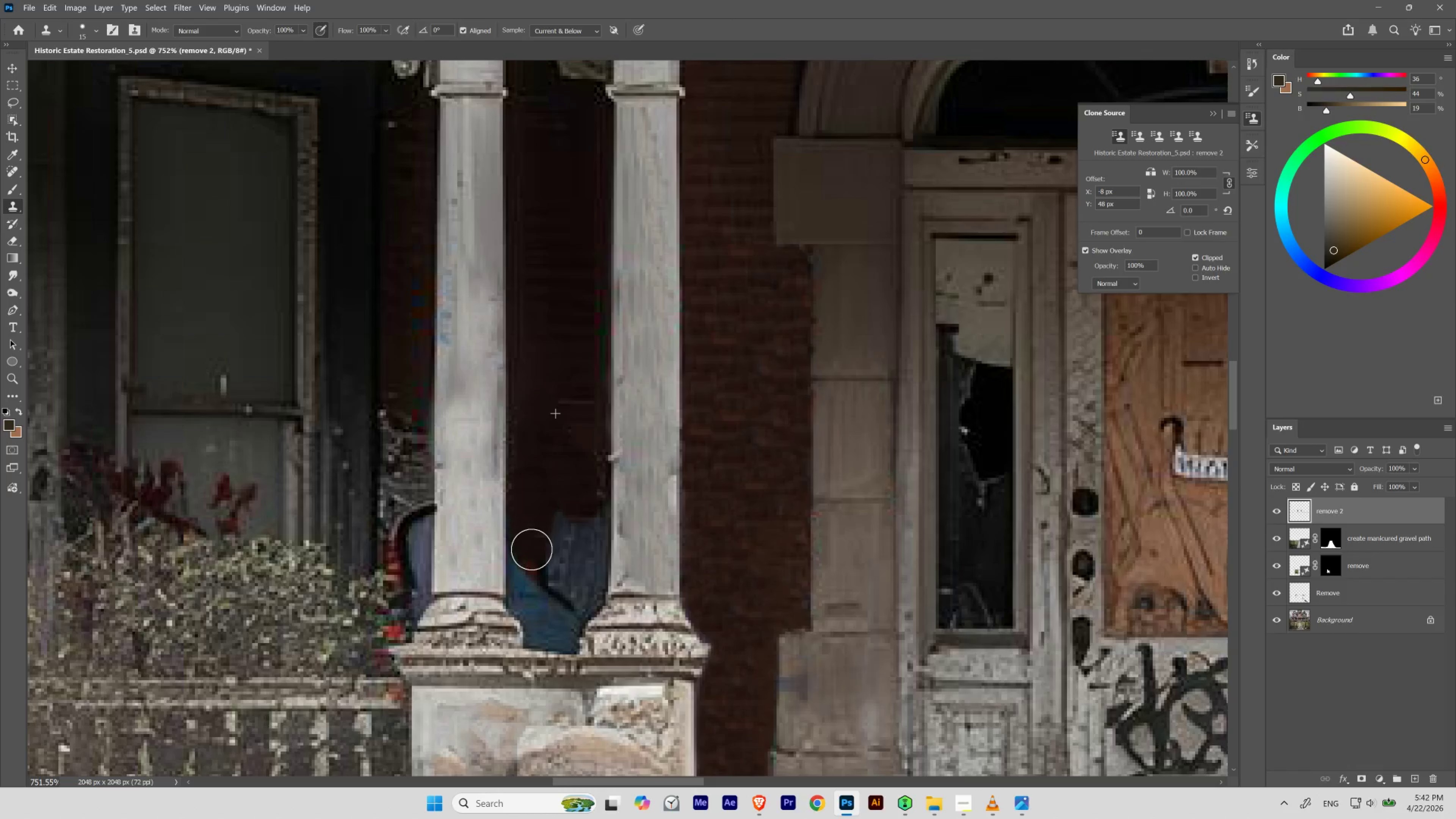 
hold_key(key=AltLeft, duration=0.34)
left_click([549, 399])
 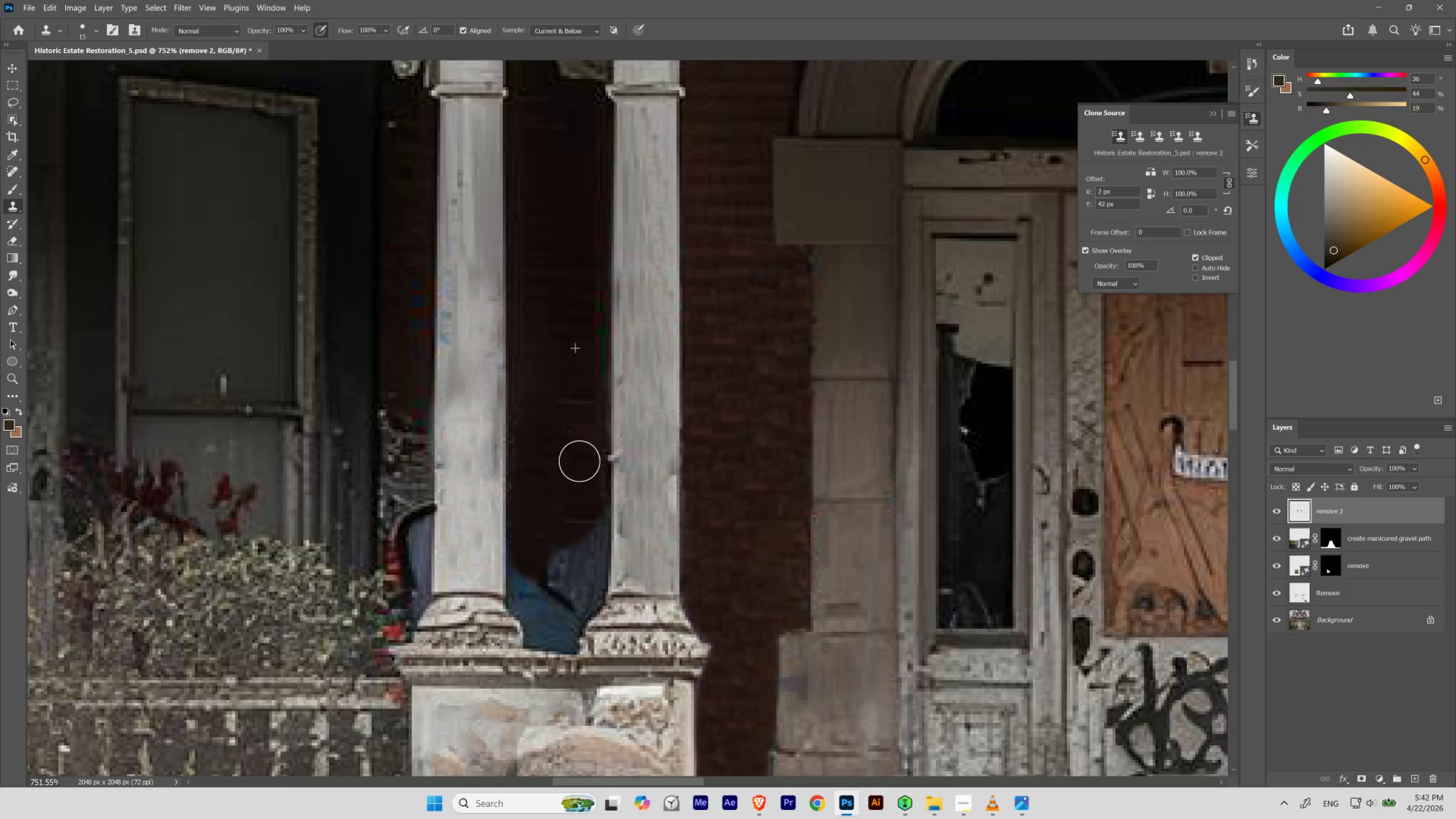 
hold_key(key=AltLeft, duration=0.61)
left_click([549, 422])
 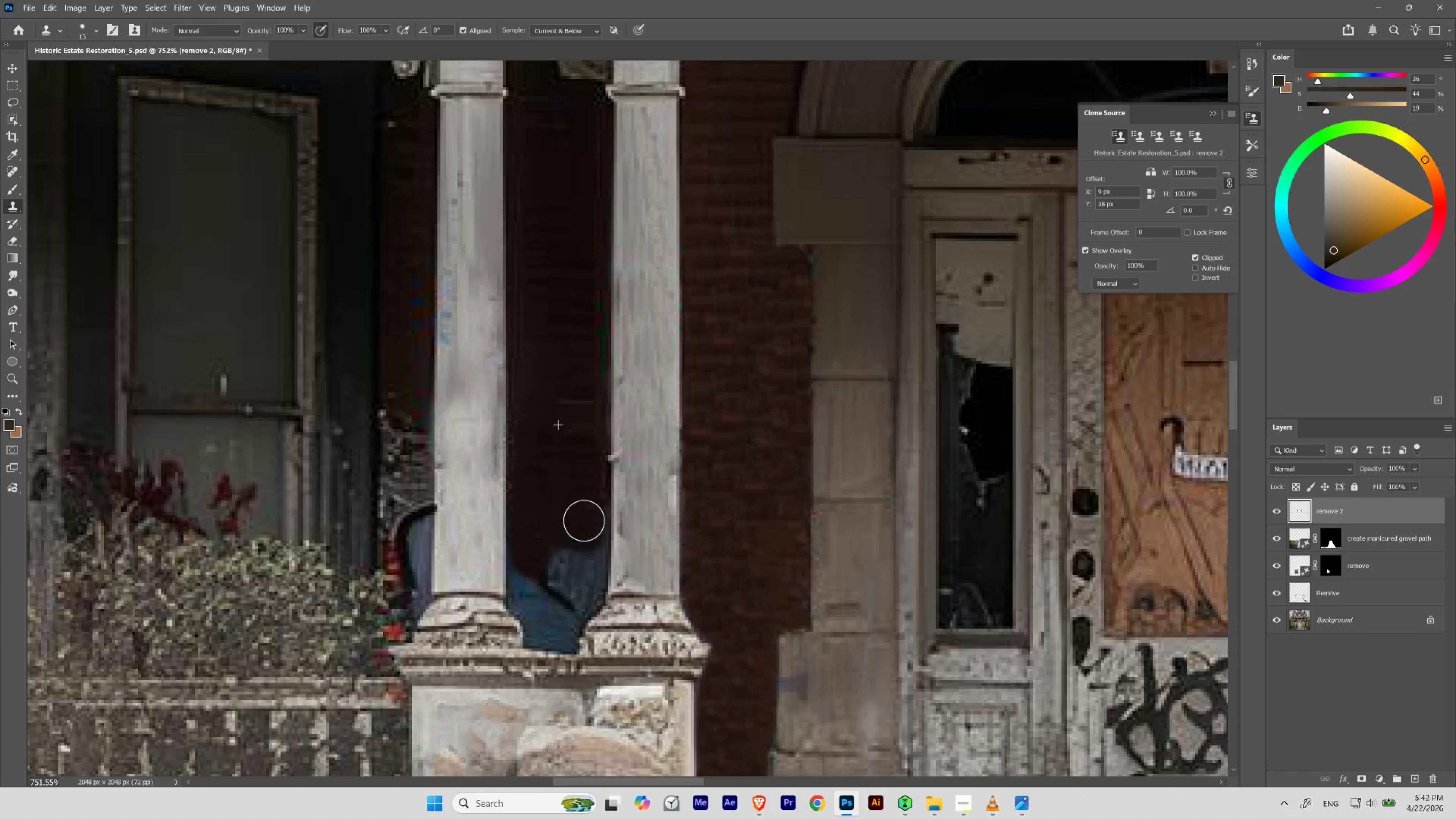 
hold_key(key=AltLeft, duration=0.38)
left_click_drag(start_coordinate=[563, 371], to_coordinate=[560, 378])
 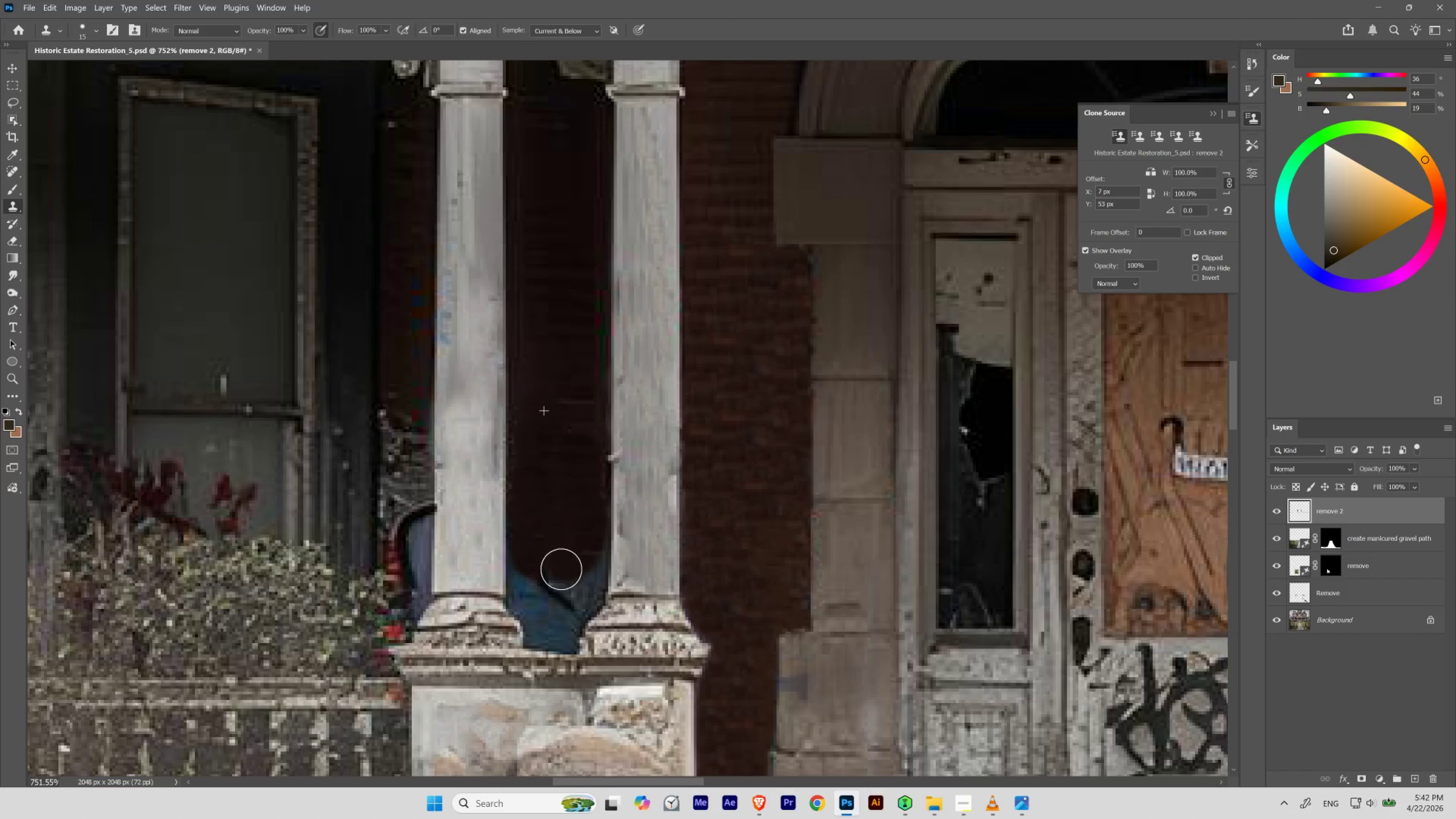 
hold_key(key=AltLeft, duration=0.34)
left_click_drag(start_coordinate=[560, 390], to_coordinate=[561, 399])
 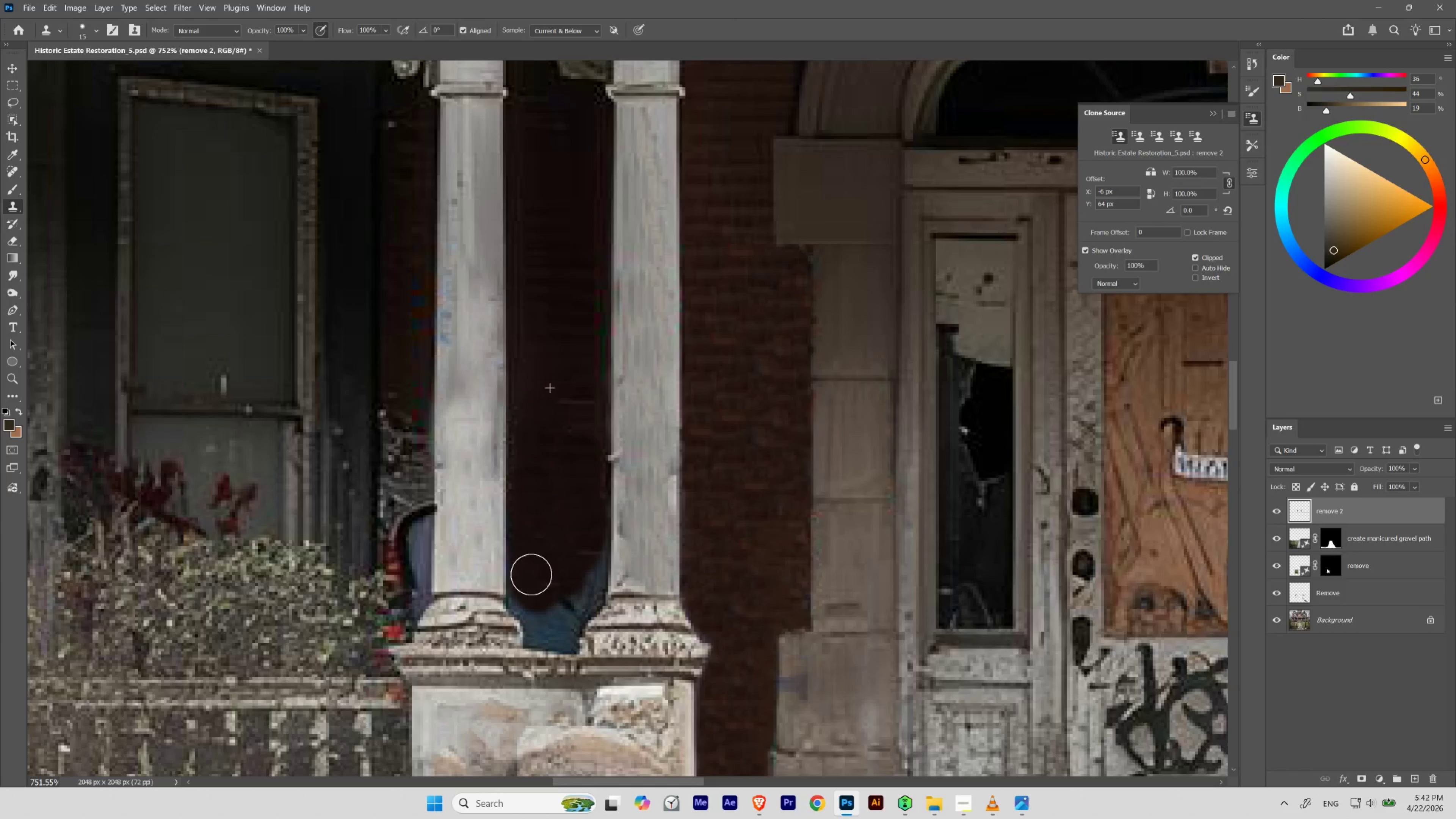 
hold_key(key=AltLeft, duration=0.31)
left_click_drag(start_coordinate=[547, 442], to_coordinate=[547, 448])
 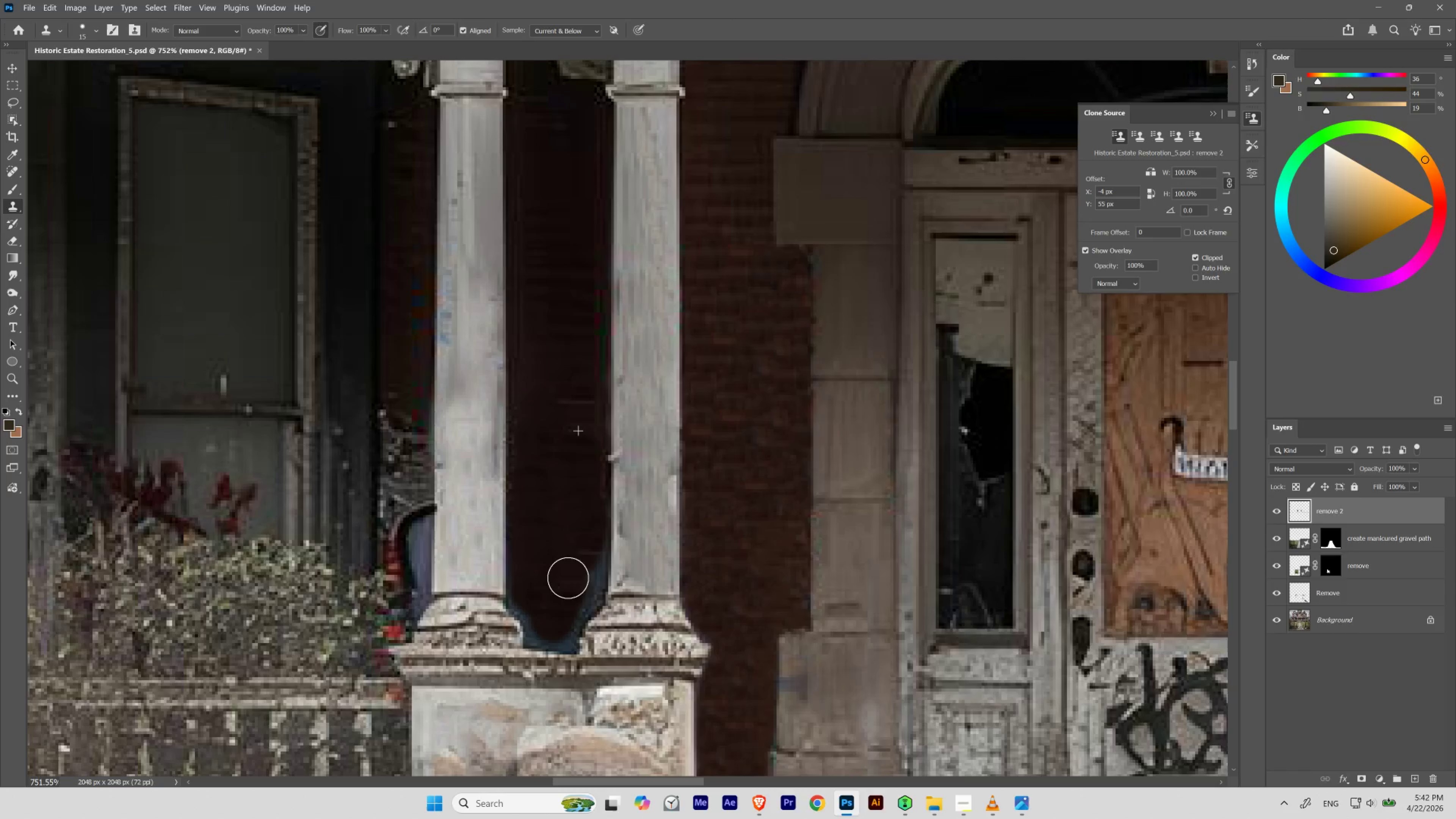 
key(Shift+BracketRight)
 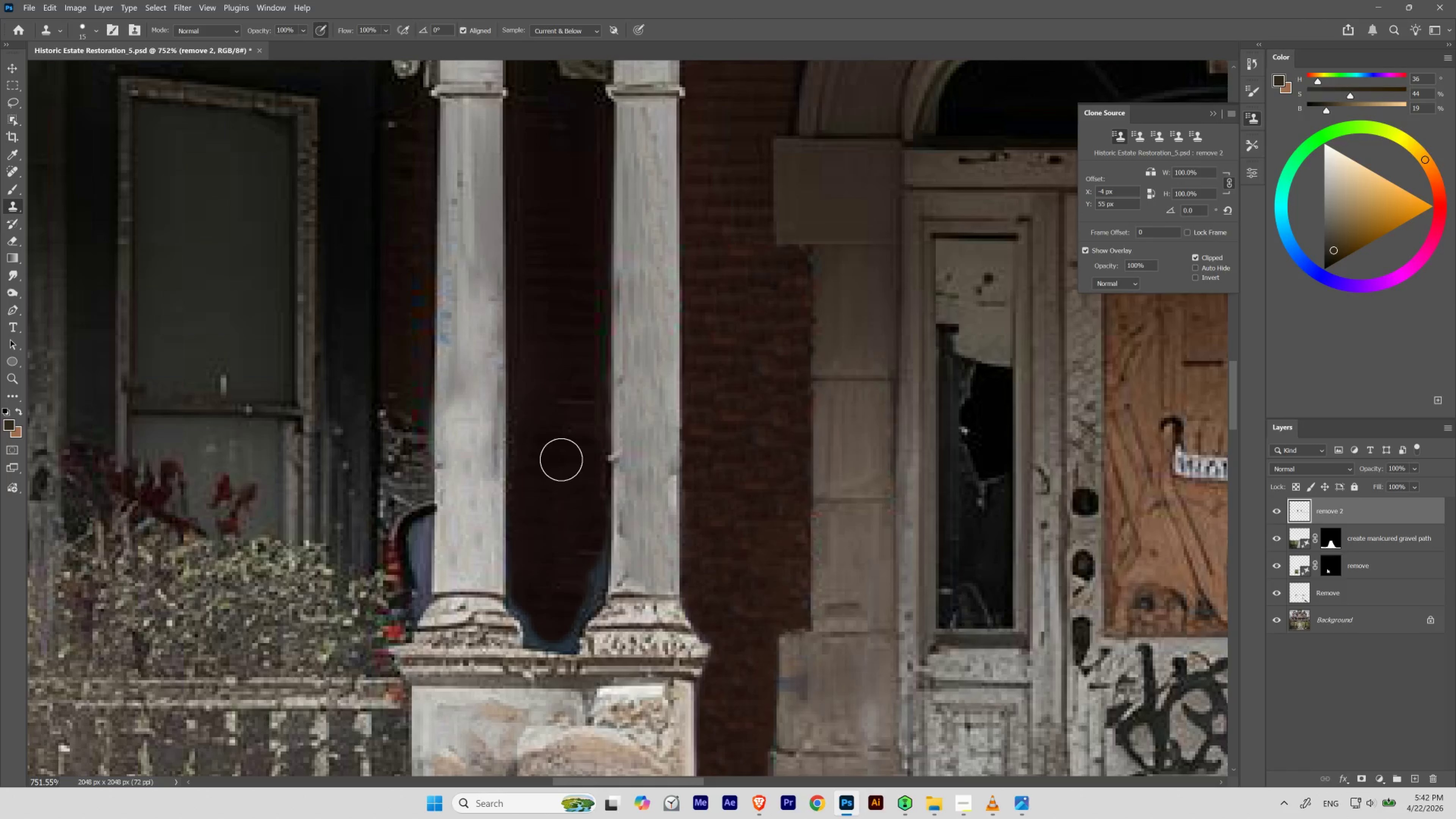 
key(BracketLeft)
 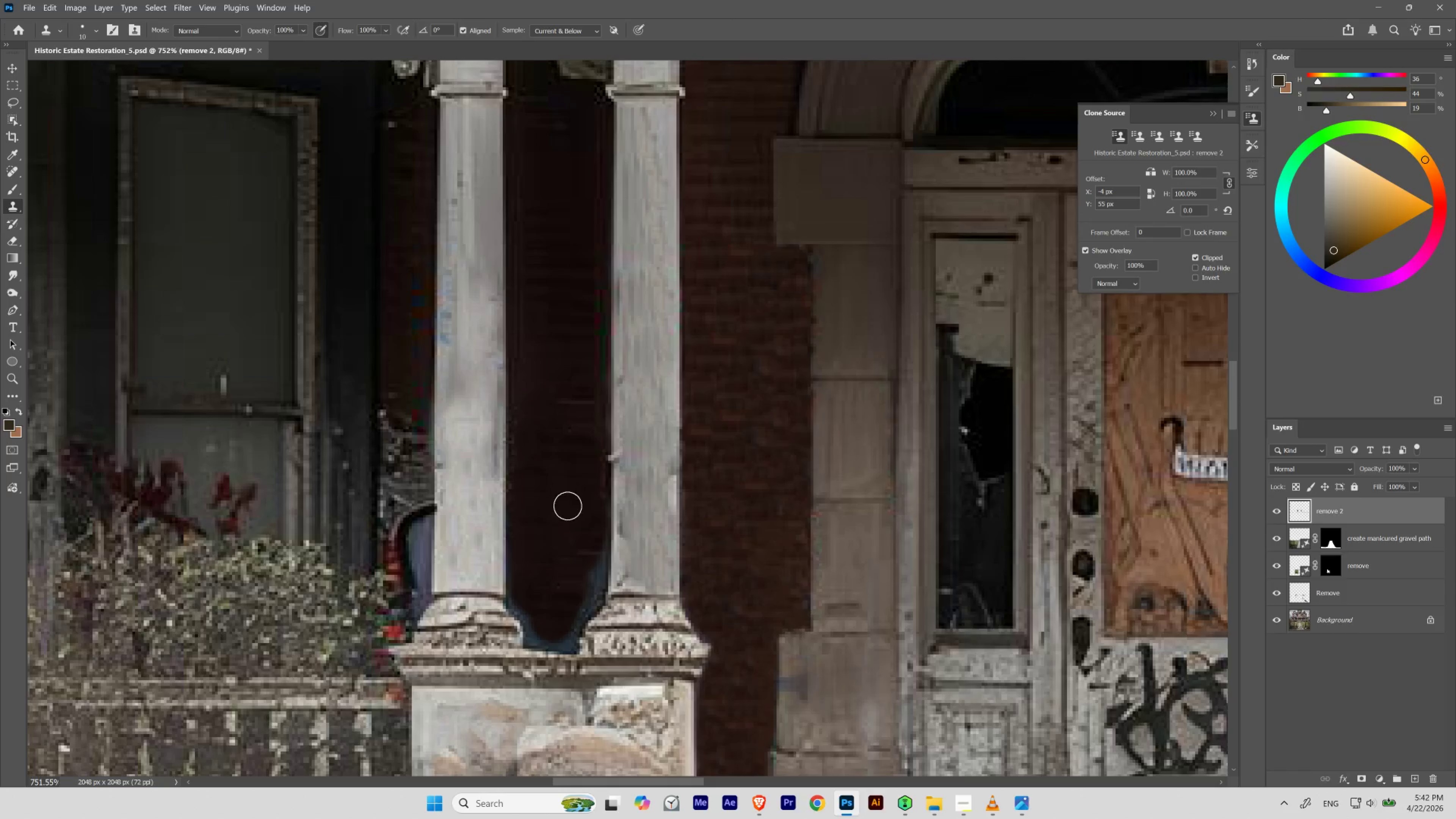 
key(BracketLeft)
 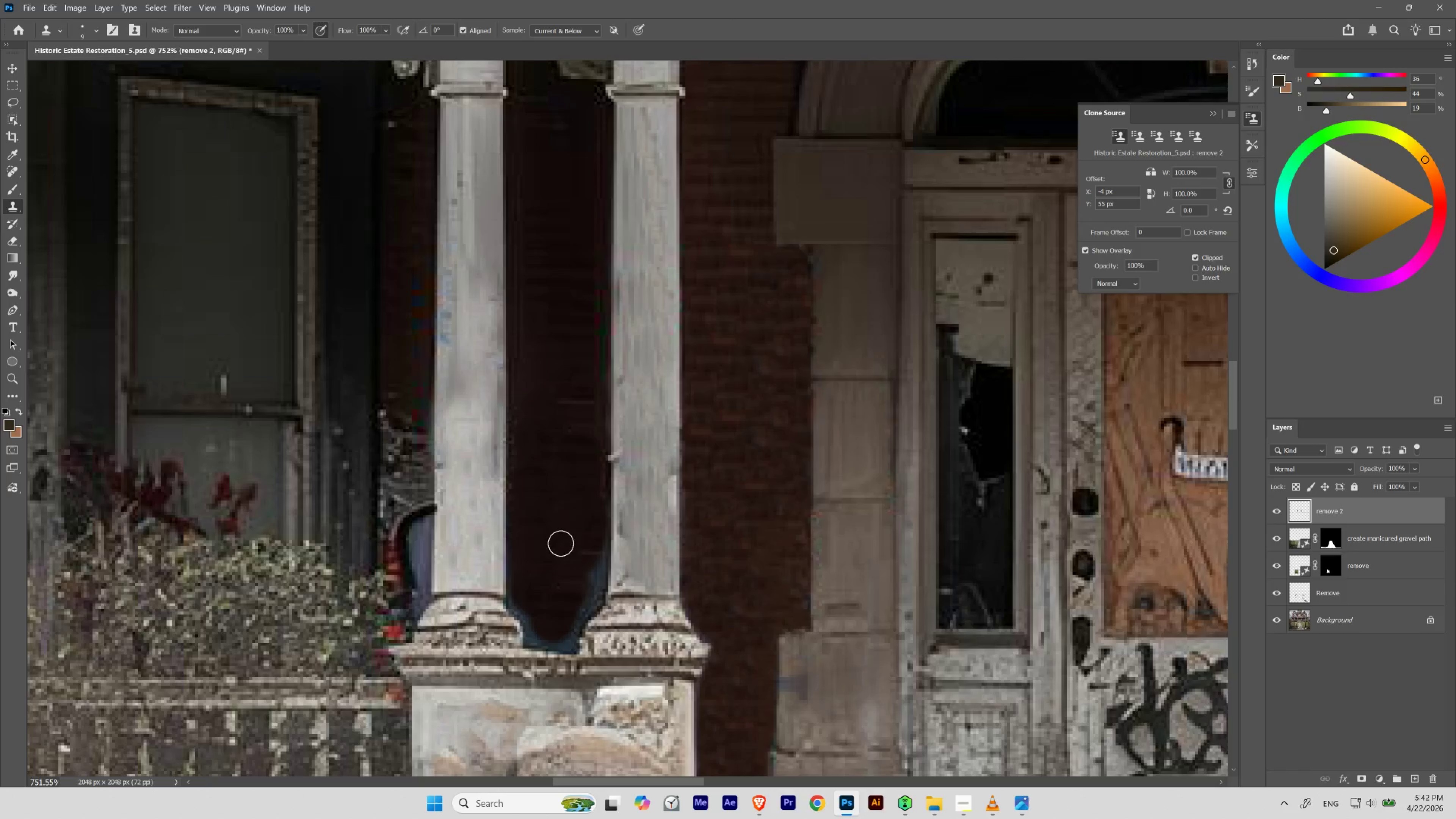 
key(BracketLeft)
 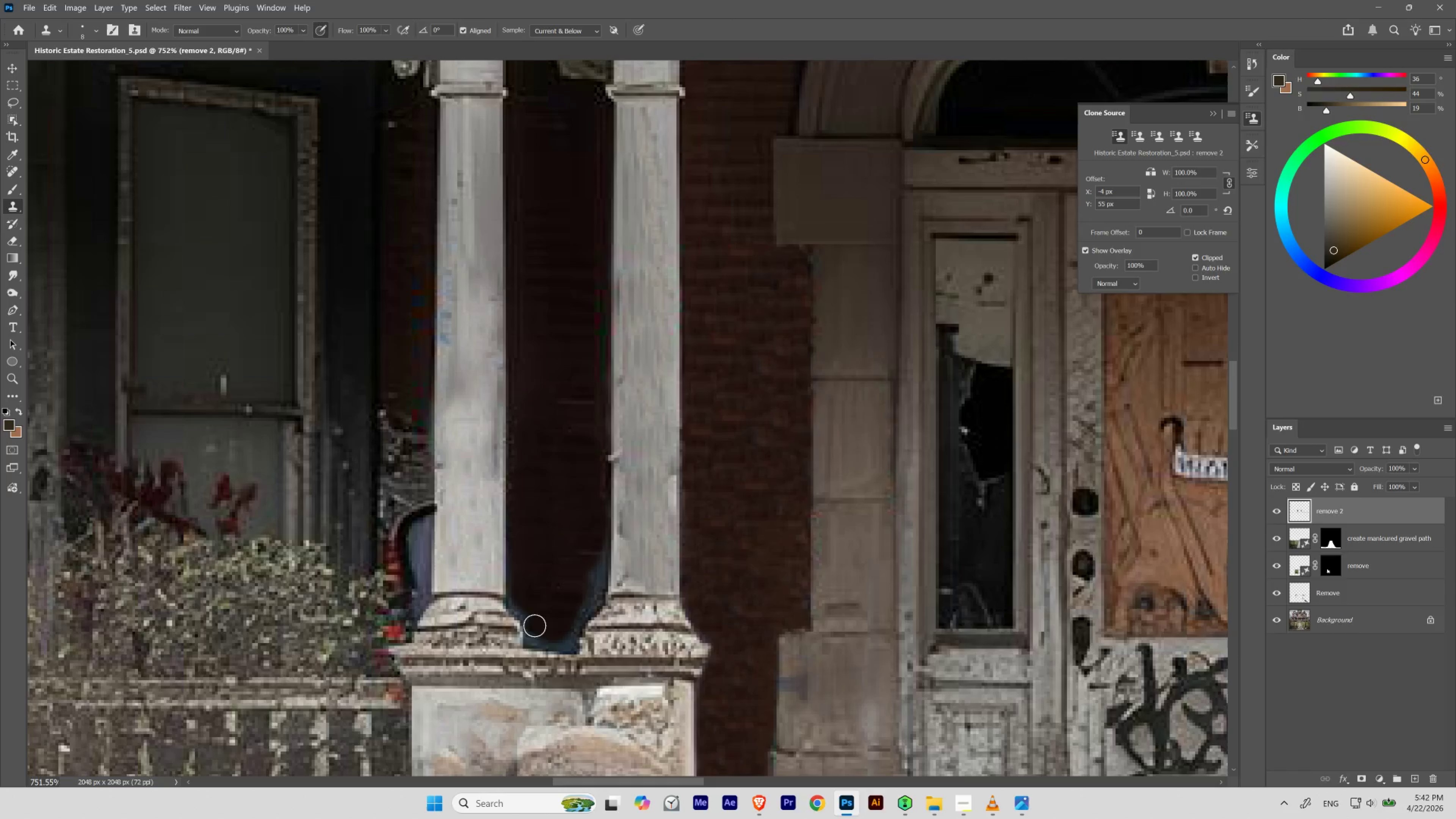 
hold_key(key=Space, duration=0.67)
 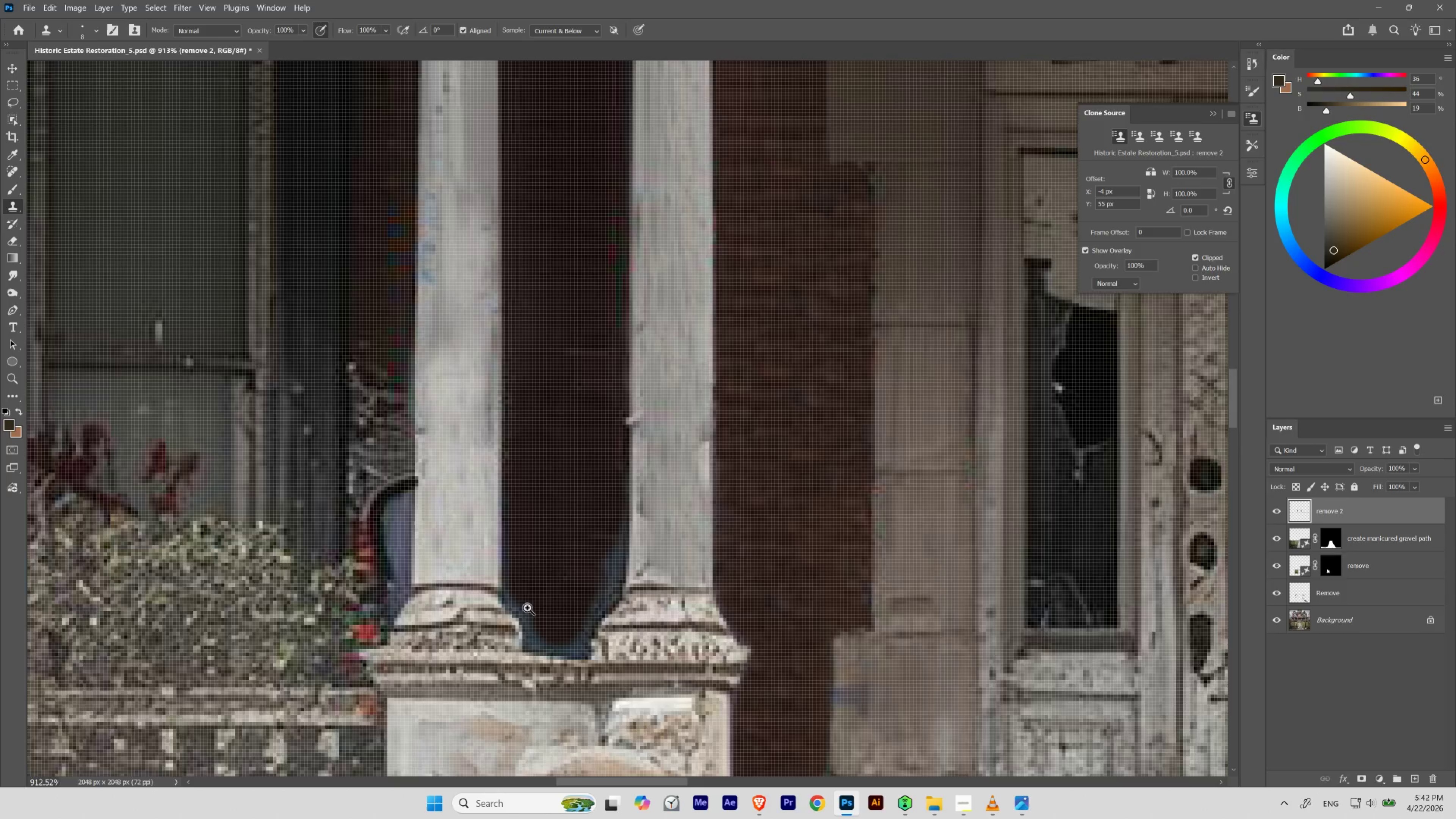 
hold_key(key=ControlLeft, duration=0.59)
left_click_drag(start_coordinate=[525, 630], to_coordinate=[538, 639])
 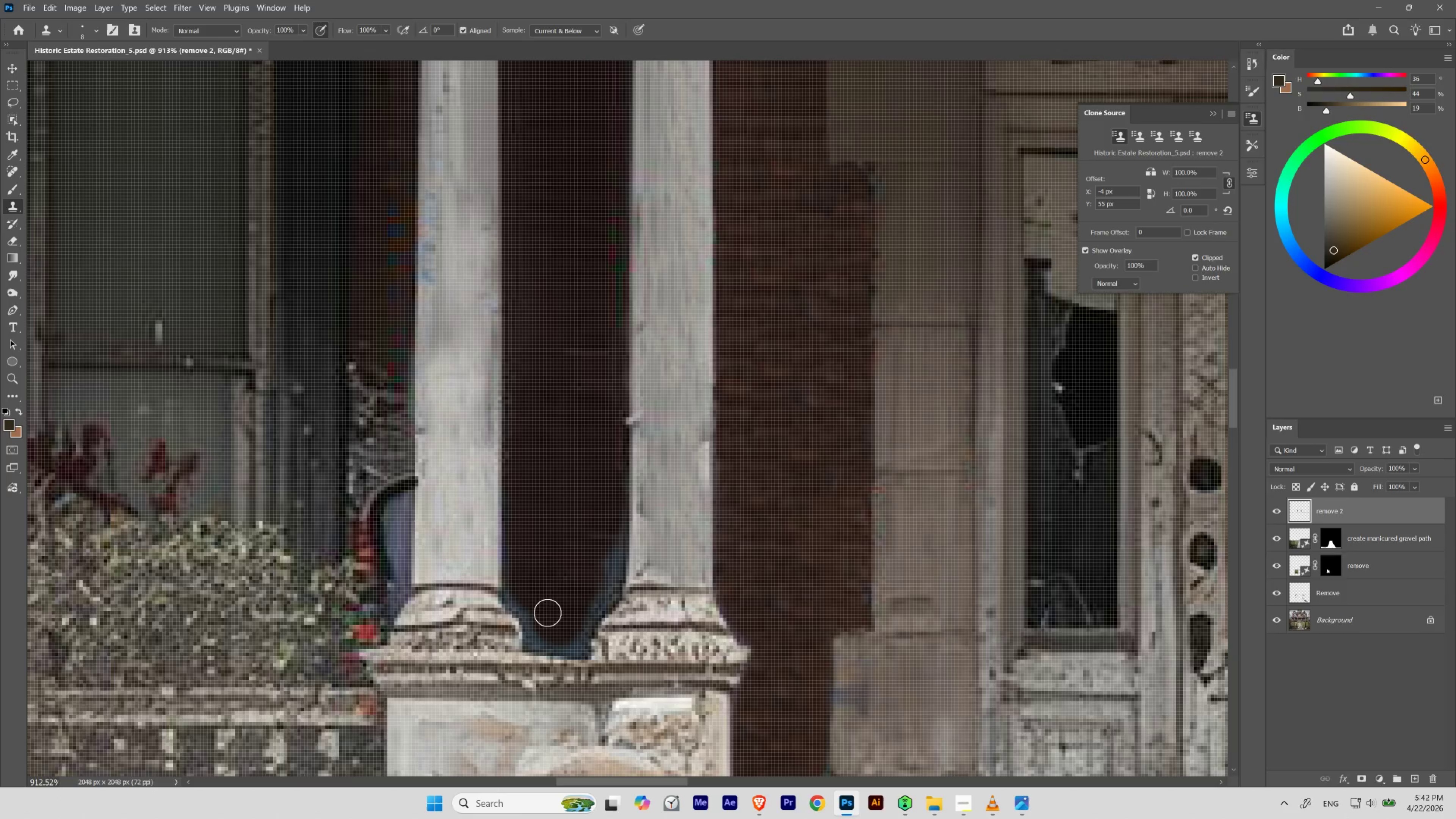 
hold_key(key=Space, duration=1.01)
 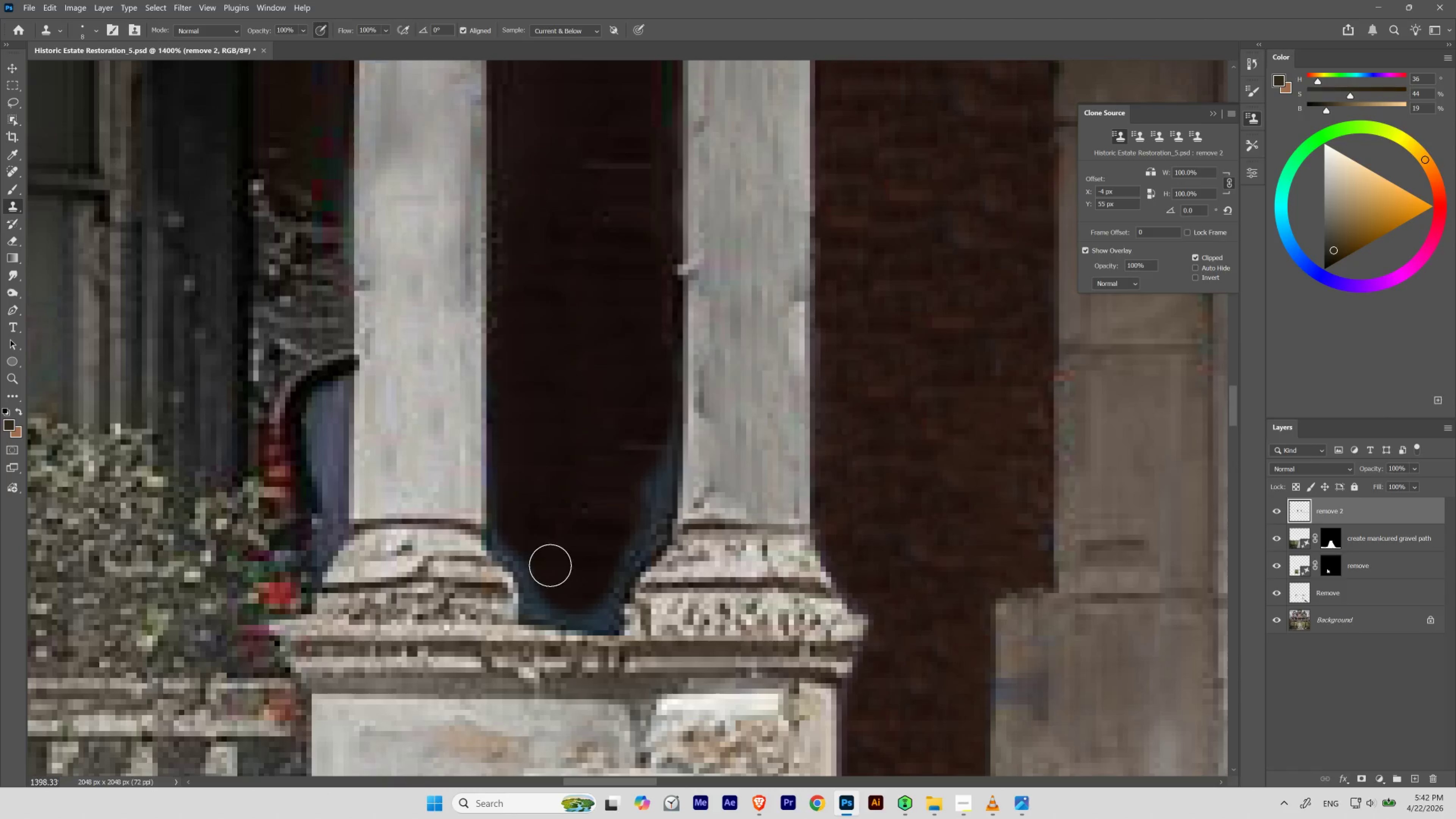 
hold_key(key=ControlLeft, duration=0.48)
left_click_drag(start_coordinate=[525, 603], to_coordinate=[539, 622])
 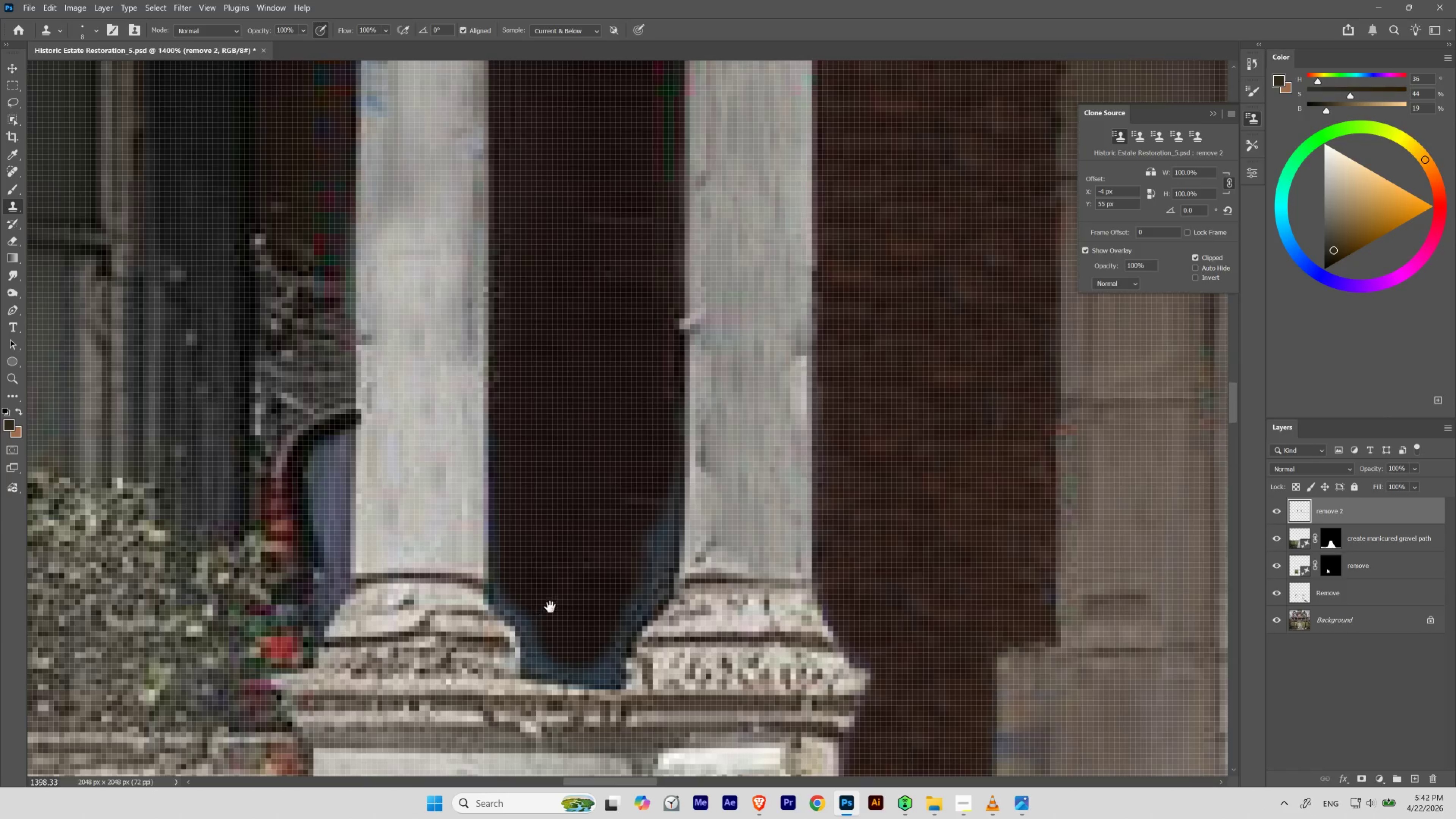 
left_click_drag(start_coordinate=[550, 607], to_coordinate=[548, 553])
 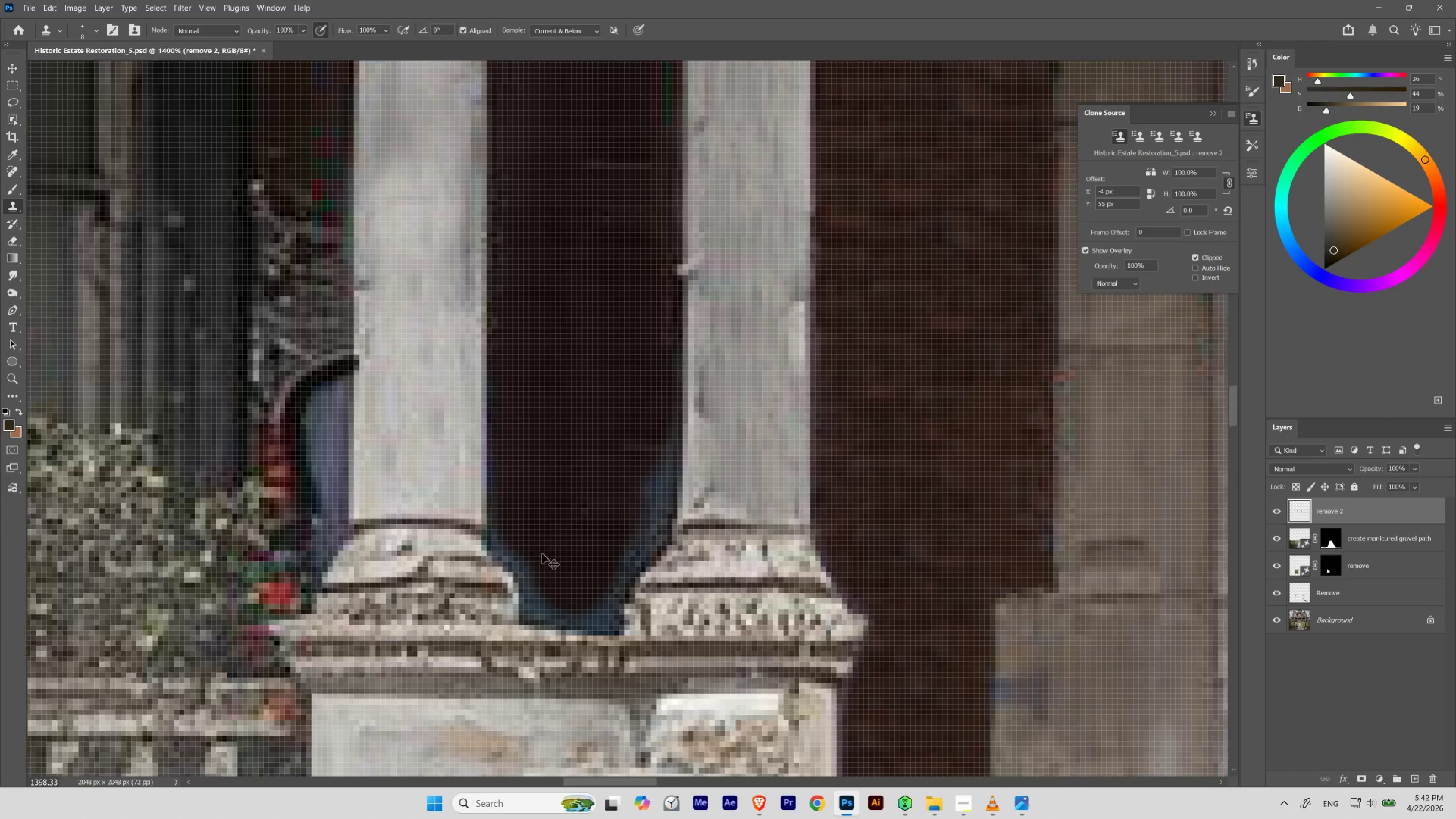 
key(Control+H)
 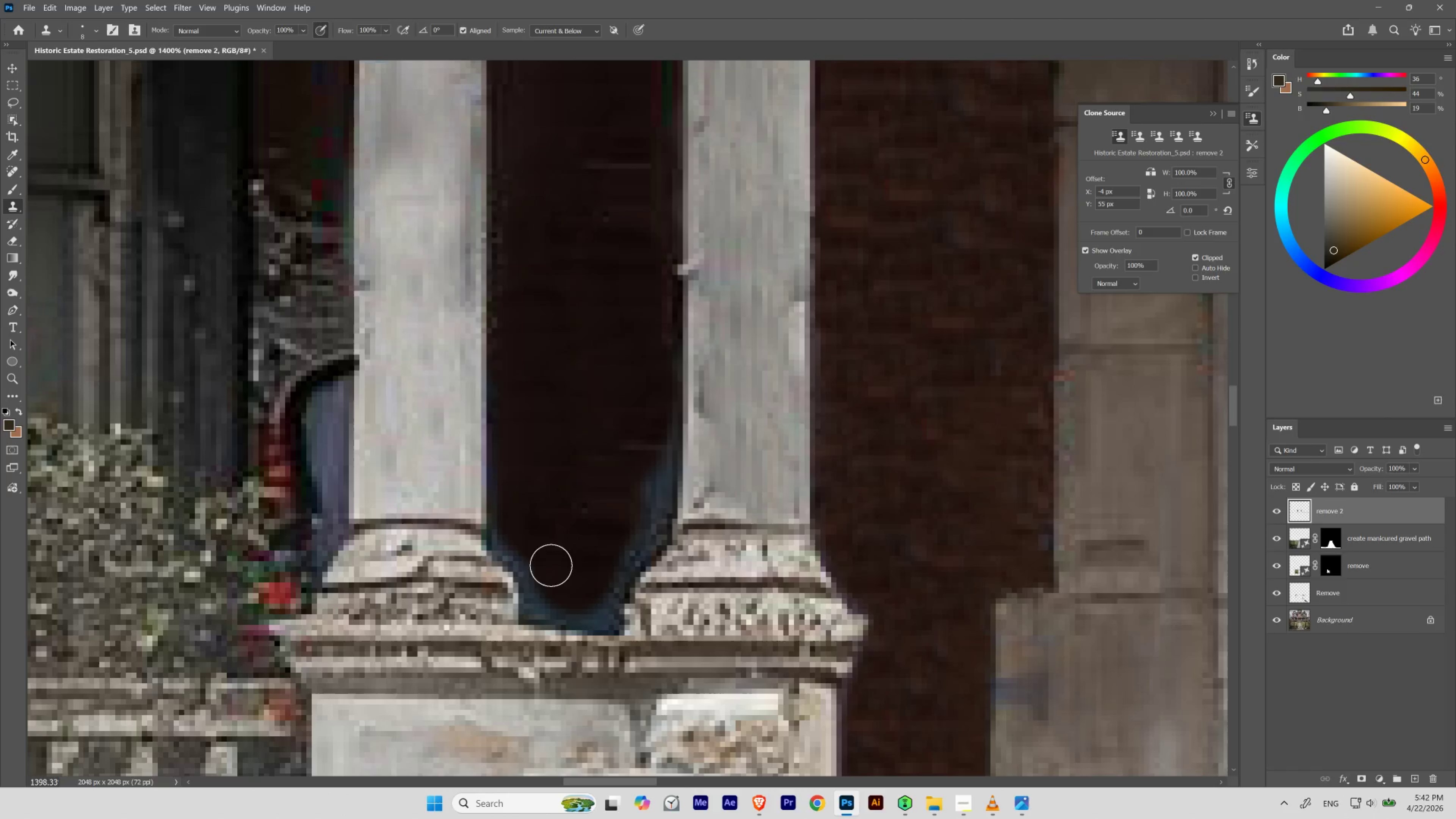 
key(BracketLeft)
 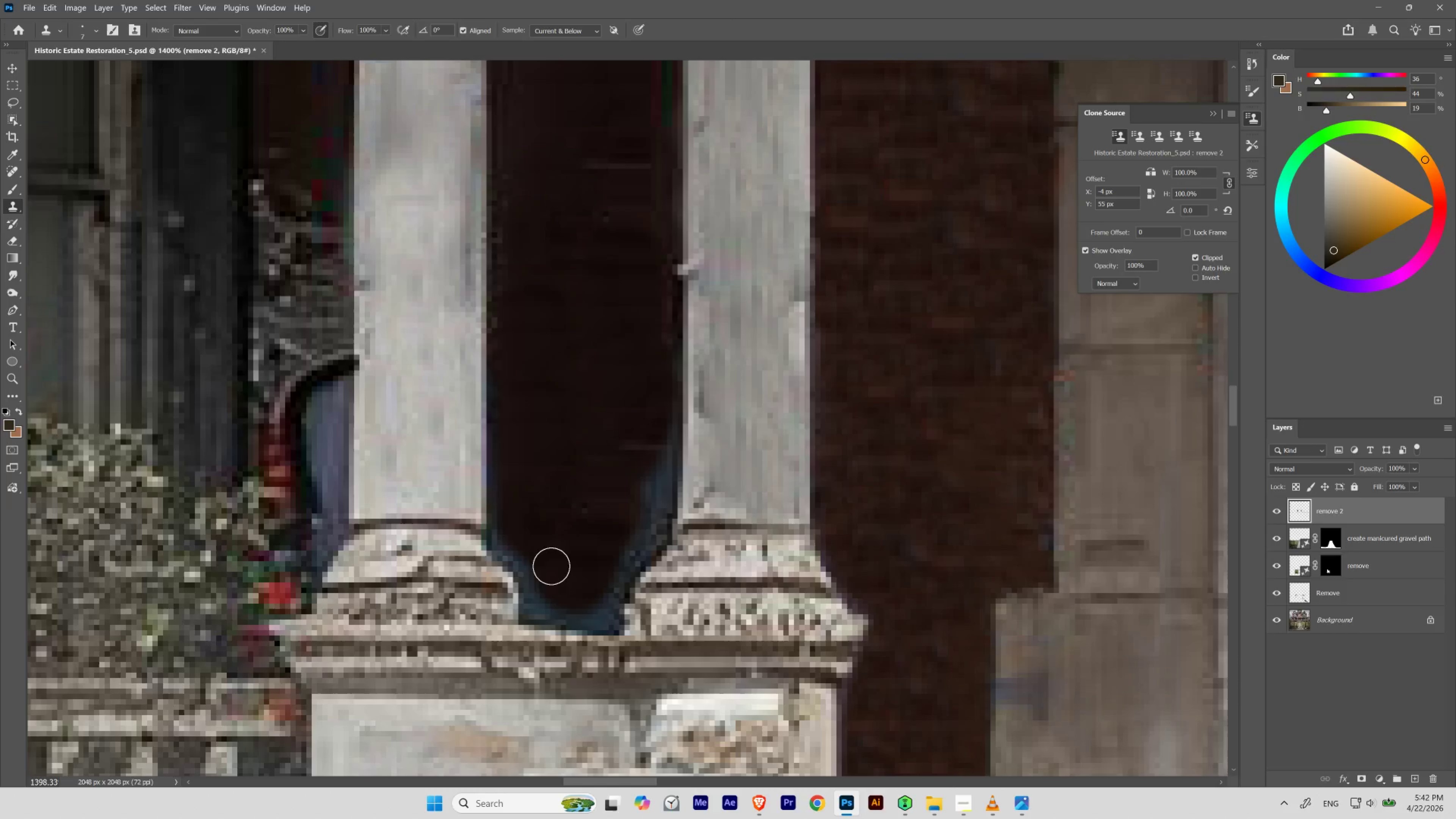 
key(BracketLeft)
 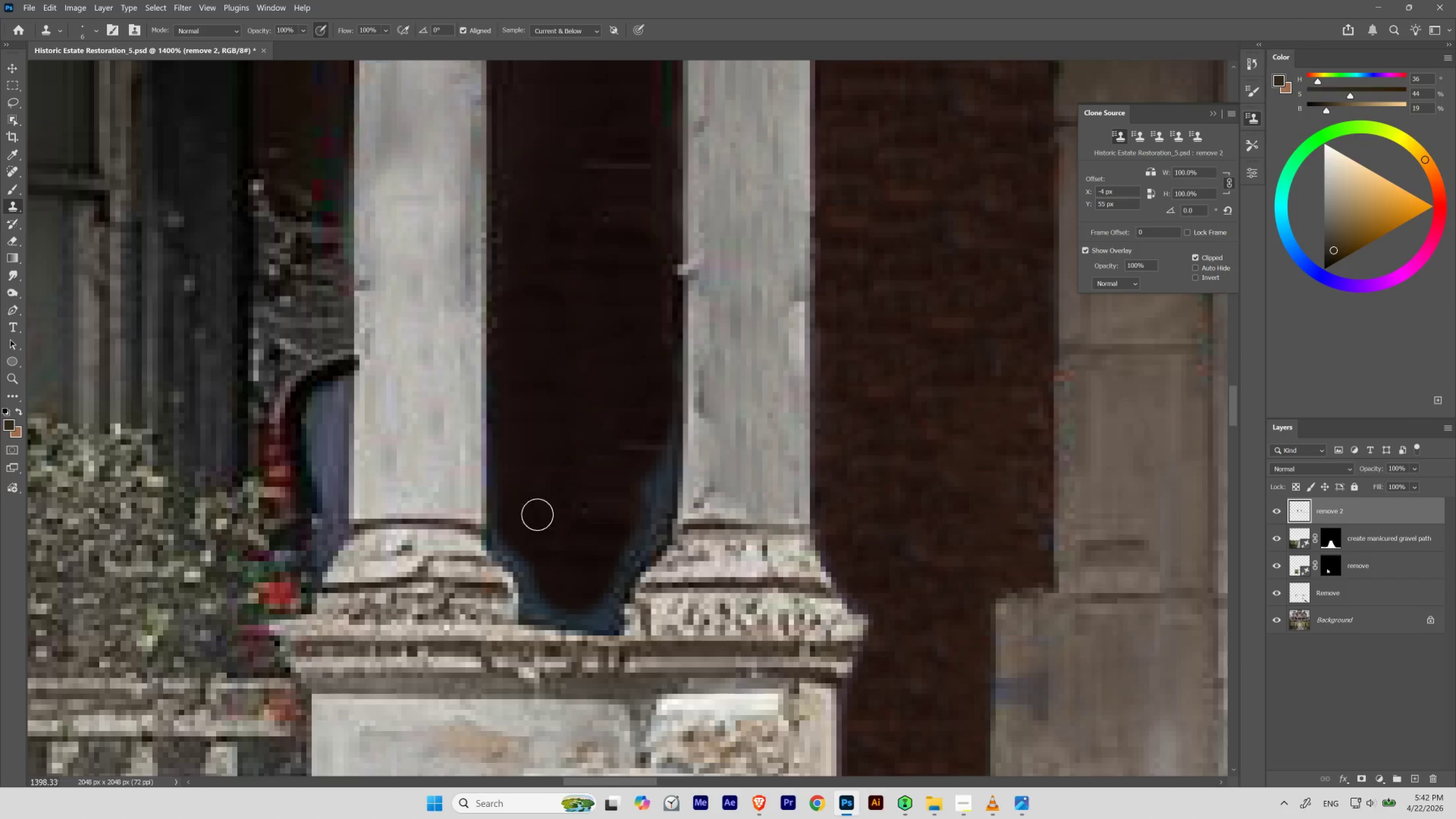 
hold_key(key=AltLeft, duration=0.47)
left_click_drag(start_coordinate=[538, 464], to_coordinate=[536, 470])
 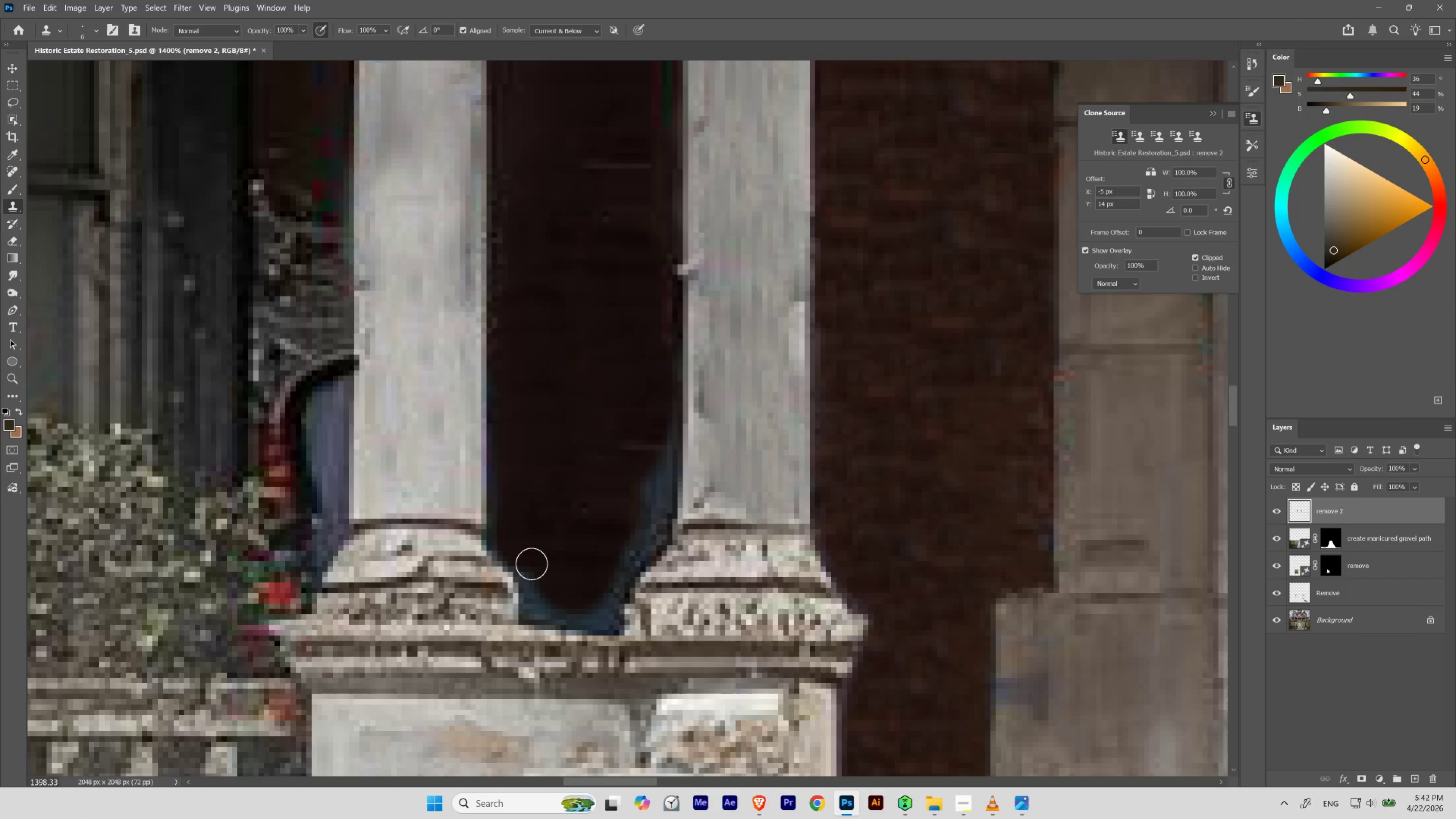 
hold_key(key=AltLeft, duration=0.39)
left_click([536, 457])
 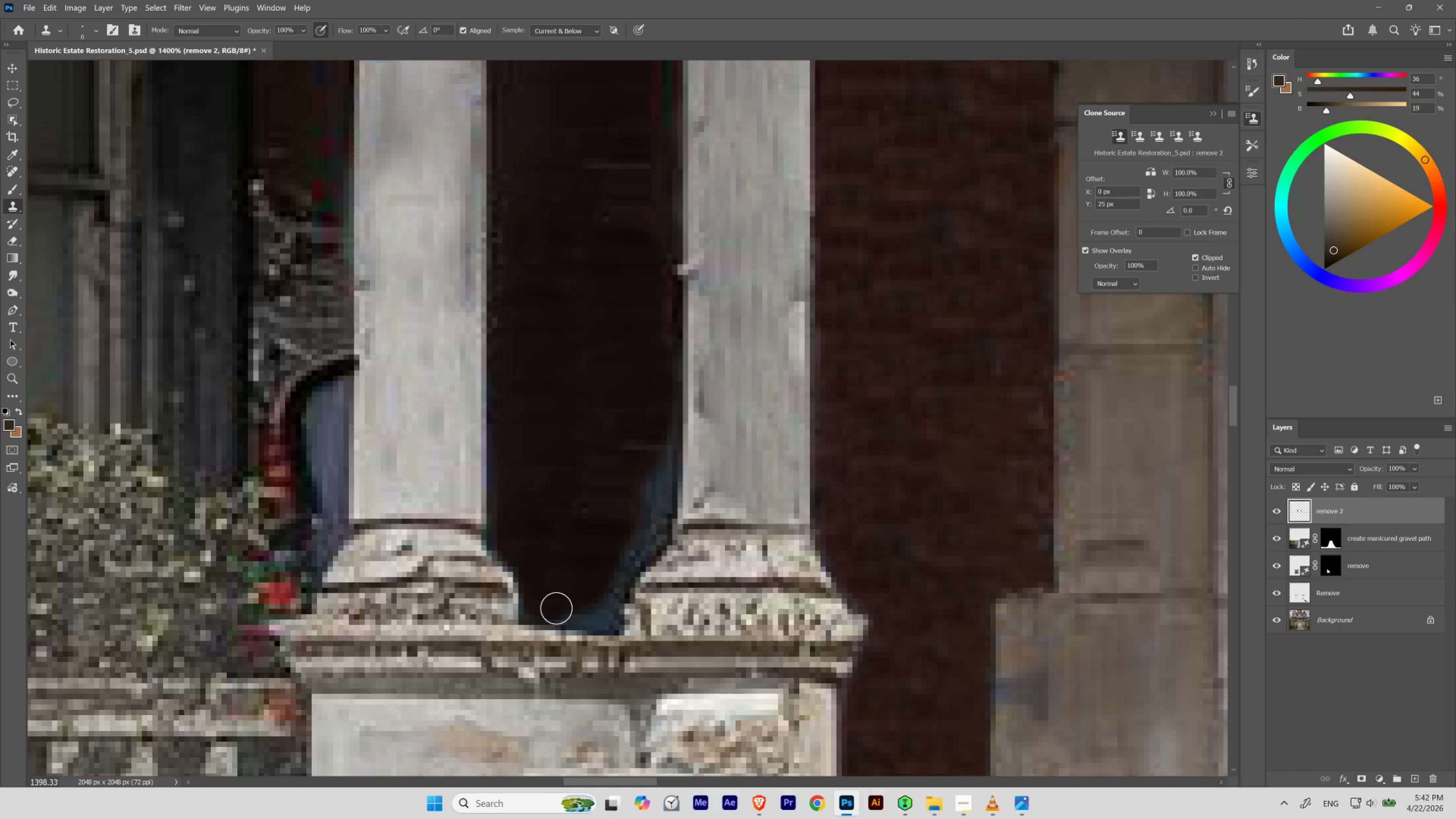 
hold_key(key=AltLeft, duration=1.08)
left_click([570, 432])
 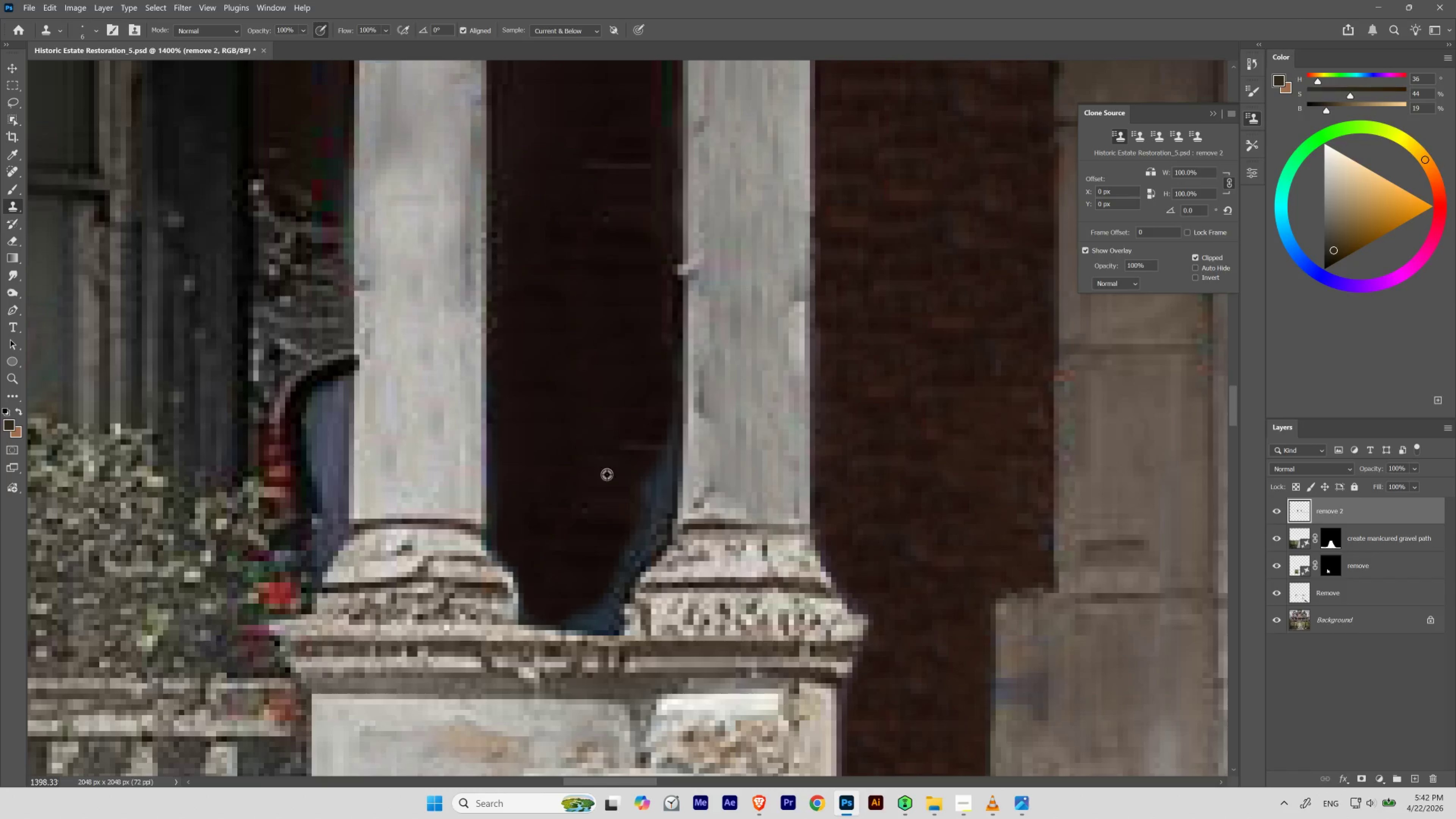 
left_click([553, 464])
 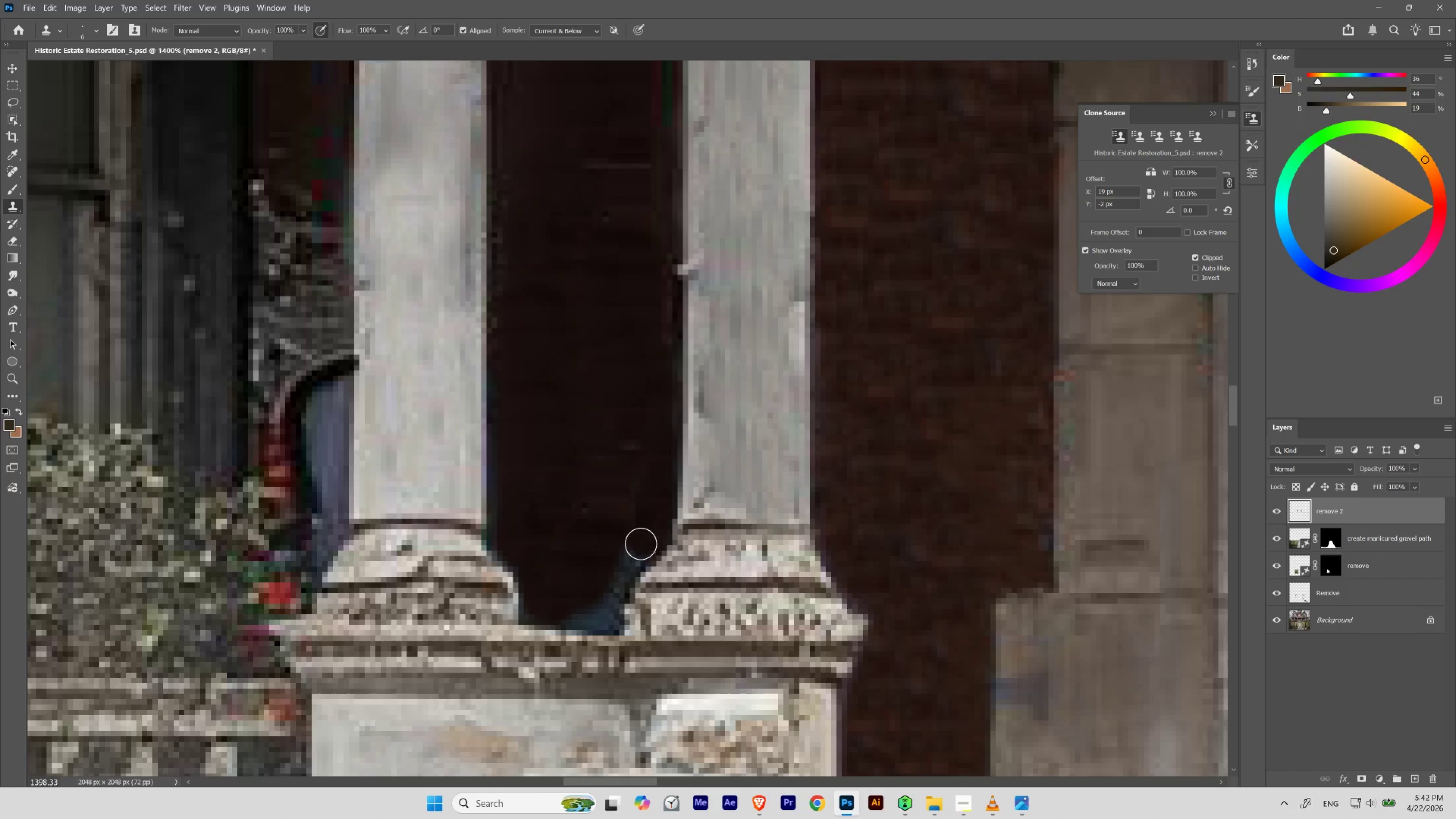 
hold_key(key=AltLeft, duration=0.44)
left_click_drag(start_coordinate=[625, 460], to_coordinate=[624, 474])
 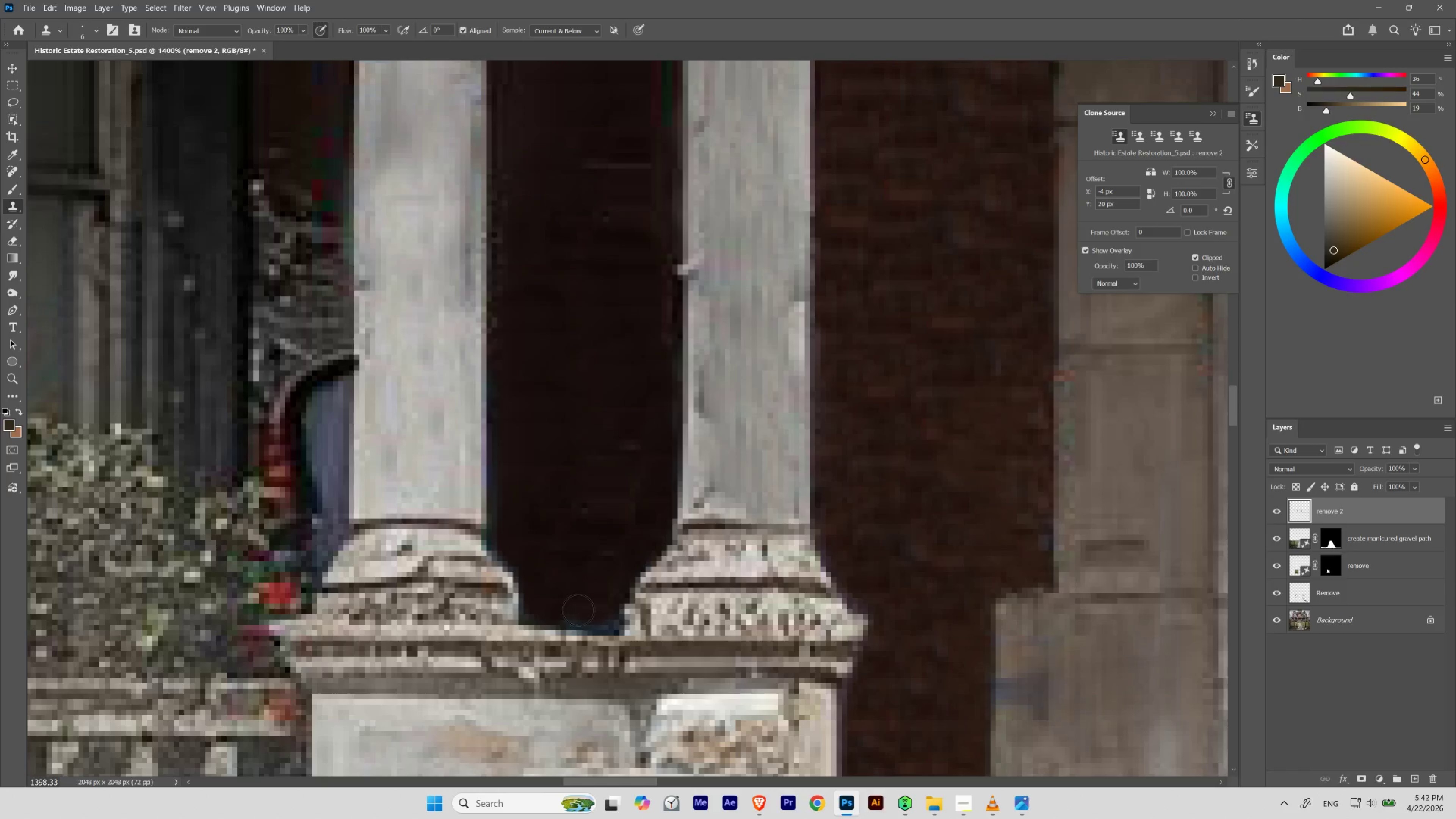 
hold_key(key=AltLeft, duration=1.0)
left_click([516, 638])
 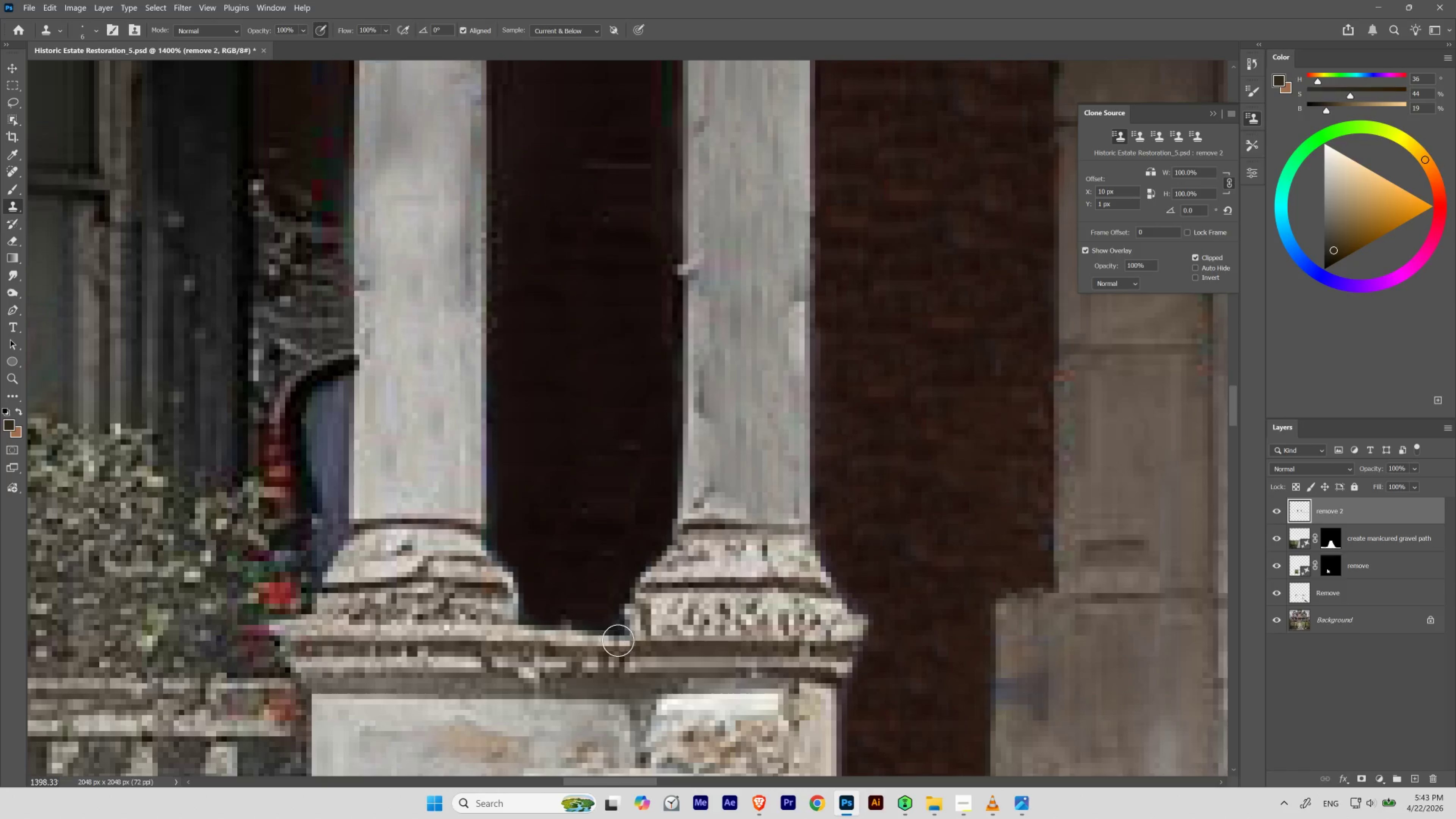 
hold_key(key=AltLeft, duration=1.12)
left_click([669, 617])
 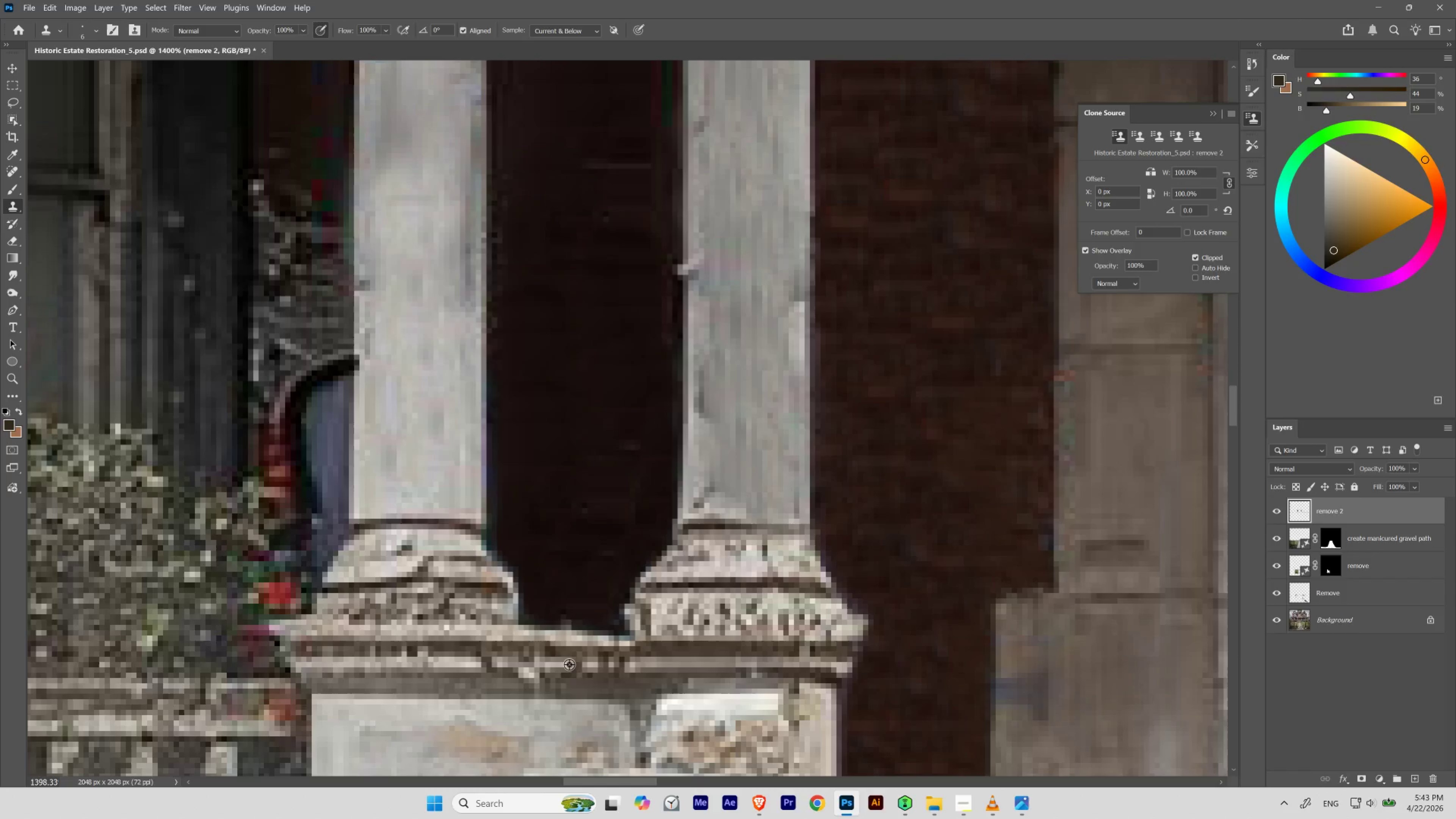 
left_click([552, 672])
 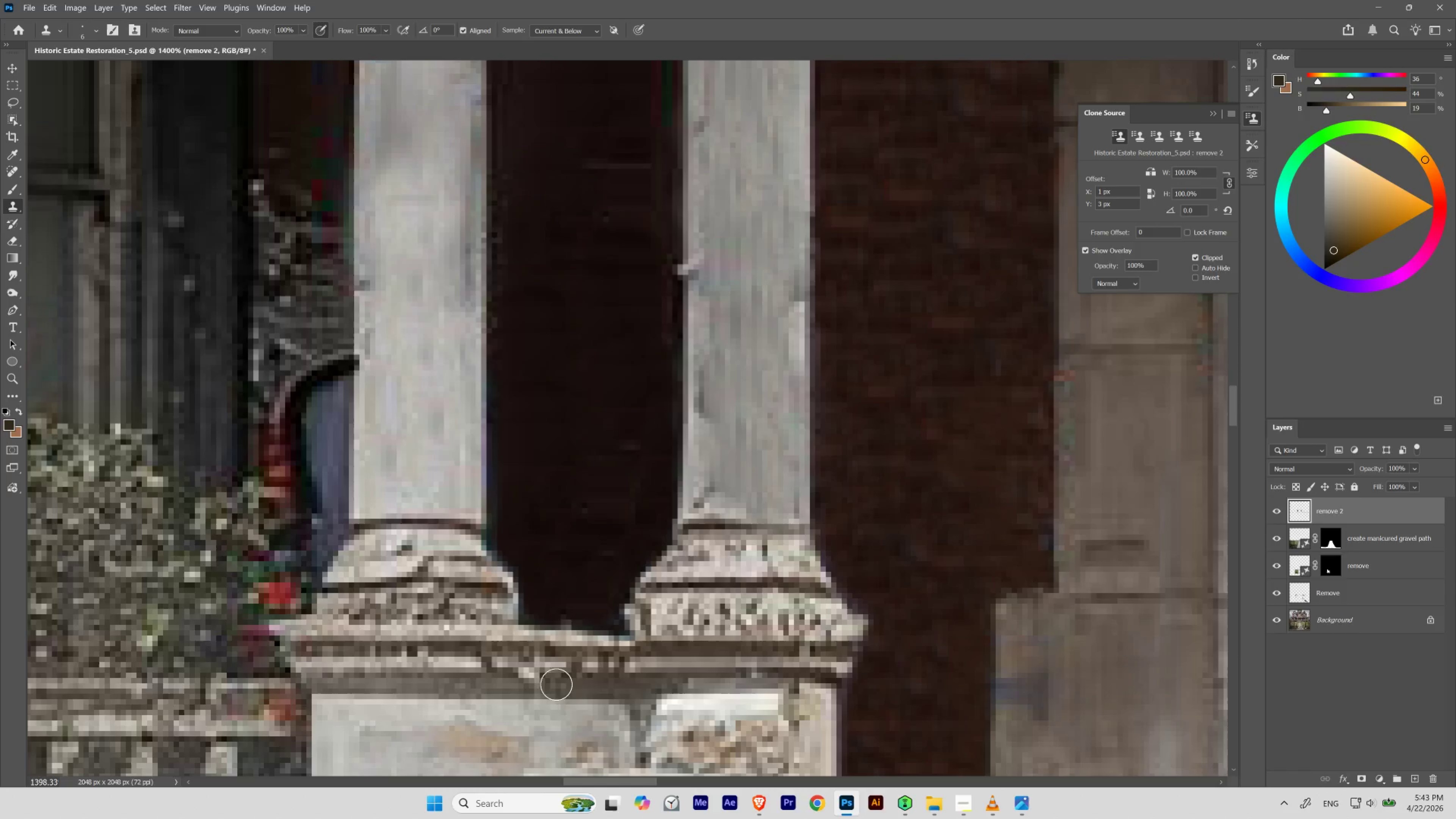 
key(Control+Z)
 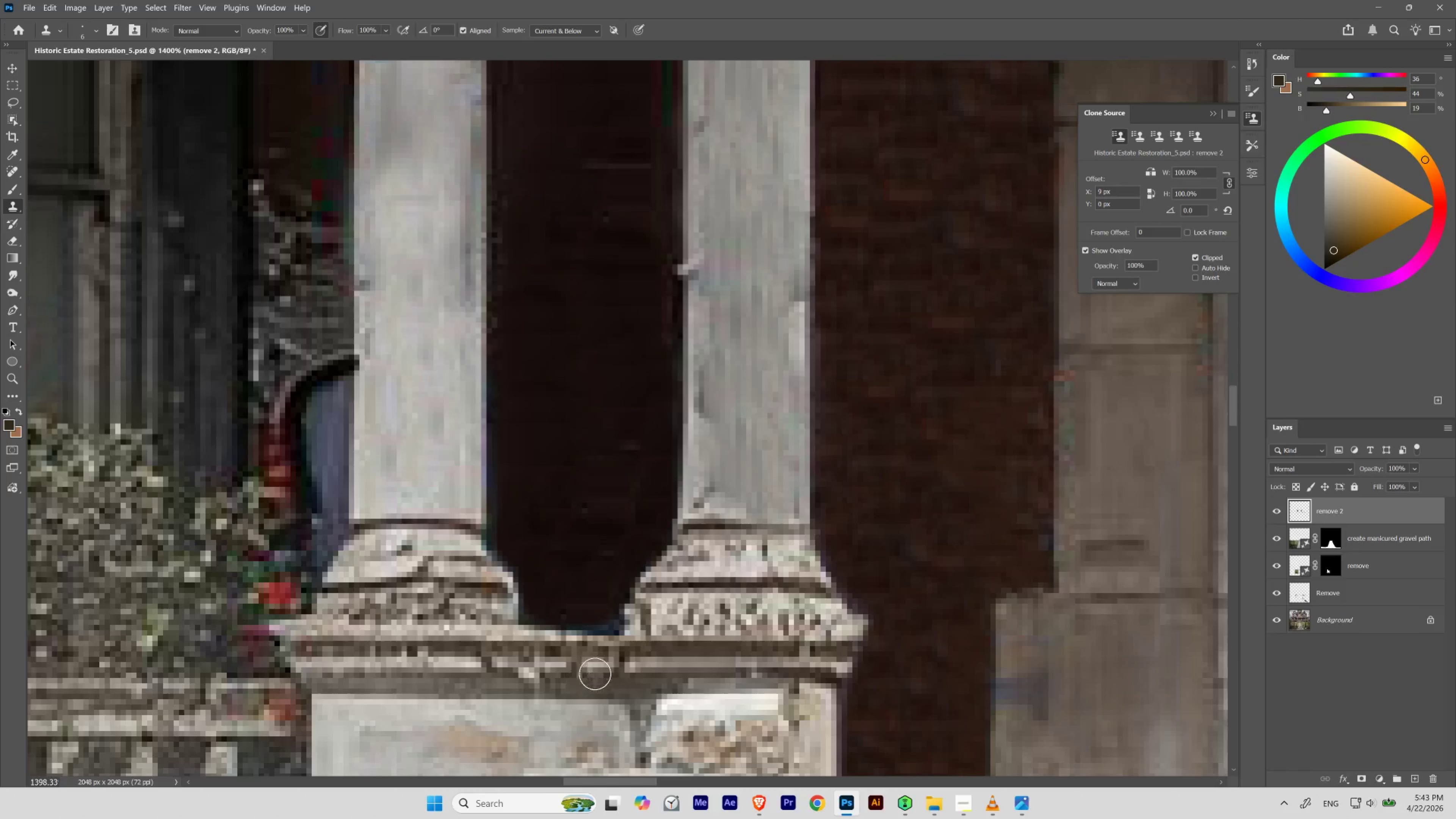 
hold_key(key=AltLeft, duration=1.62)
left_click([477, 636])
 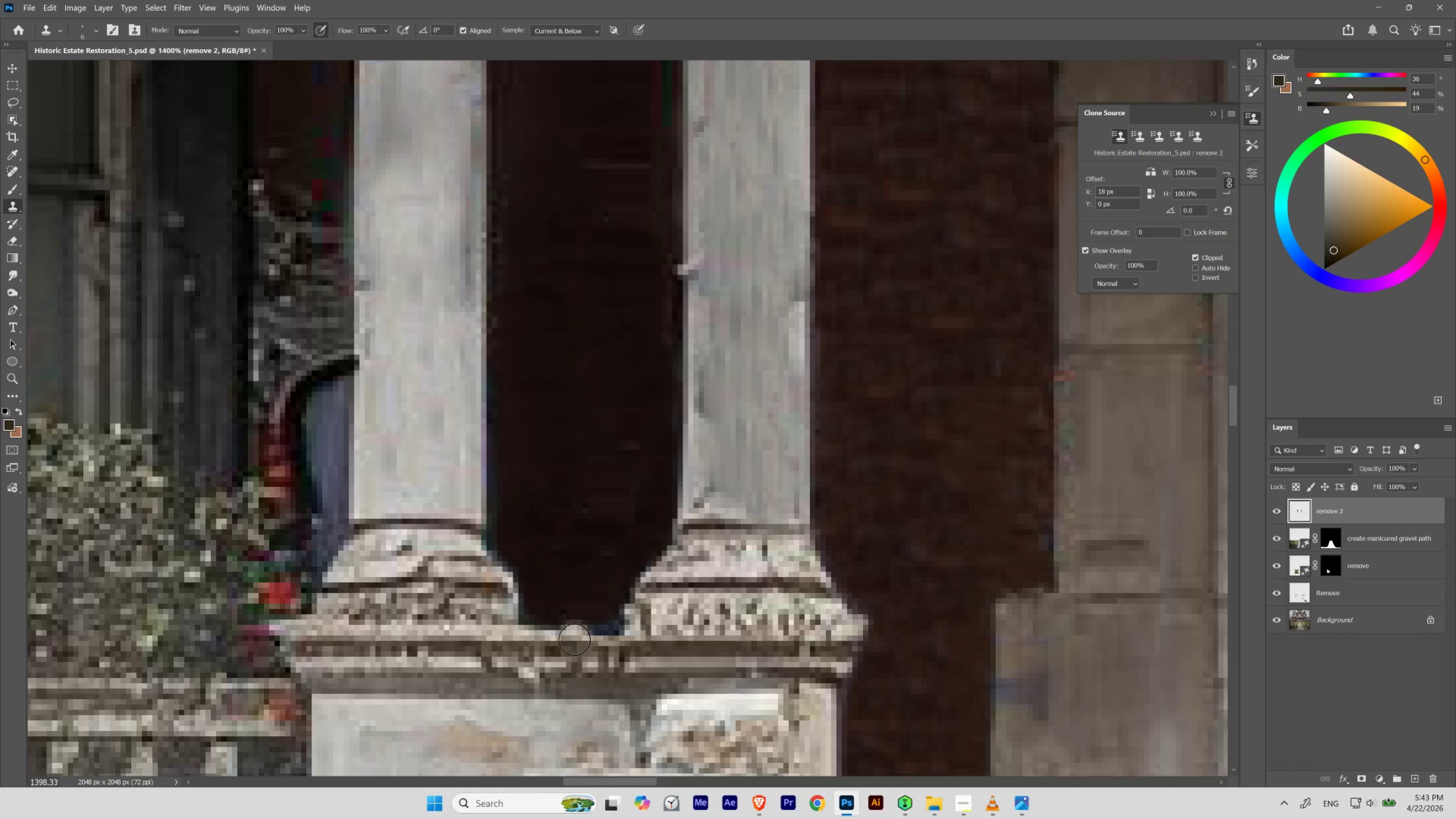 
hold_key(key=AltLeft, duration=0.7)
left_click([534, 665])
 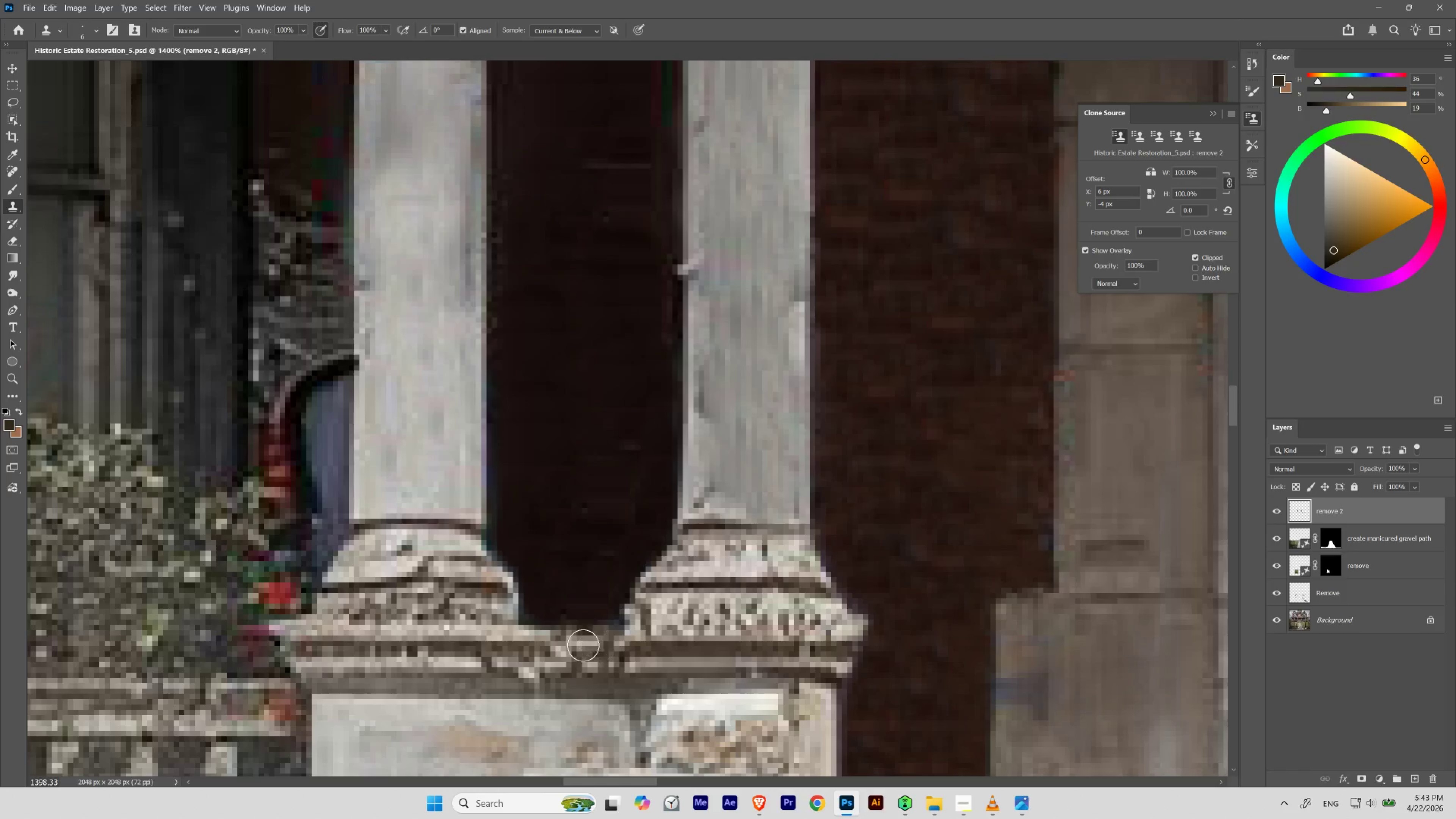 
hold_key(key=ControlLeft, duration=1.62)
 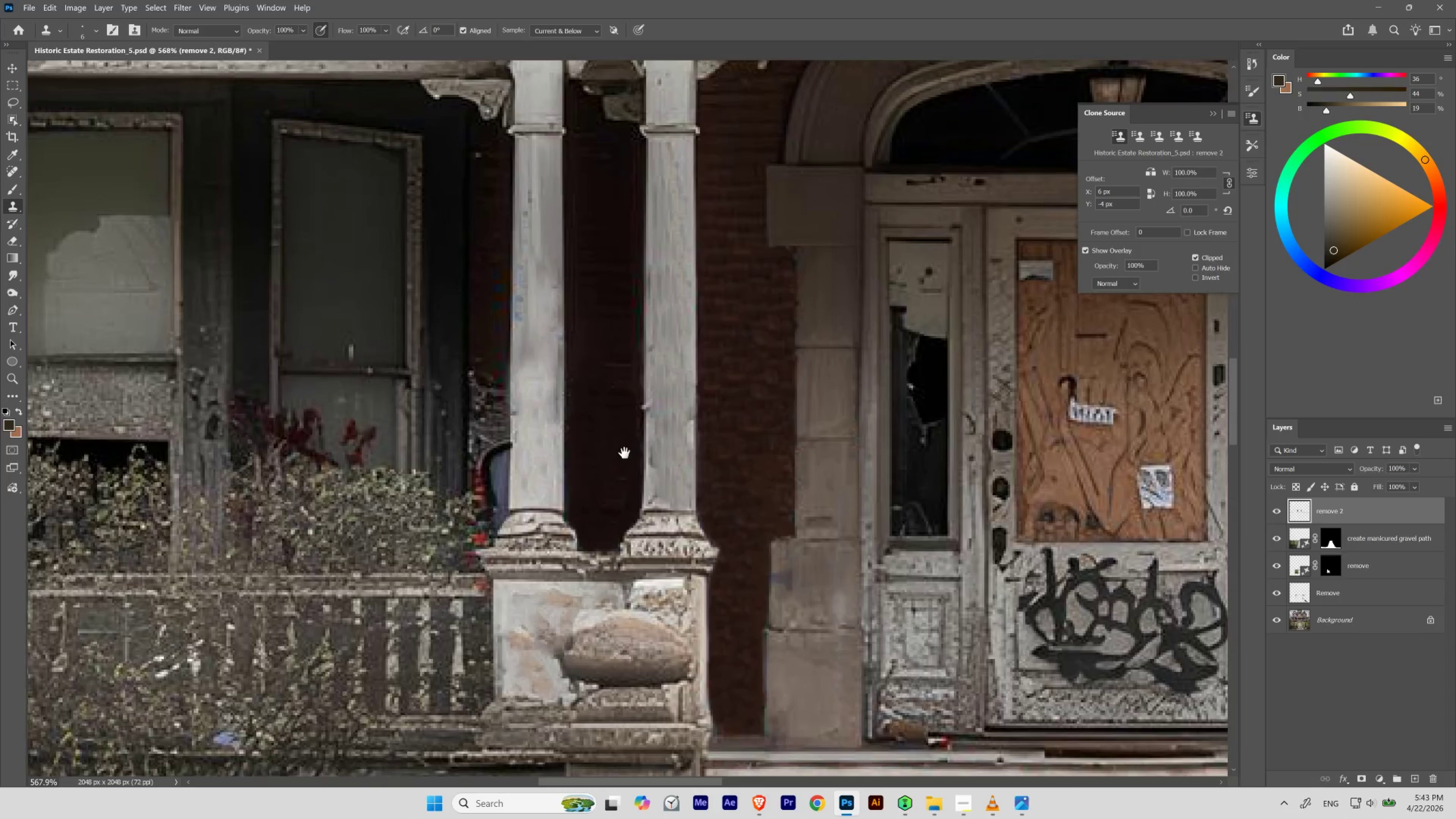 
hold_key(key=Space, duration=1.5)
 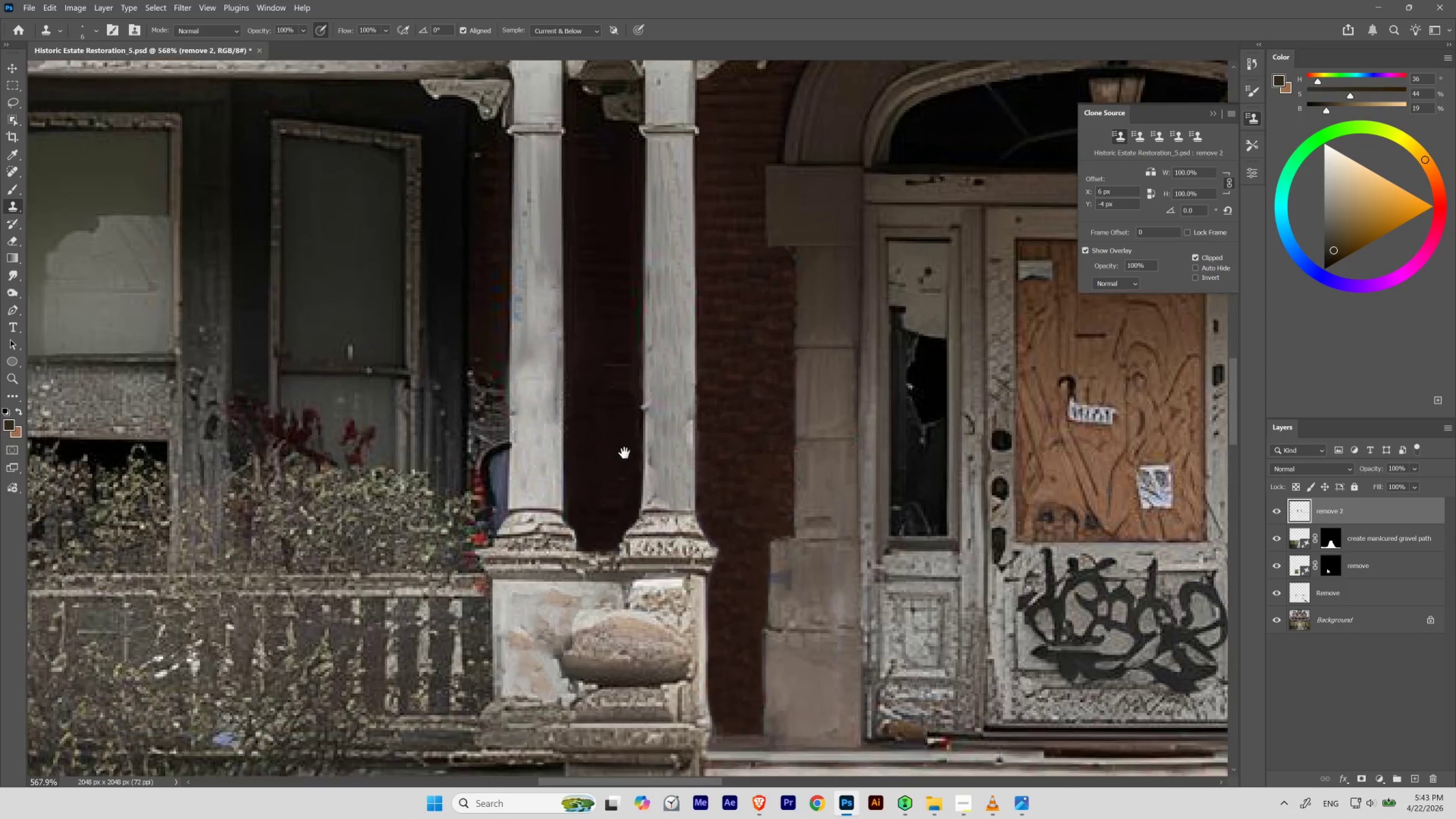 
left_click_drag(start_coordinate=[539, 607], to_coordinate=[492, 658])
 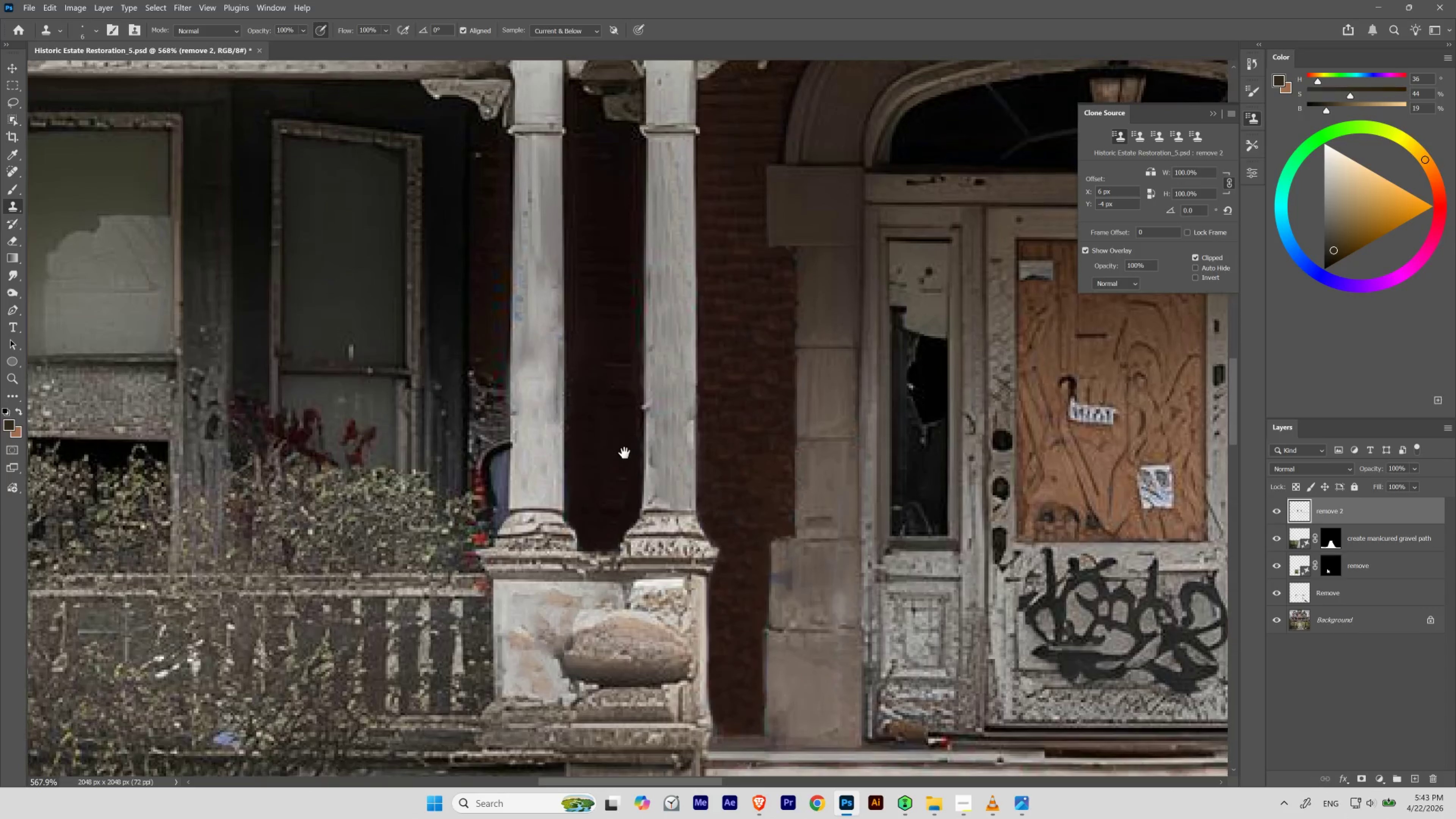 
hold_key(key=Space, duration=4.69)
 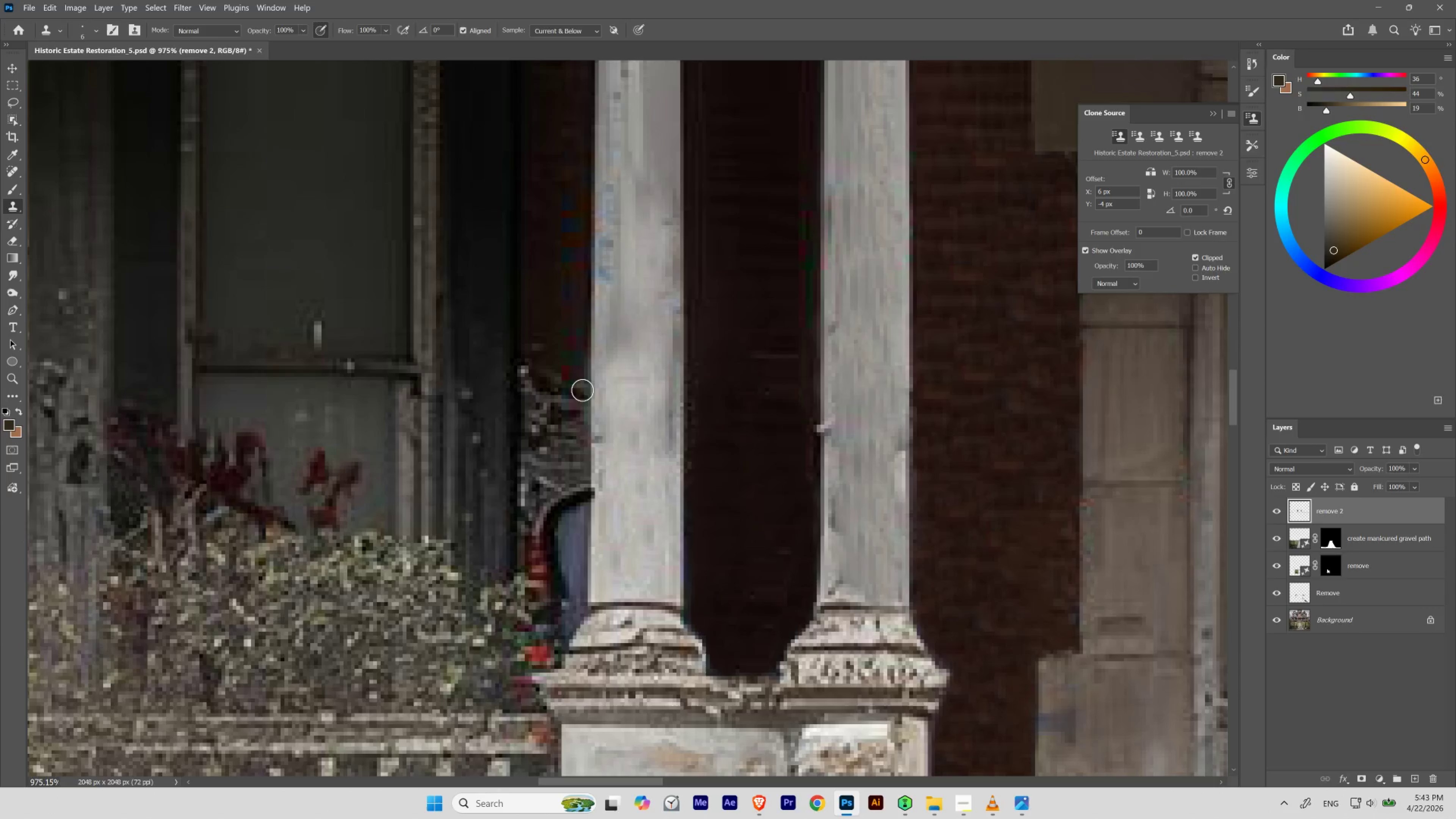 
left_click_drag(start_coordinate=[578, 516], to_coordinate=[621, 455])
 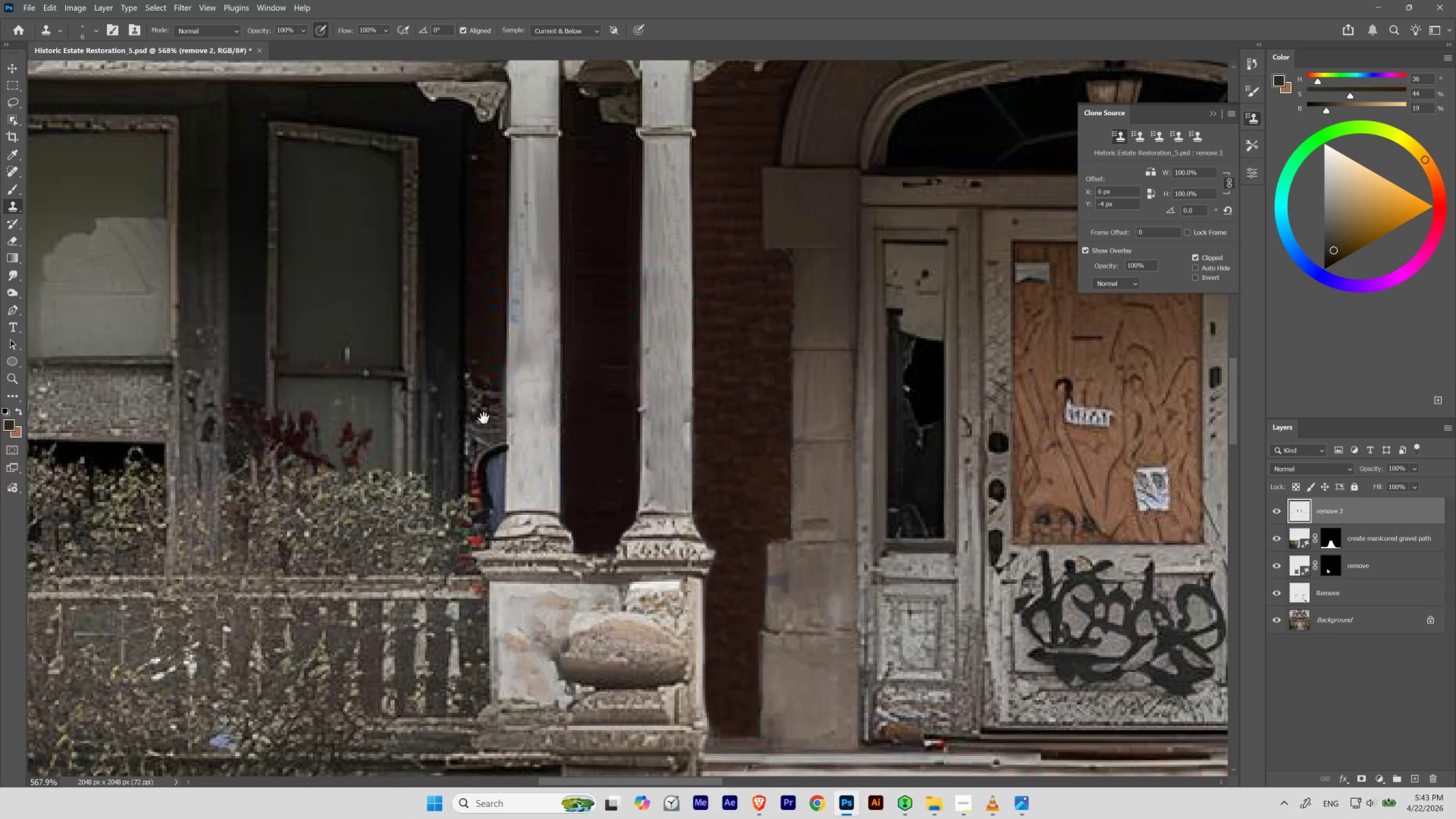 
hold_key(key=ControlLeft, duration=0.91)
left_click_drag(start_coordinate=[459, 377], to_coordinate=[479, 394])
 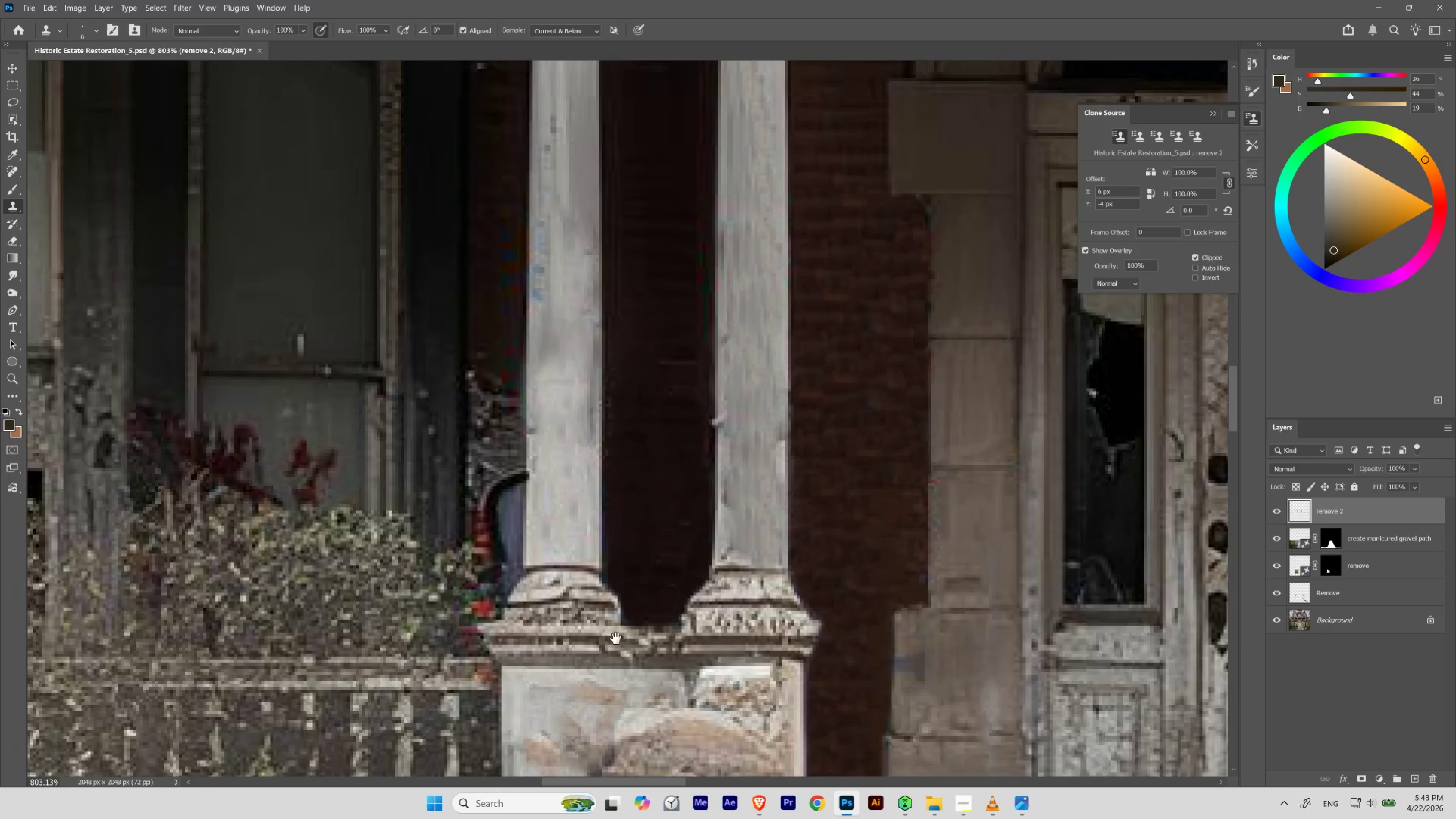 
left_click_drag(start_coordinate=[618, 620], to_coordinate=[665, 501])
 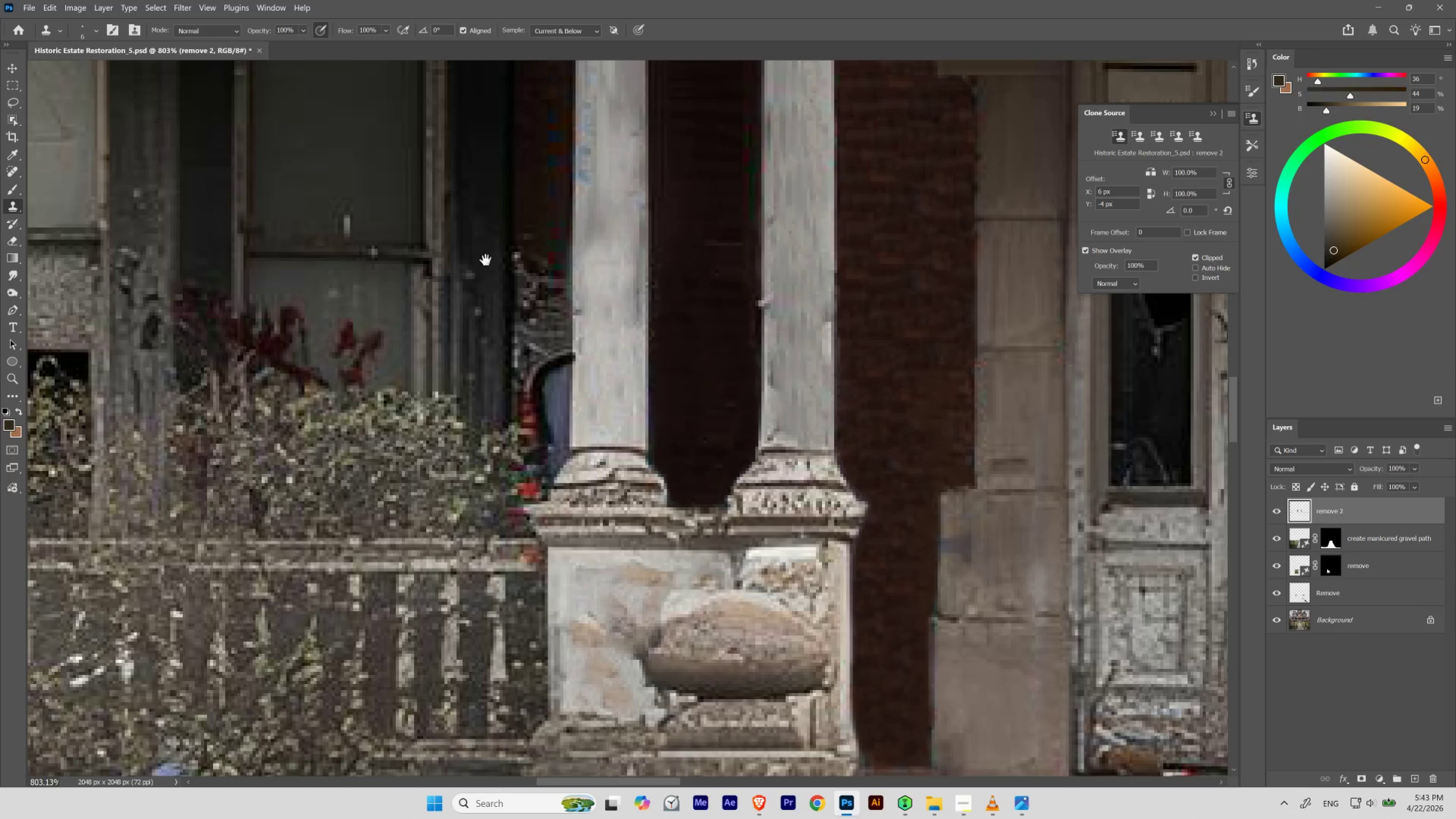 
left_click_drag(start_coordinate=[500, 251], to_coordinate=[520, 295])
 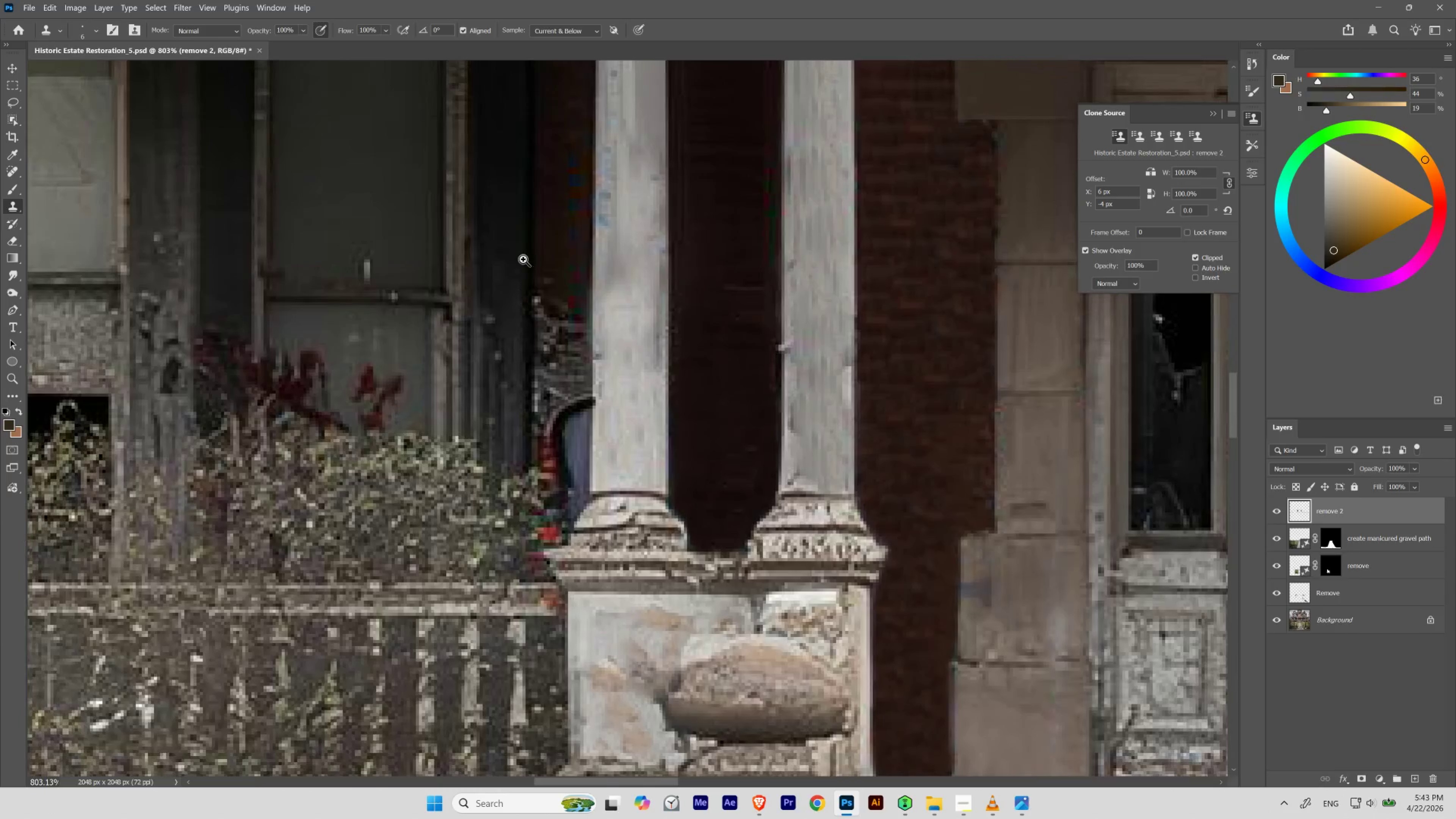 
hold_key(key=ControlLeft, duration=0.44)
left_click_drag(start_coordinate=[542, 236], to_coordinate=[552, 252])
 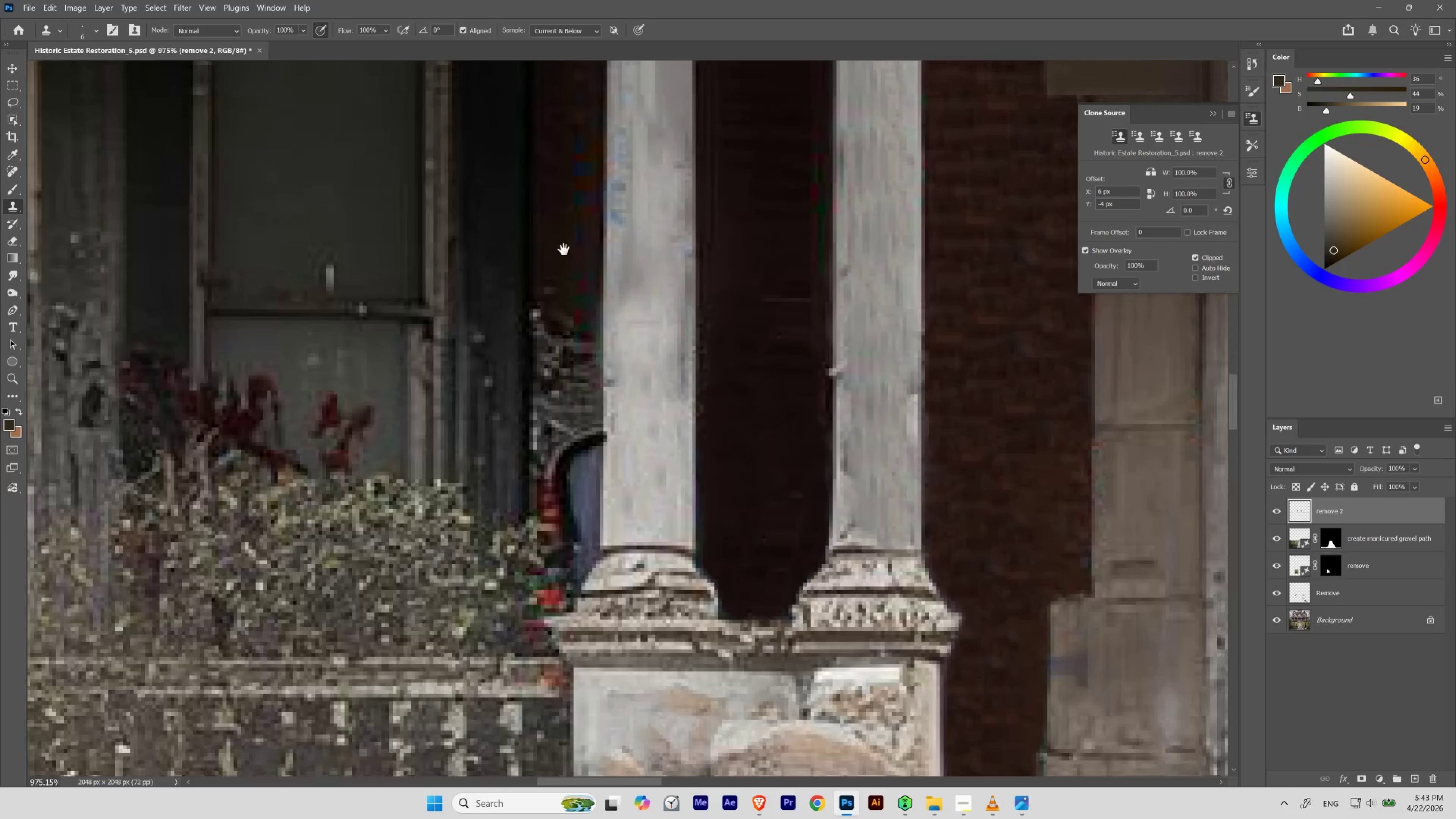 
left_click_drag(start_coordinate=[564, 249], to_coordinate=[552, 306])
 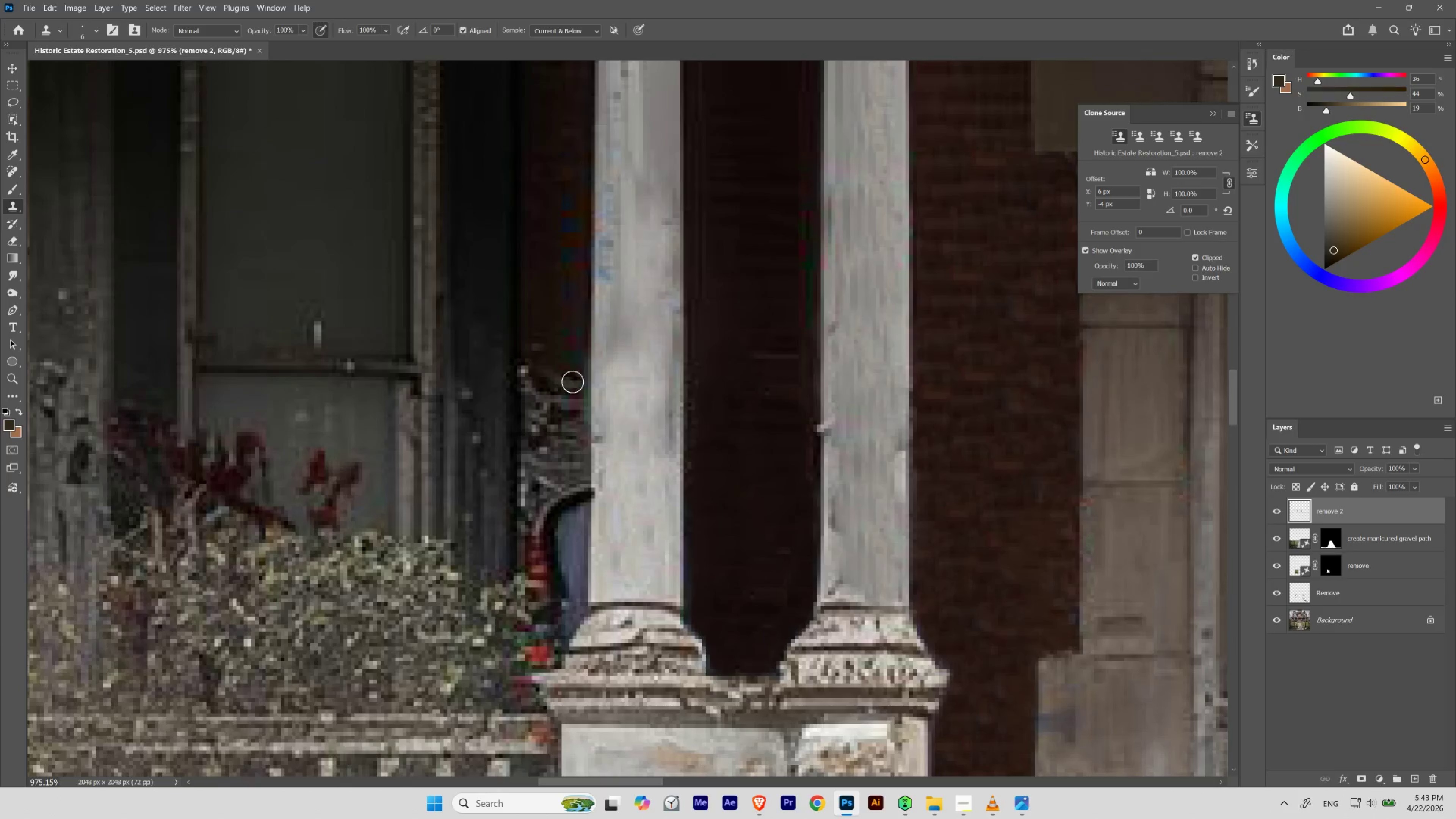 
key(BracketRight)
 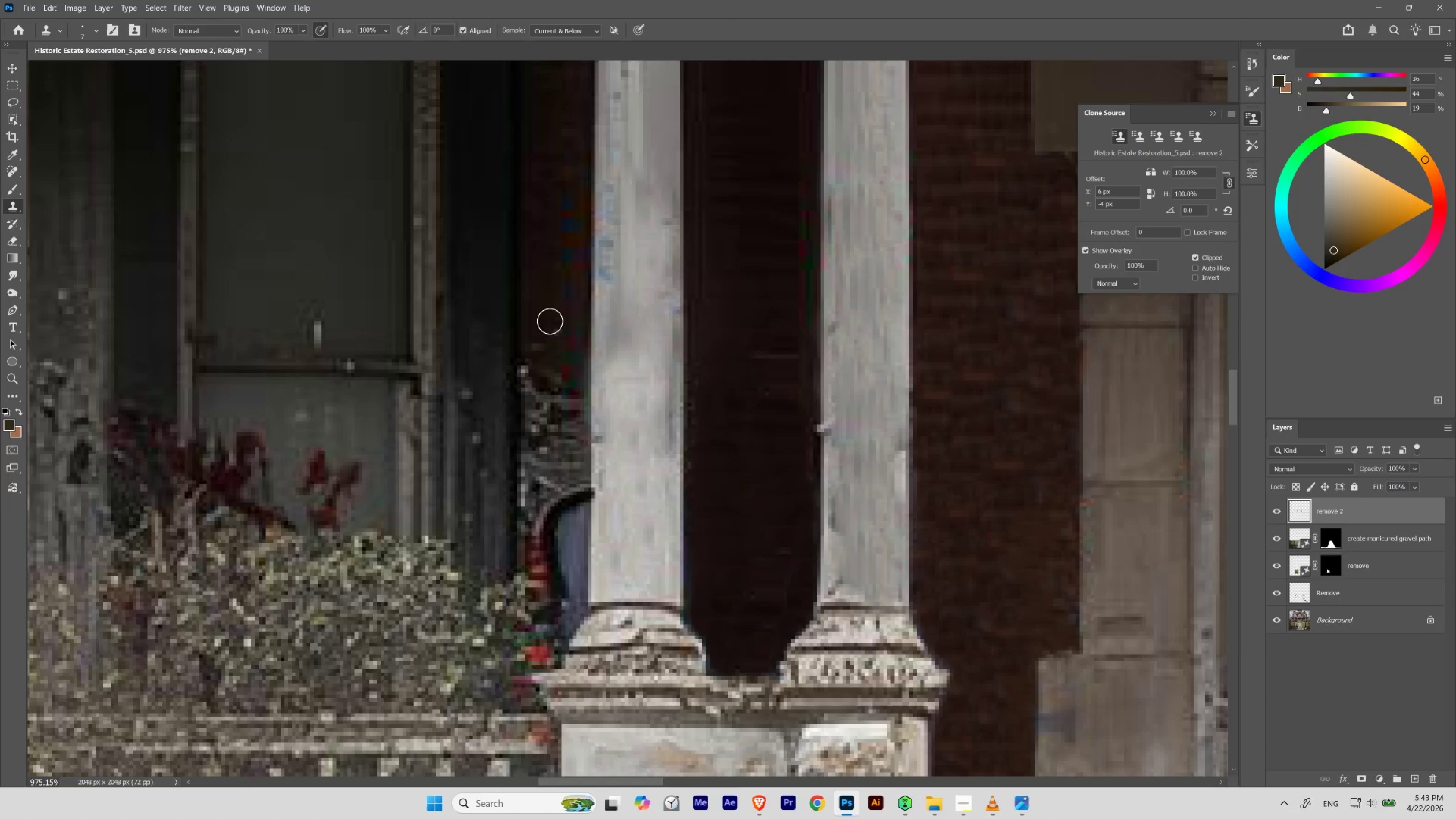 
hold_key(key=AltLeft, duration=0.47)
left_click([544, 296])
 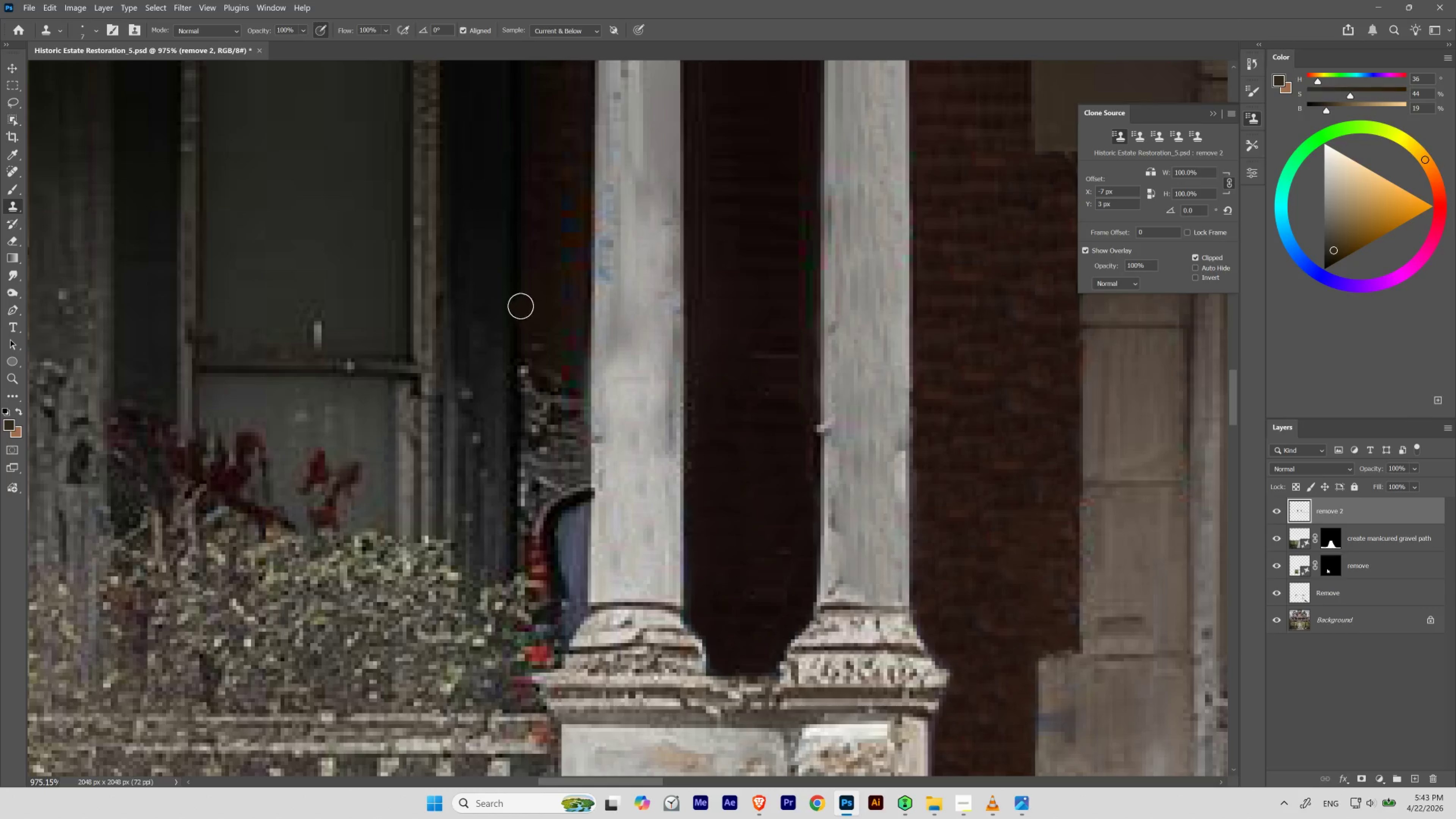 
hold_key(key=AltLeft, duration=0.77)
left_click([516, 273])
 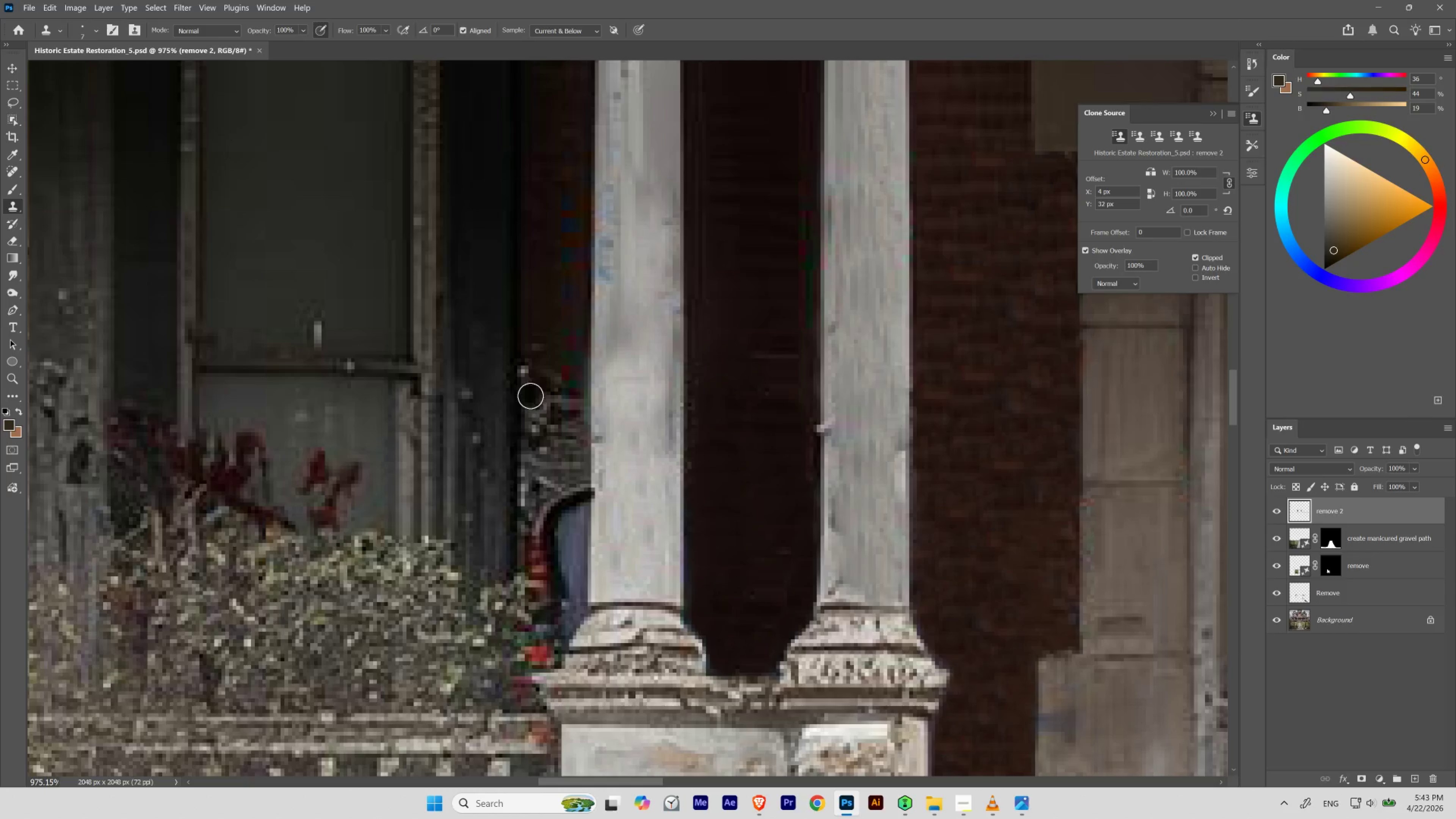 
key(BracketRight)
 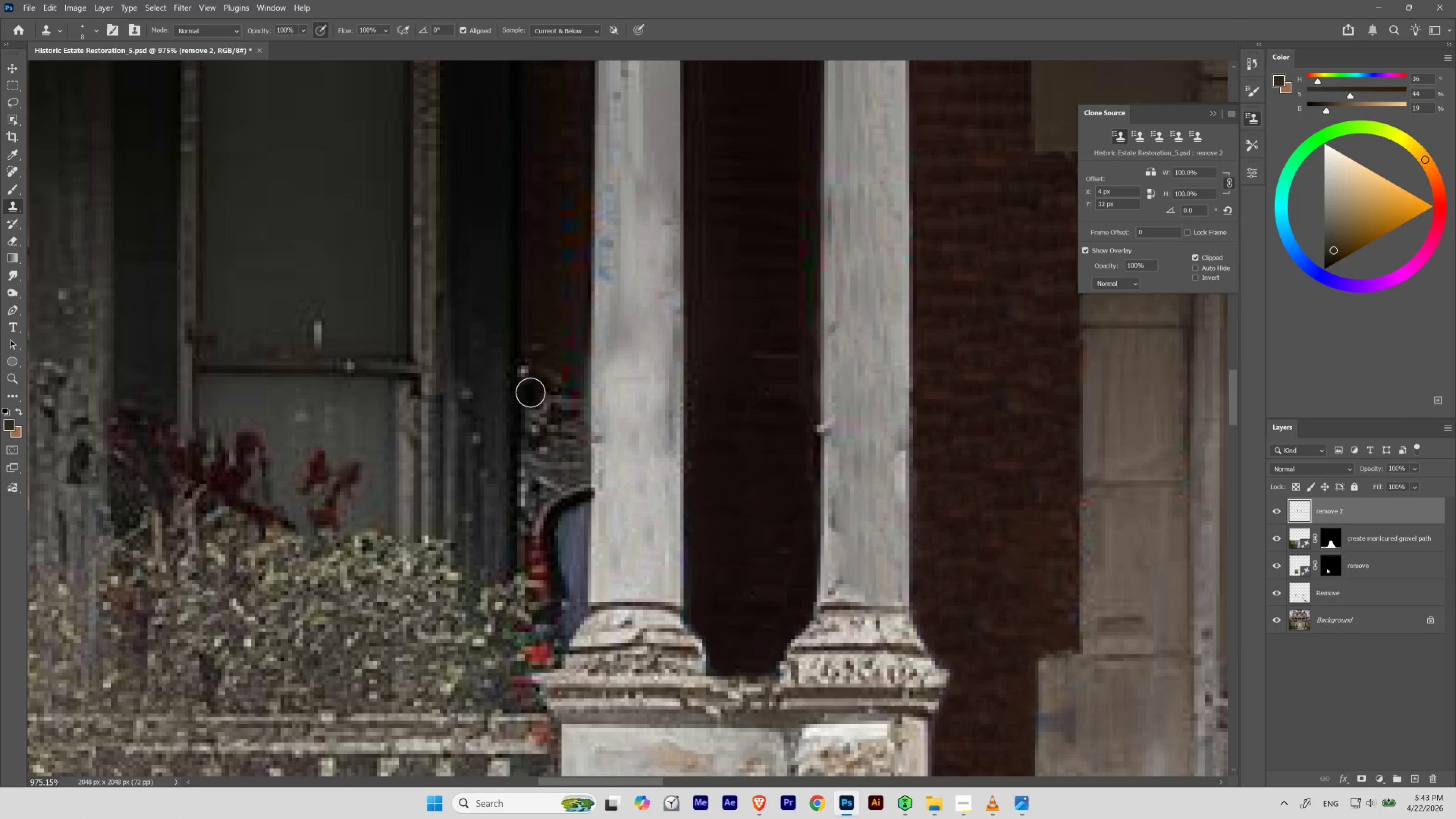 
key(BracketRight)
 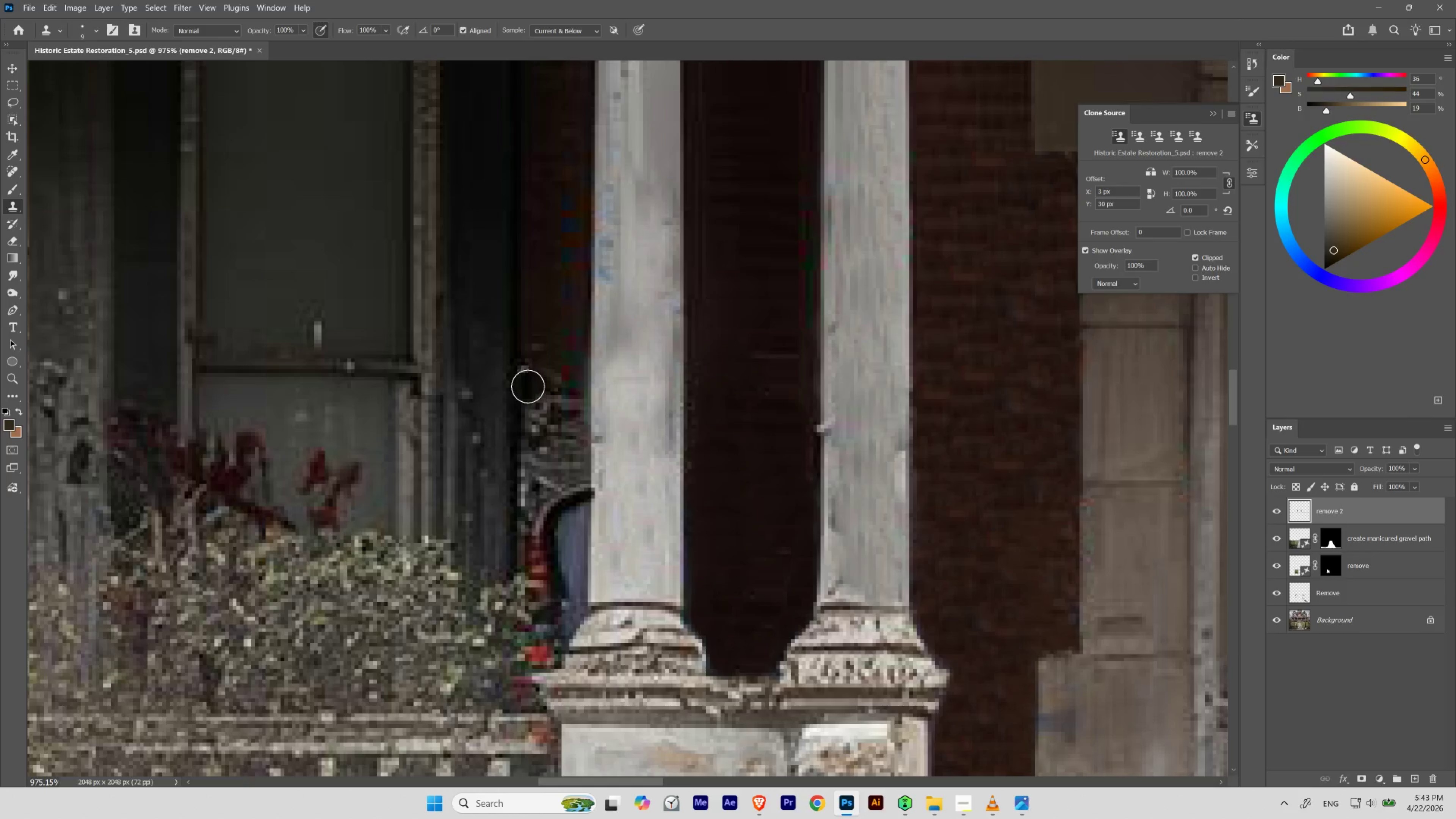 
key(BracketRight)
 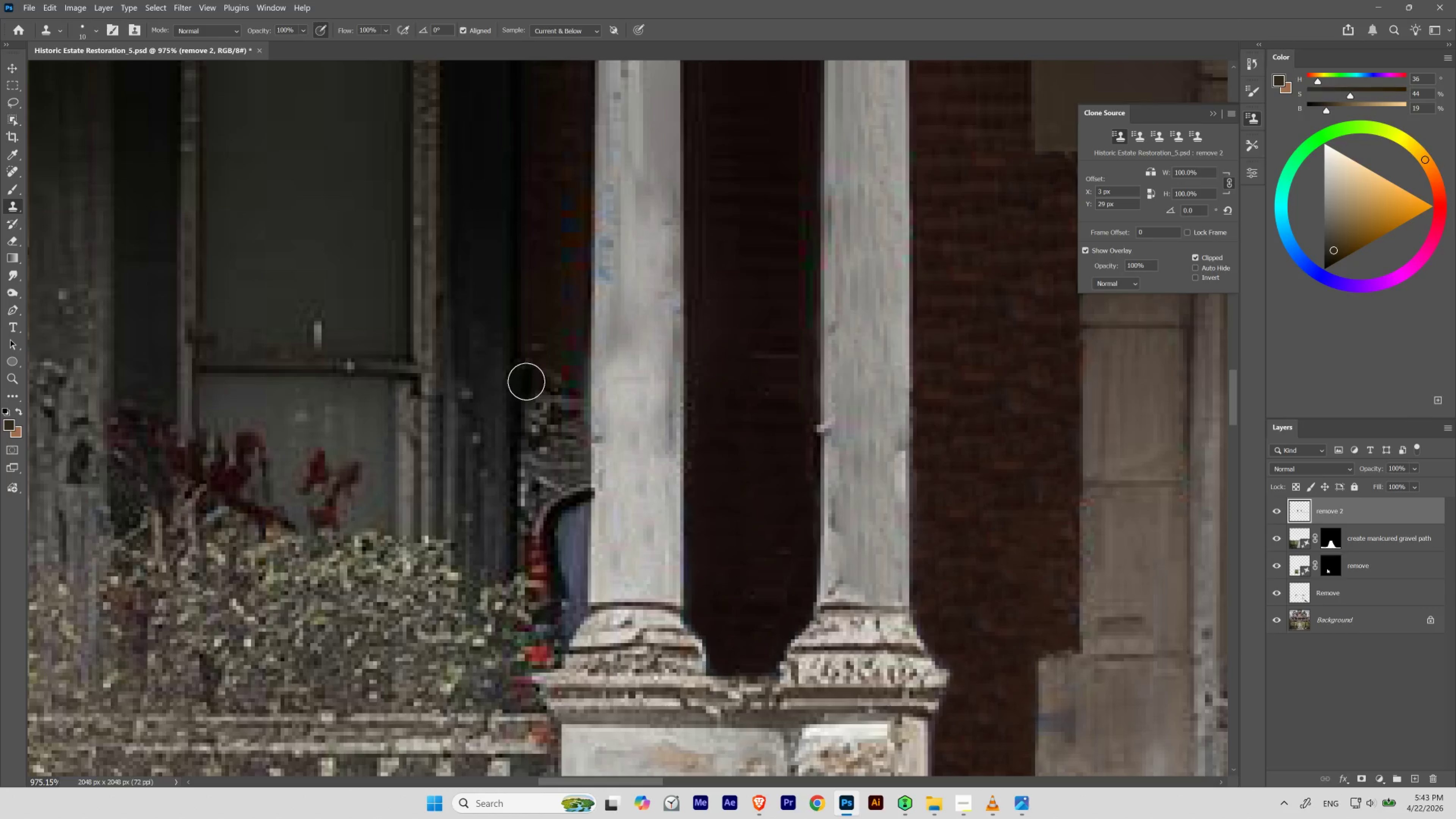 
key(BracketRight)
 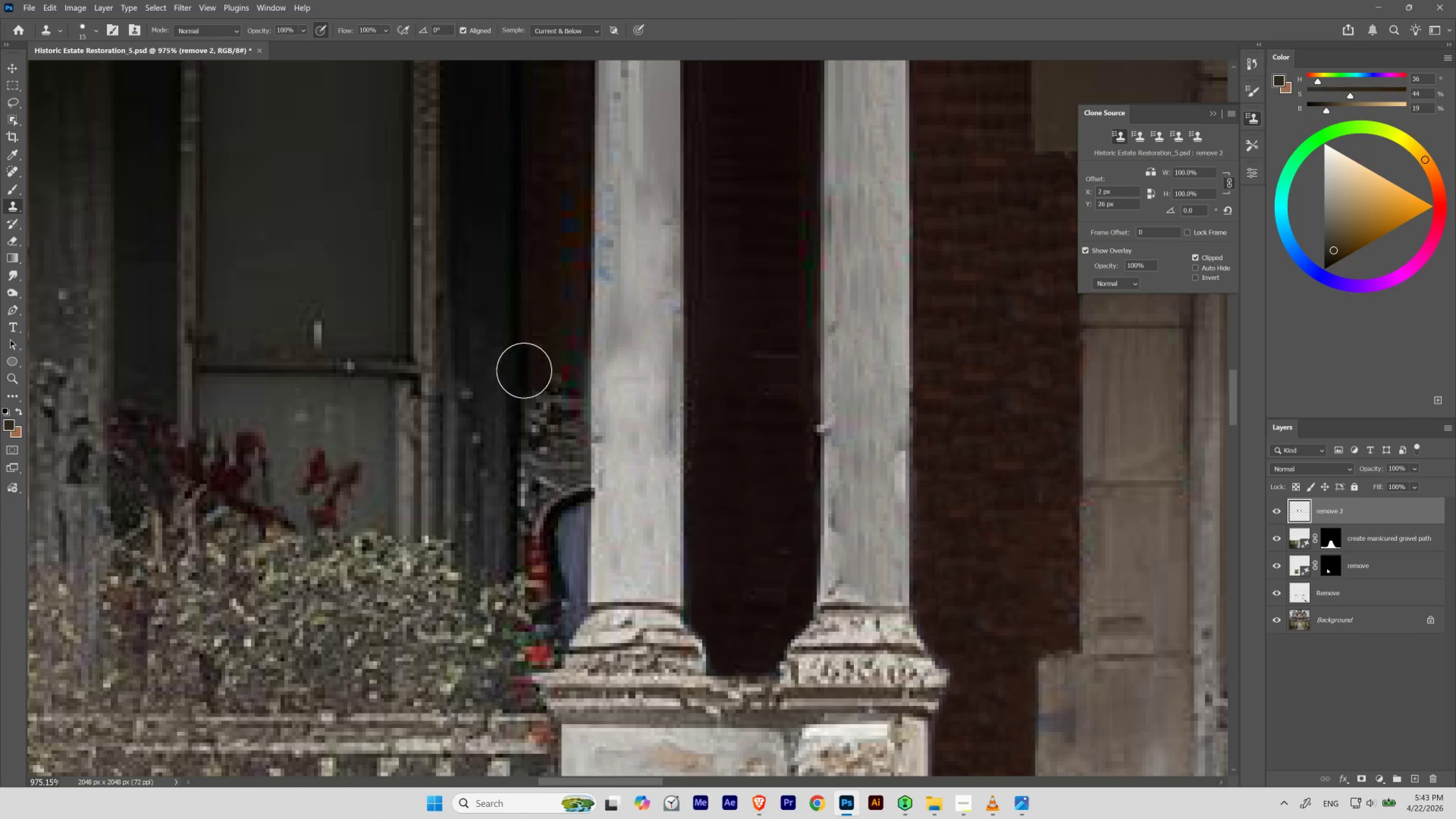 
key(BracketRight)
 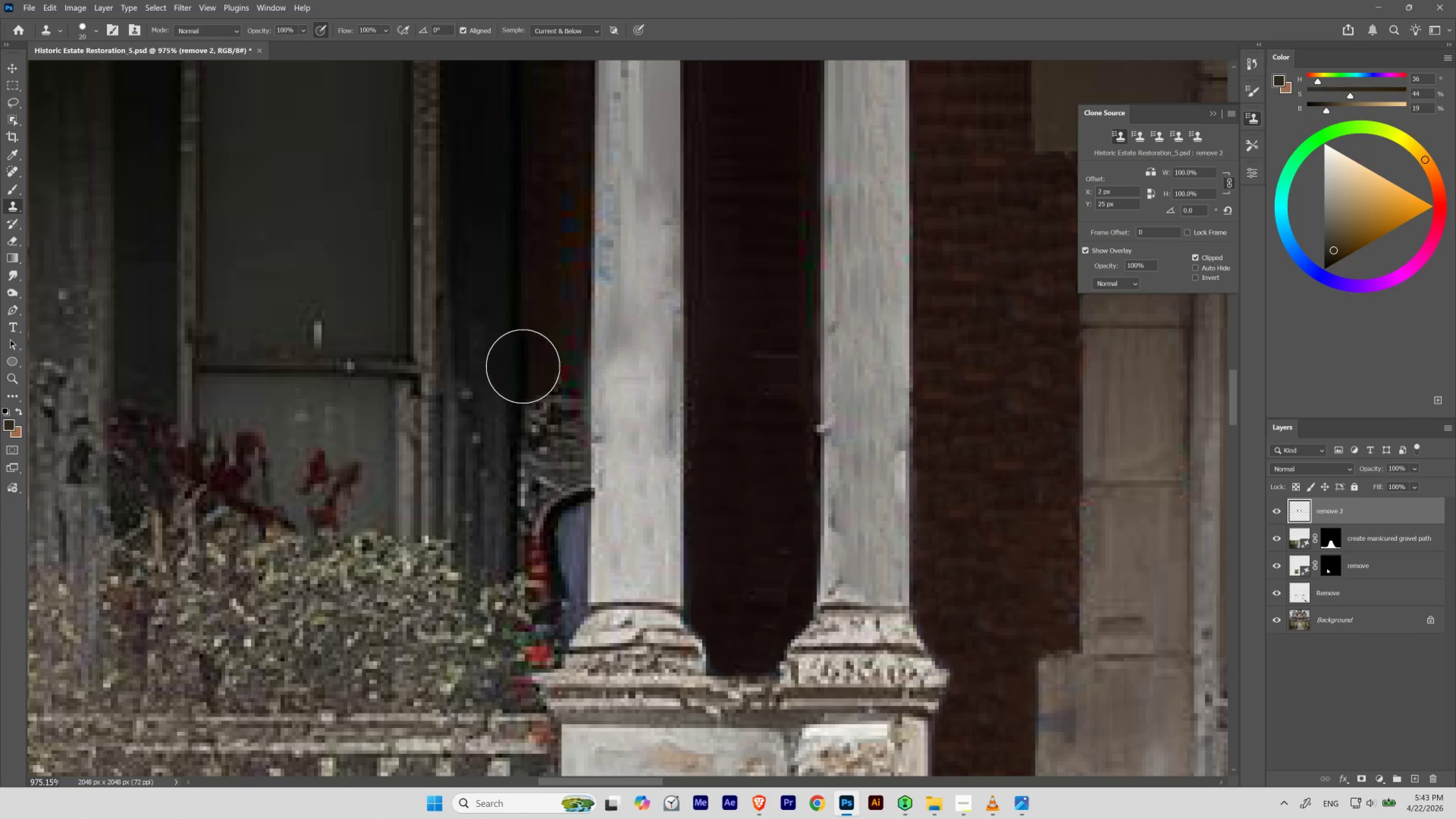 
key(BracketLeft)
 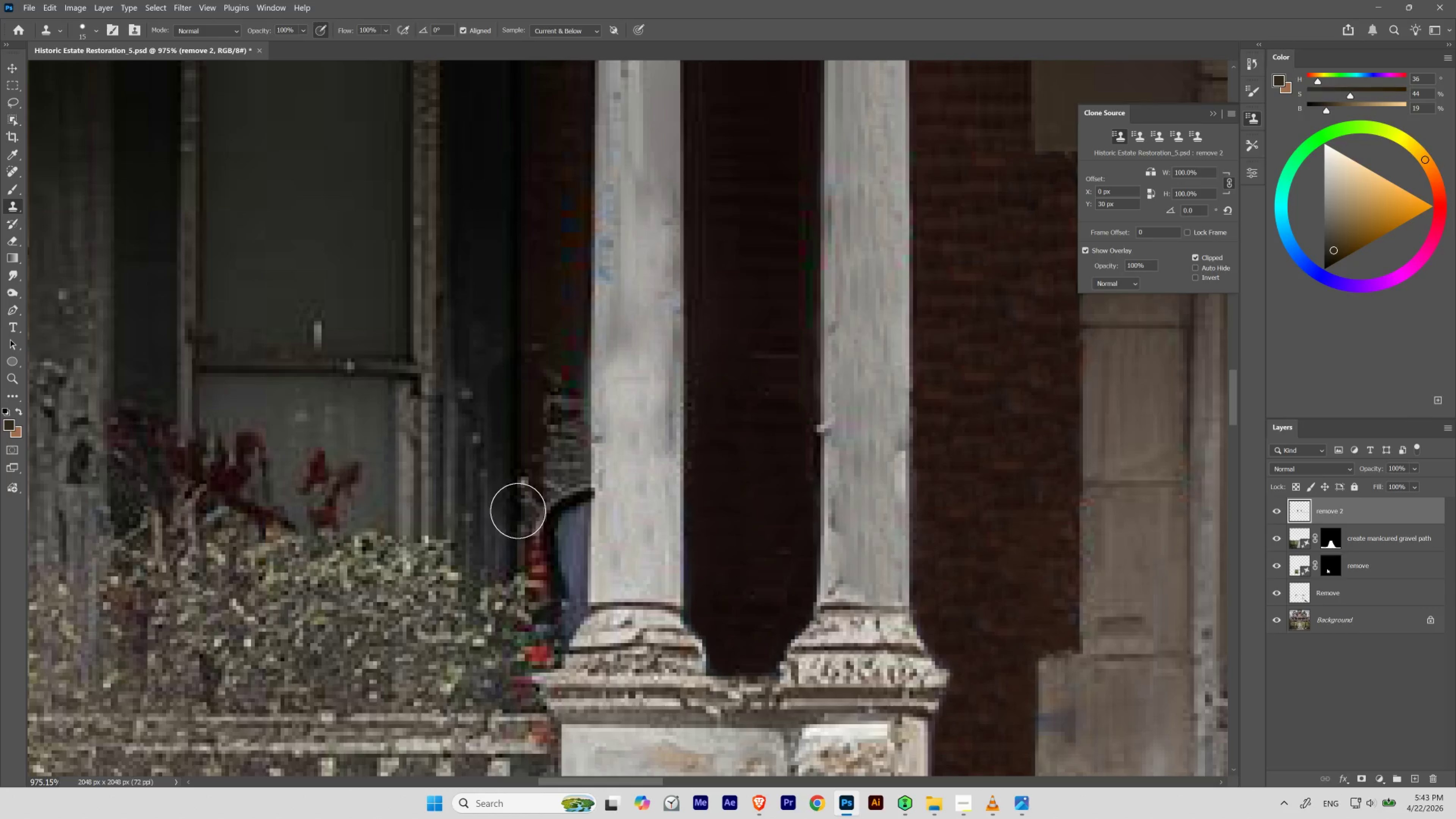 
hold_key(key=Space, duration=0.8)
 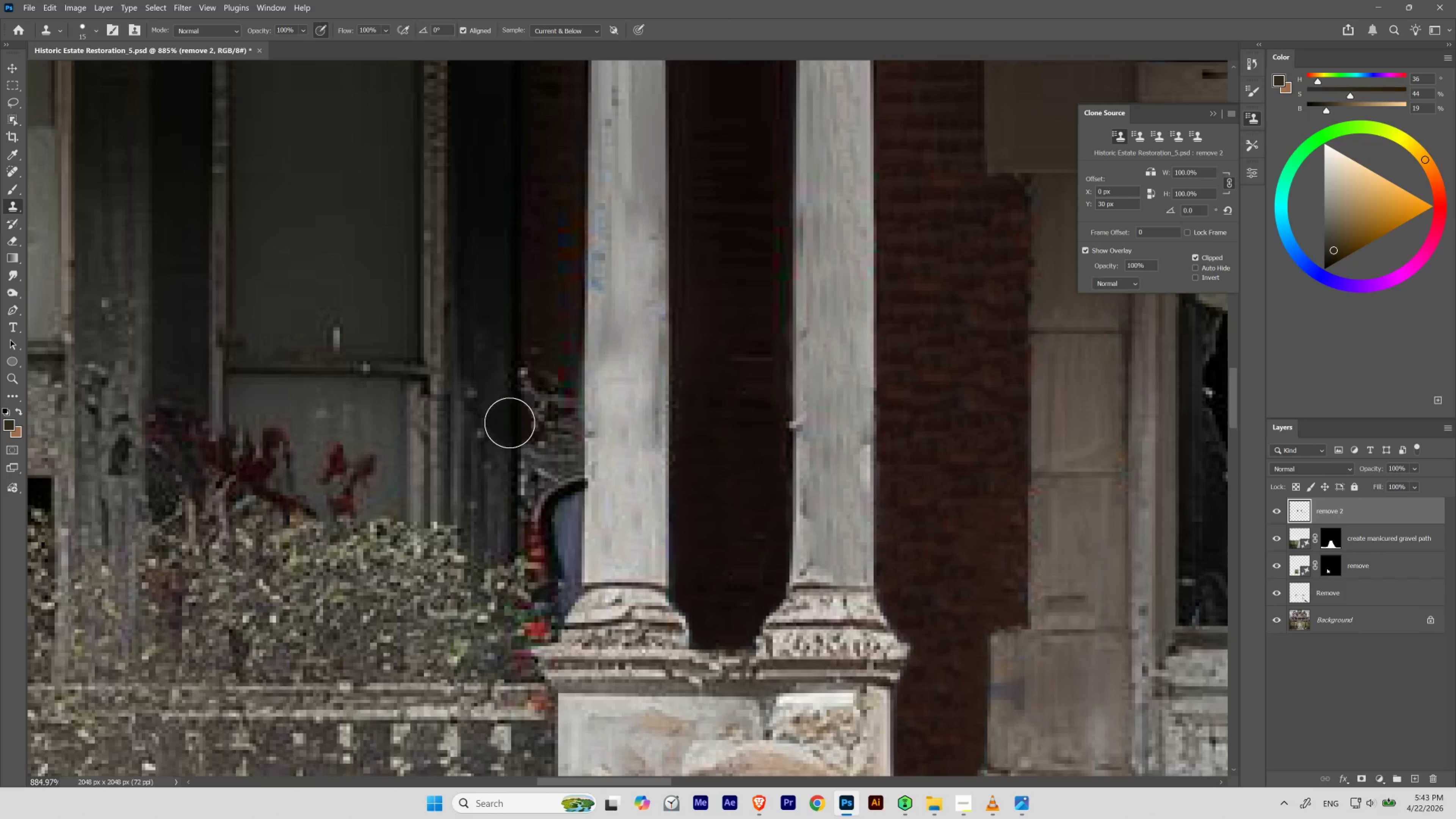 
left_click_drag(start_coordinate=[520, 387], to_coordinate=[504, 468])
 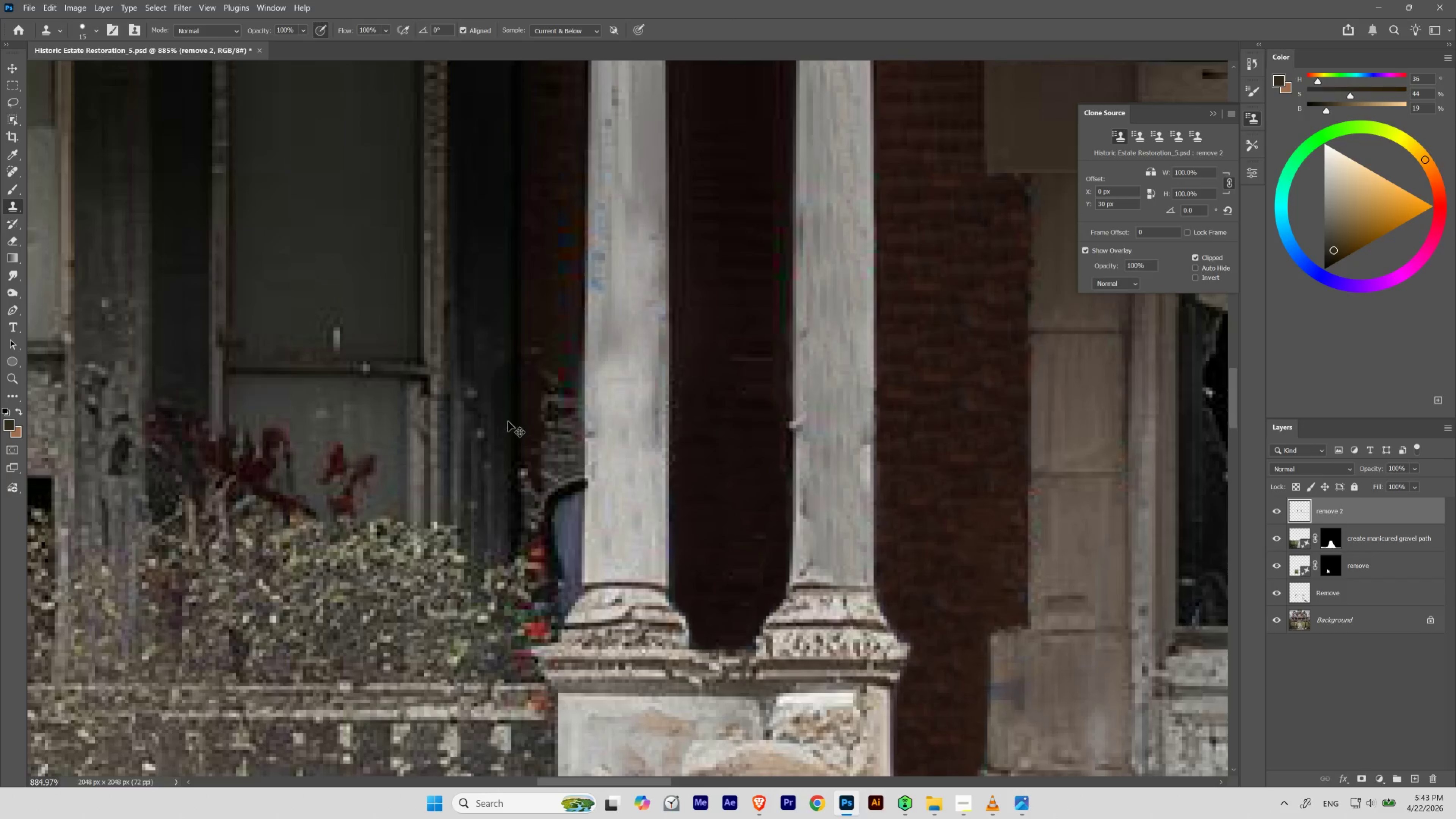 
key(Control+Z)
 